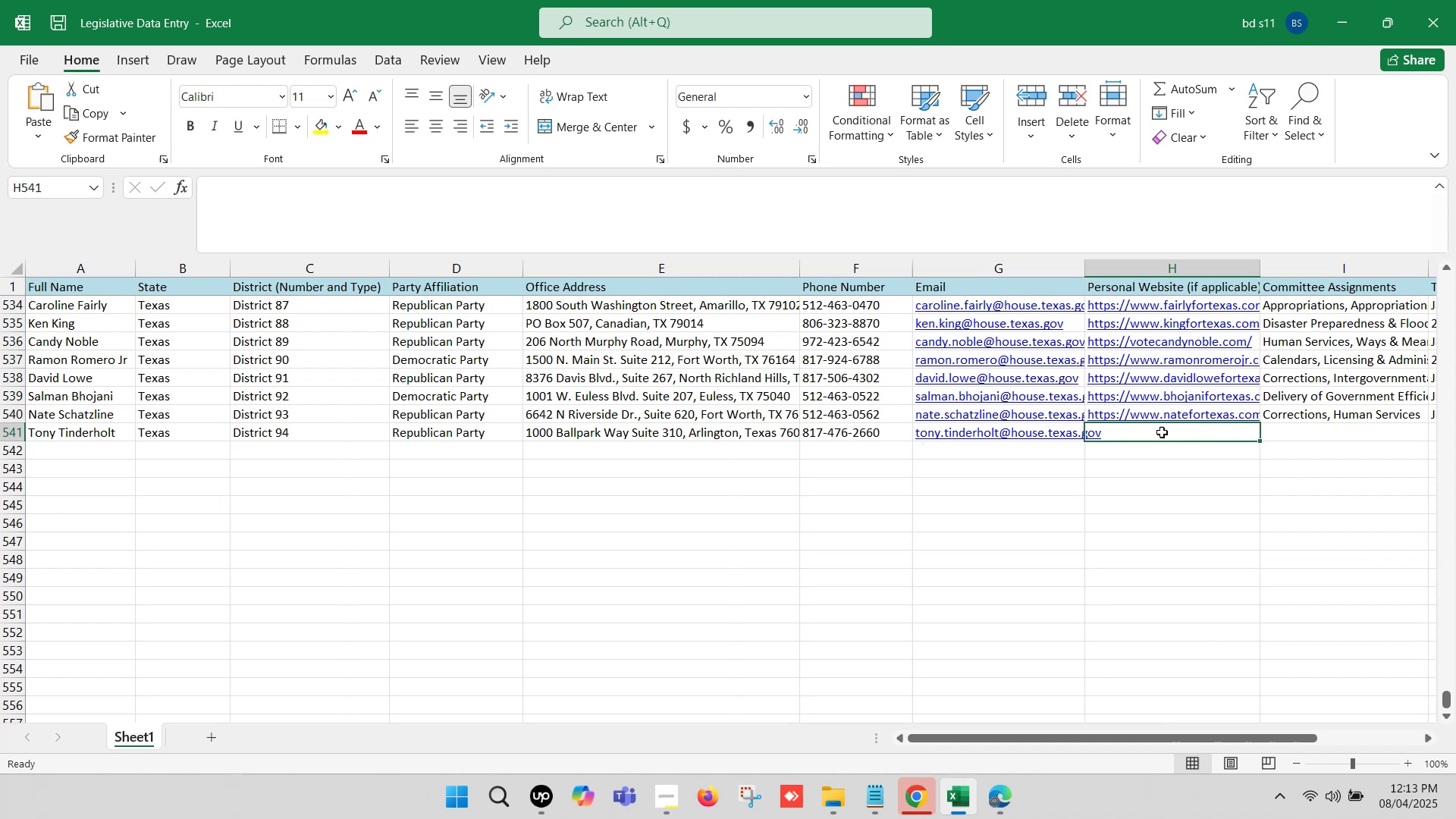 
double_click([1162, 432])
 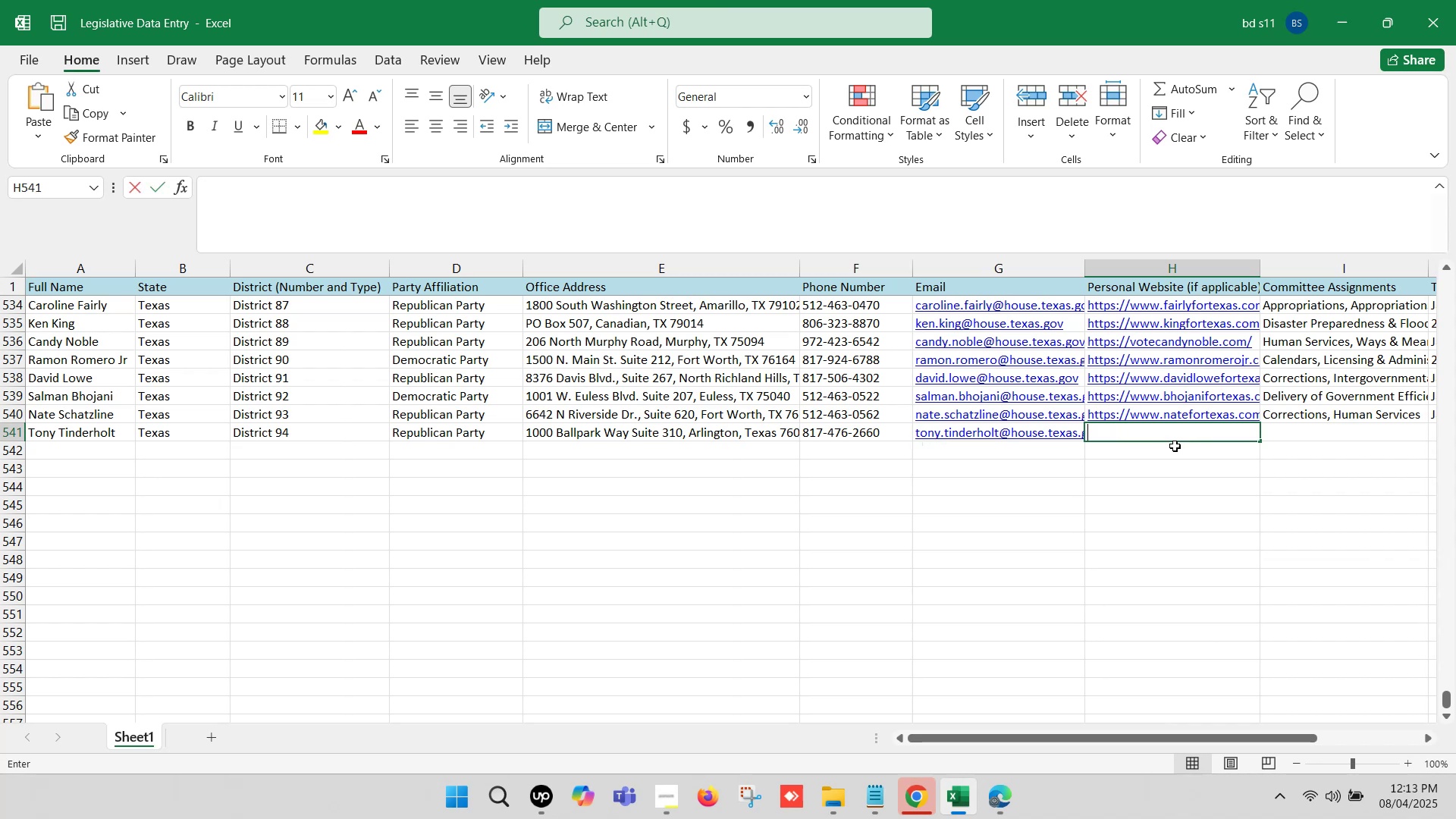 
key(Control+V)
 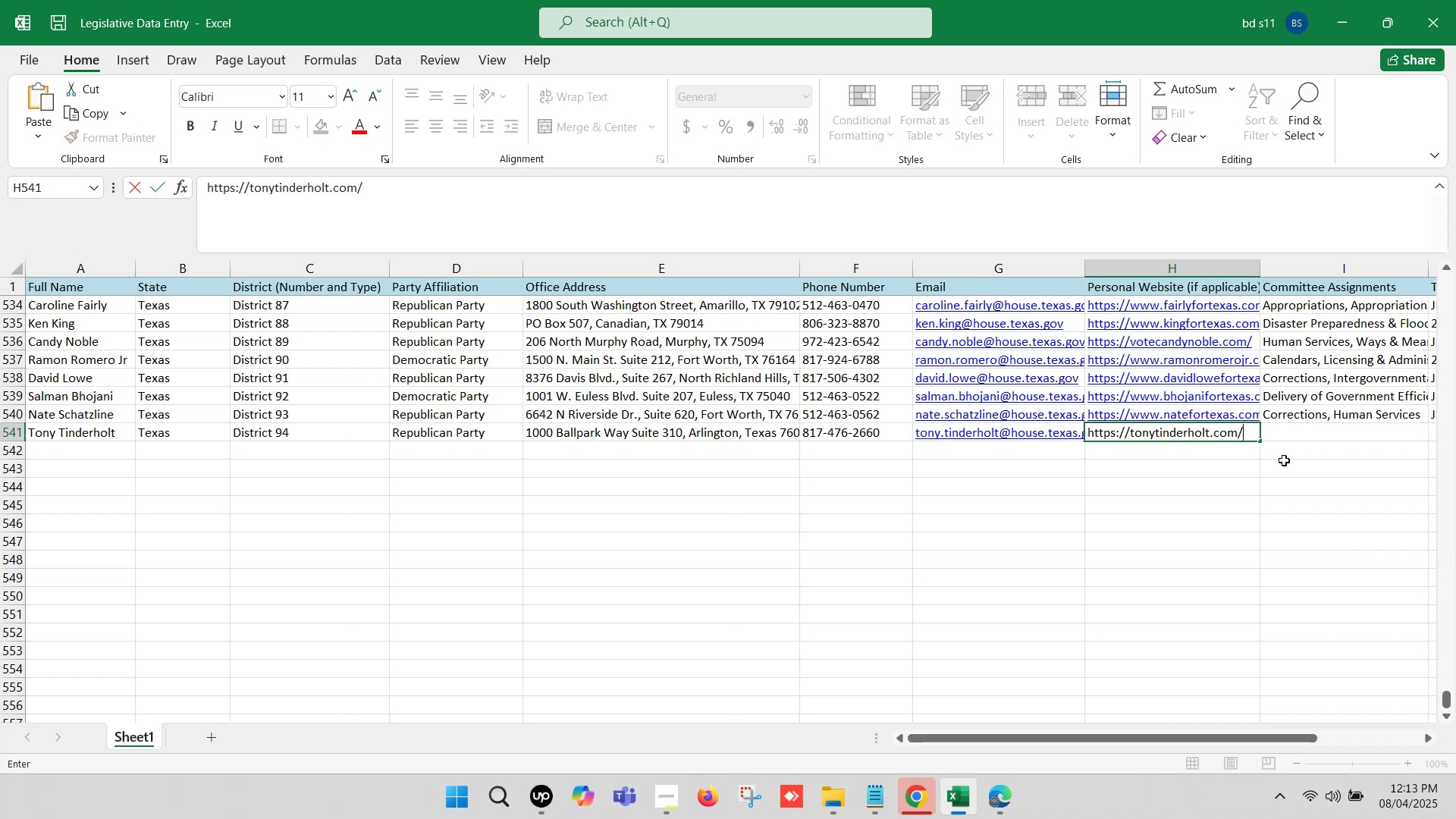 
left_click([1326, 460])
 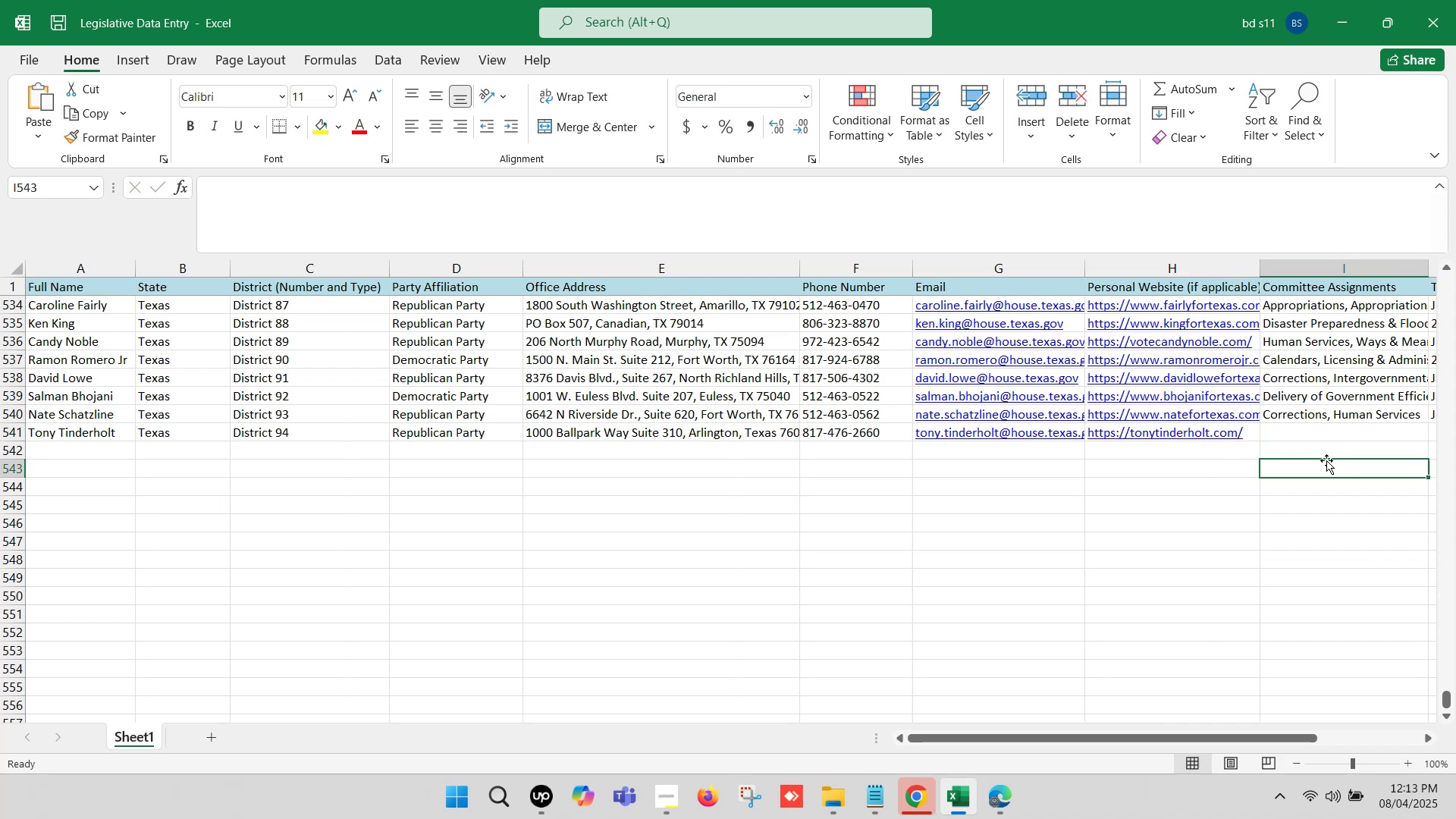 
key(ArrowRight)
 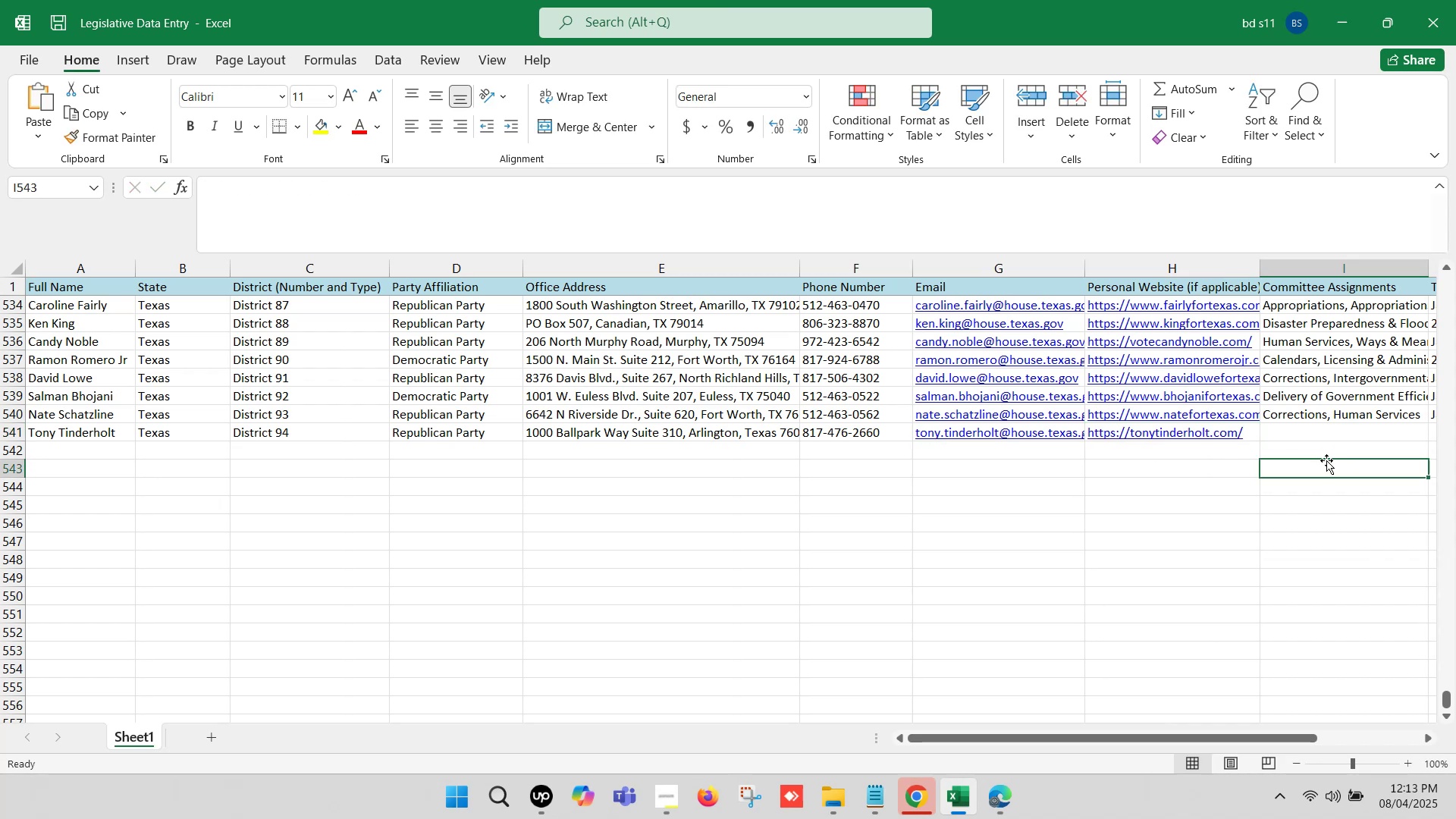 
key(ArrowRight)
 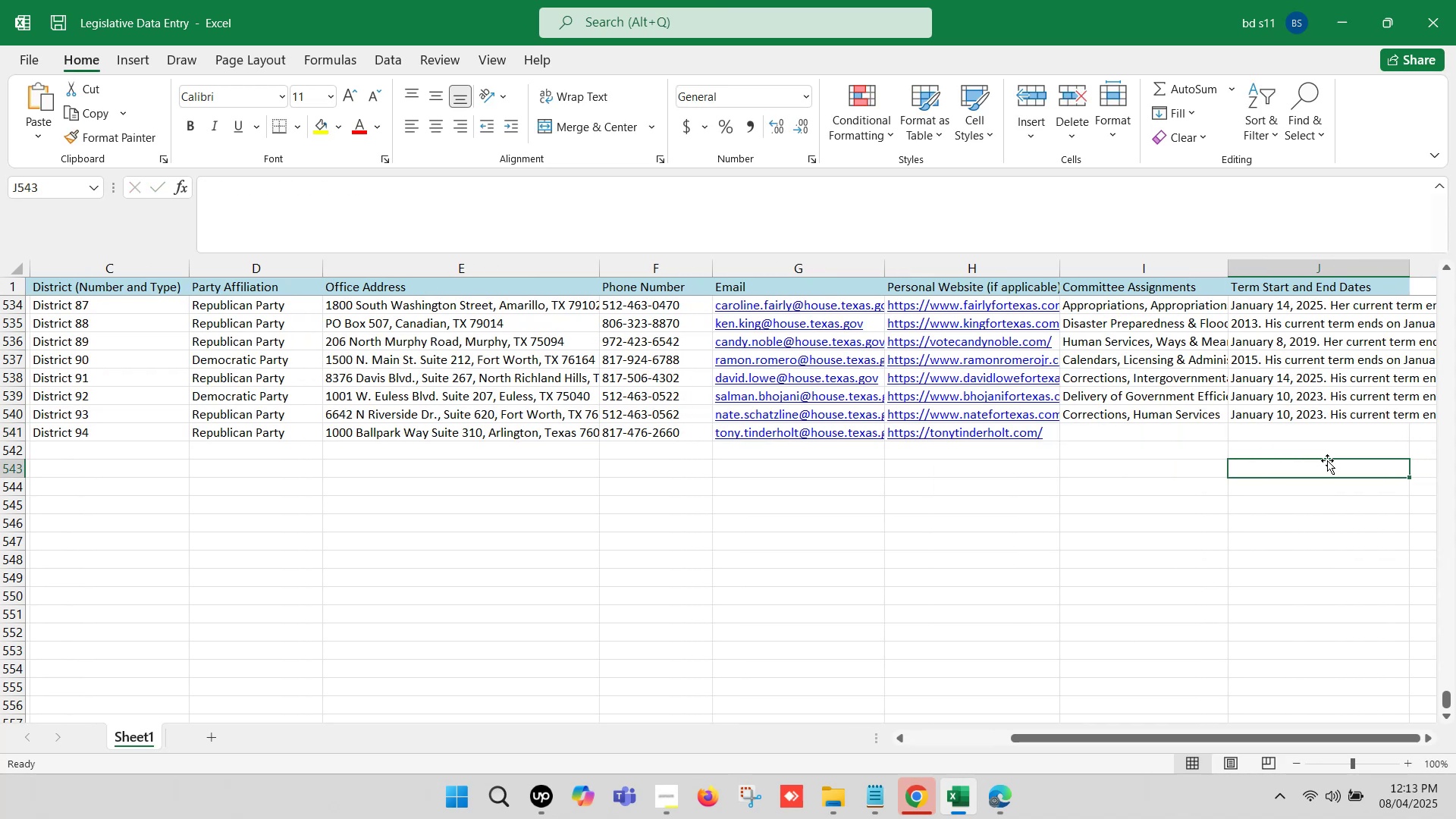 
key(ArrowRight)
 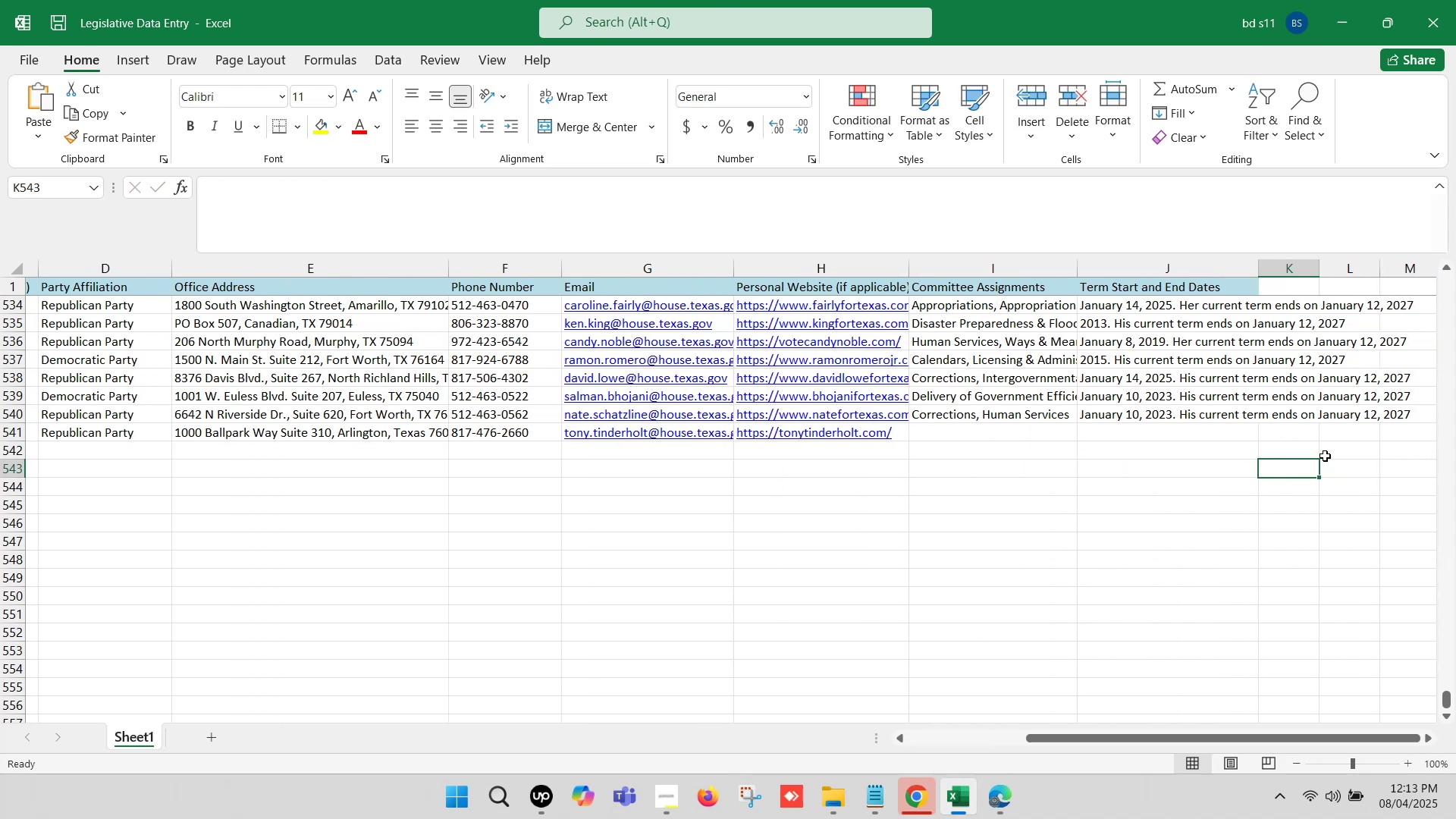 
key(ArrowRight)
 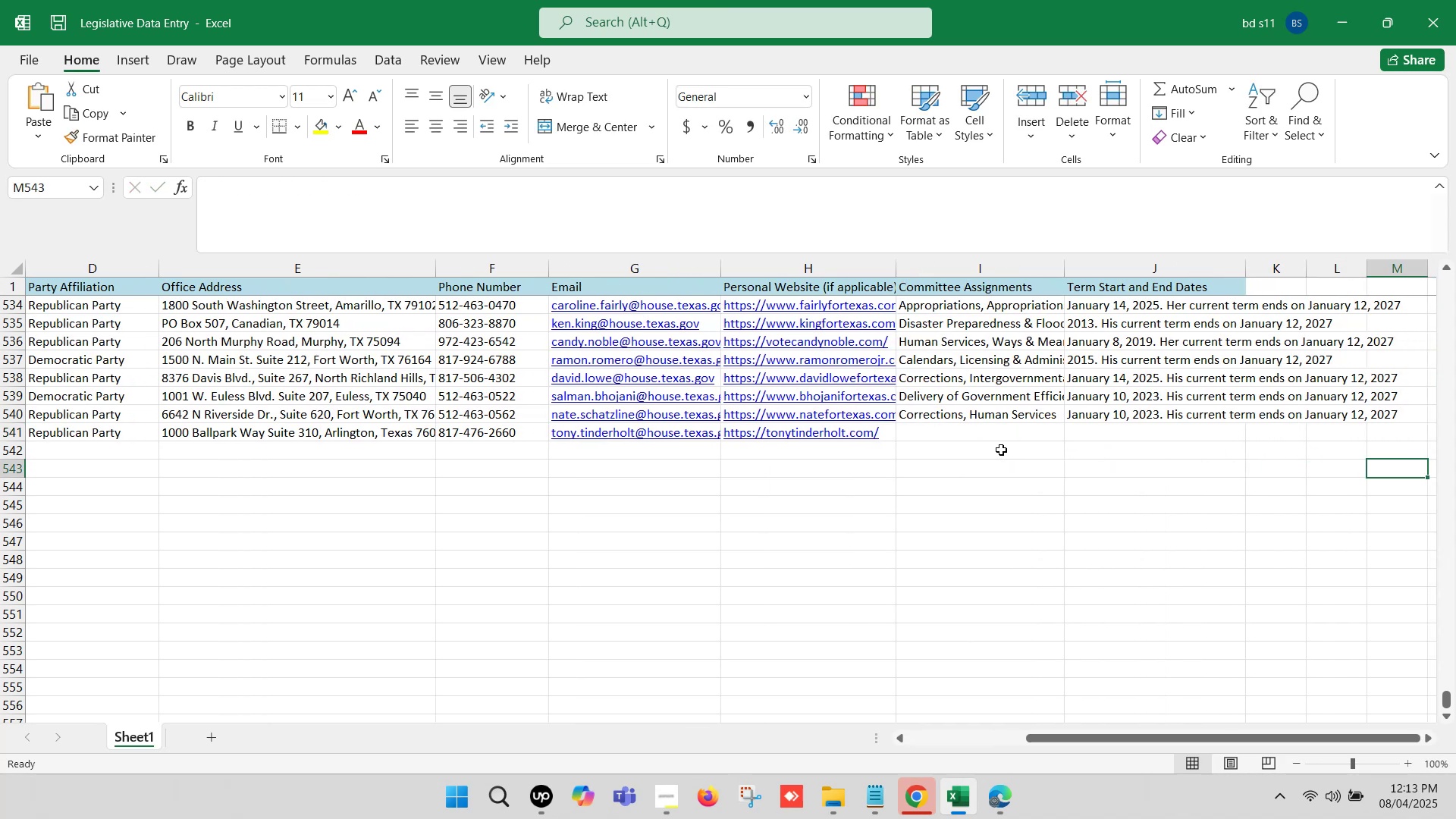 
left_click([993, 438])
 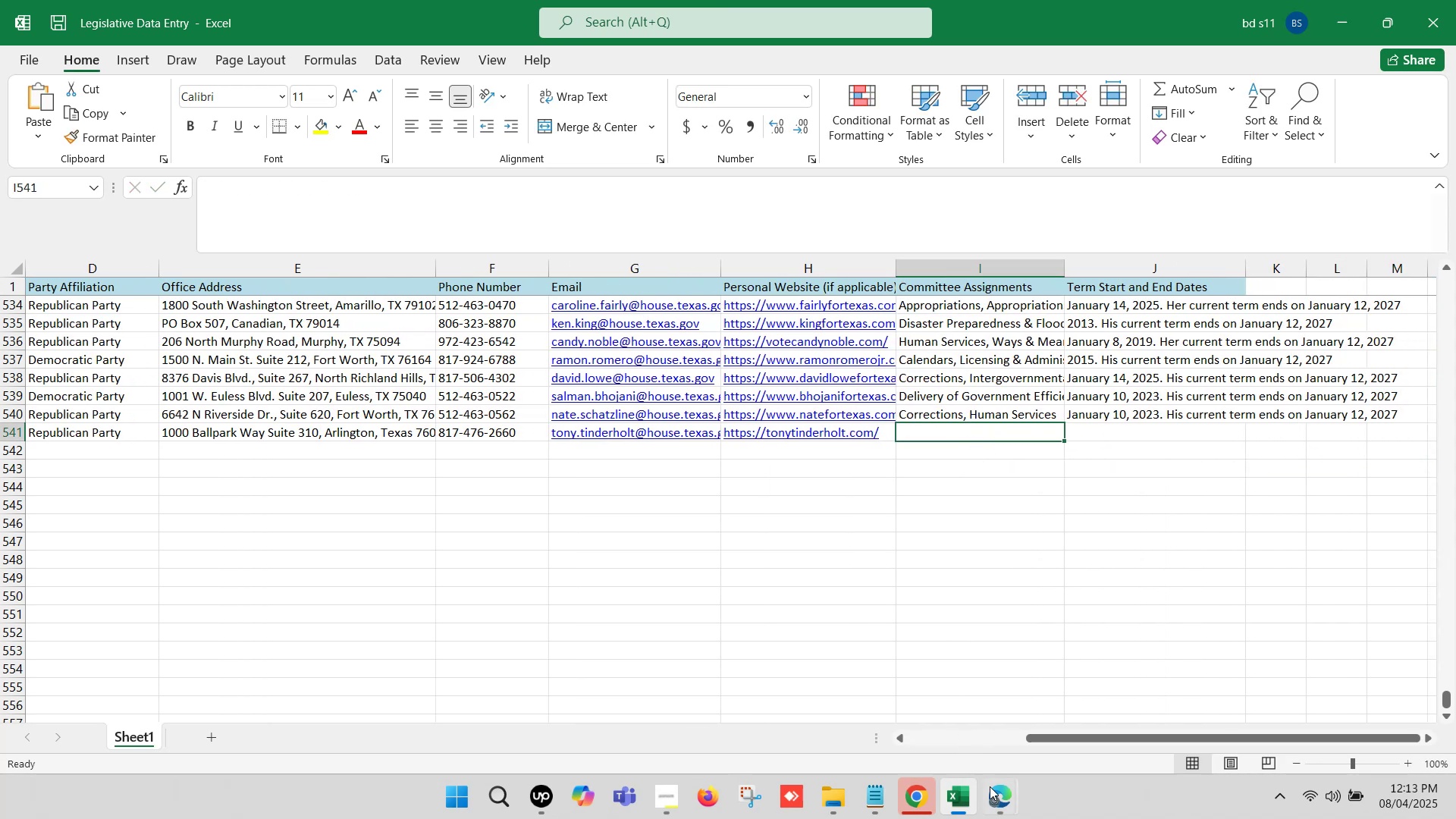 
left_click([1000, 795])
 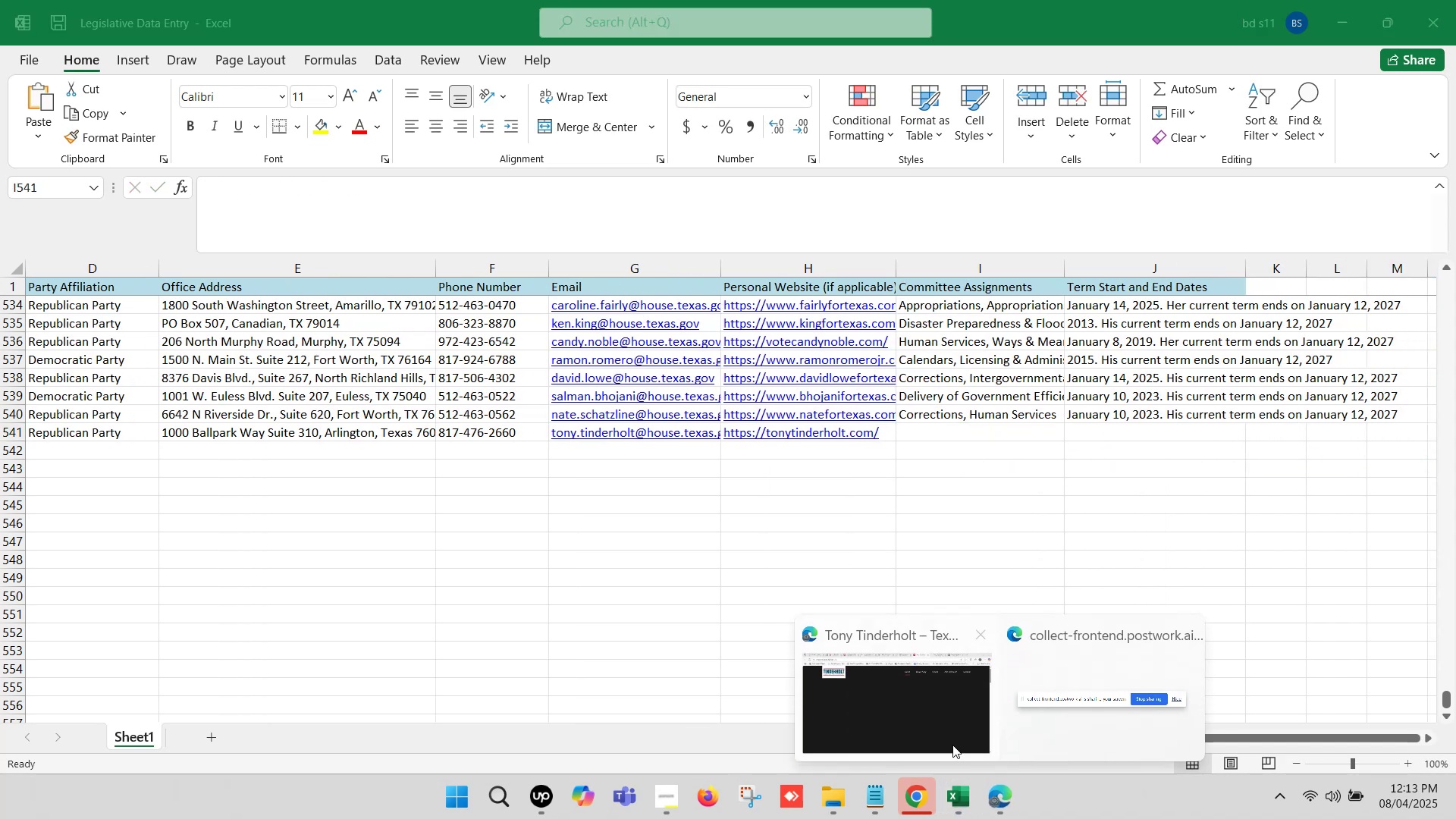 
left_click([899, 714])
 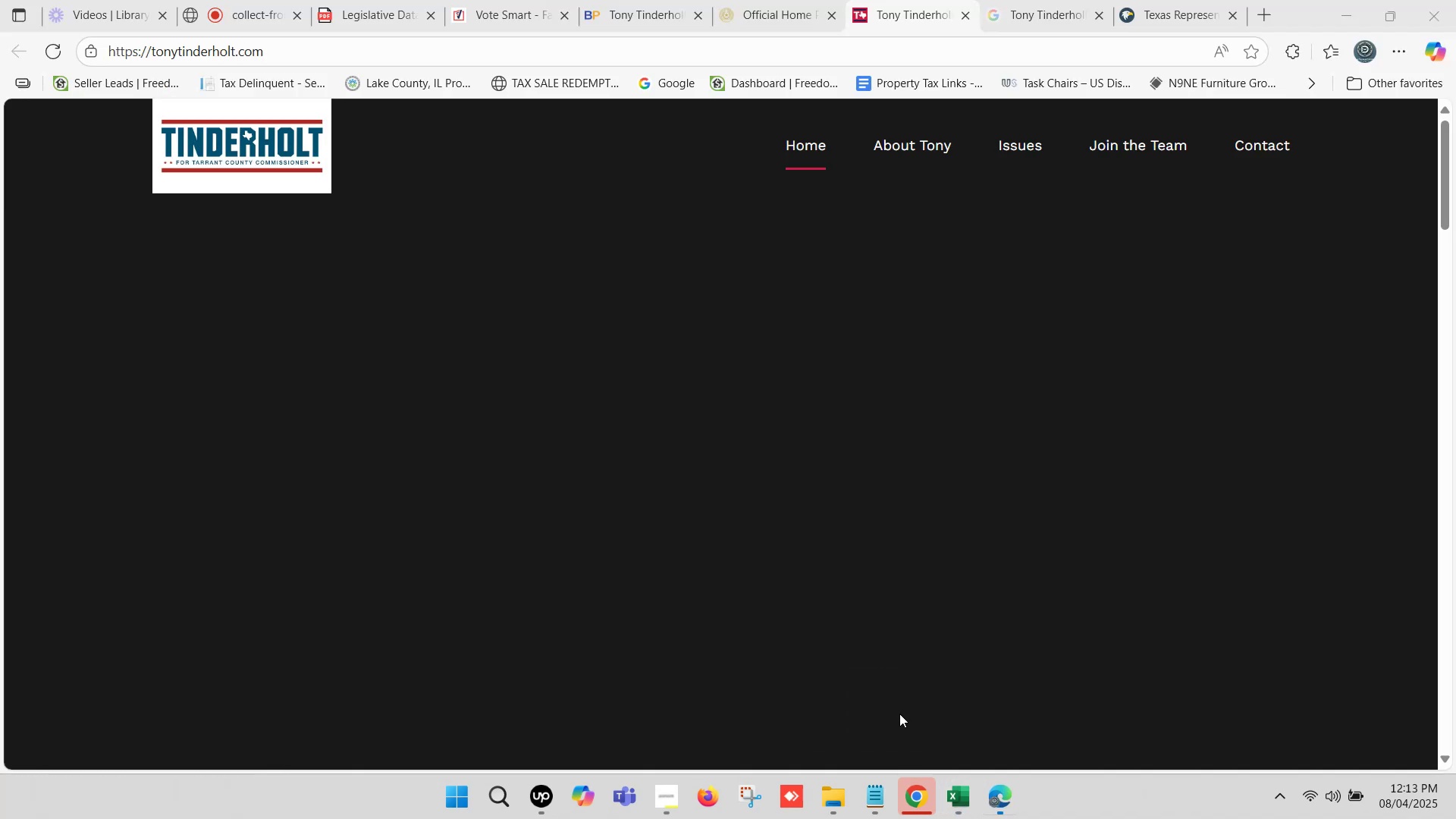 
left_click([634, 0])
 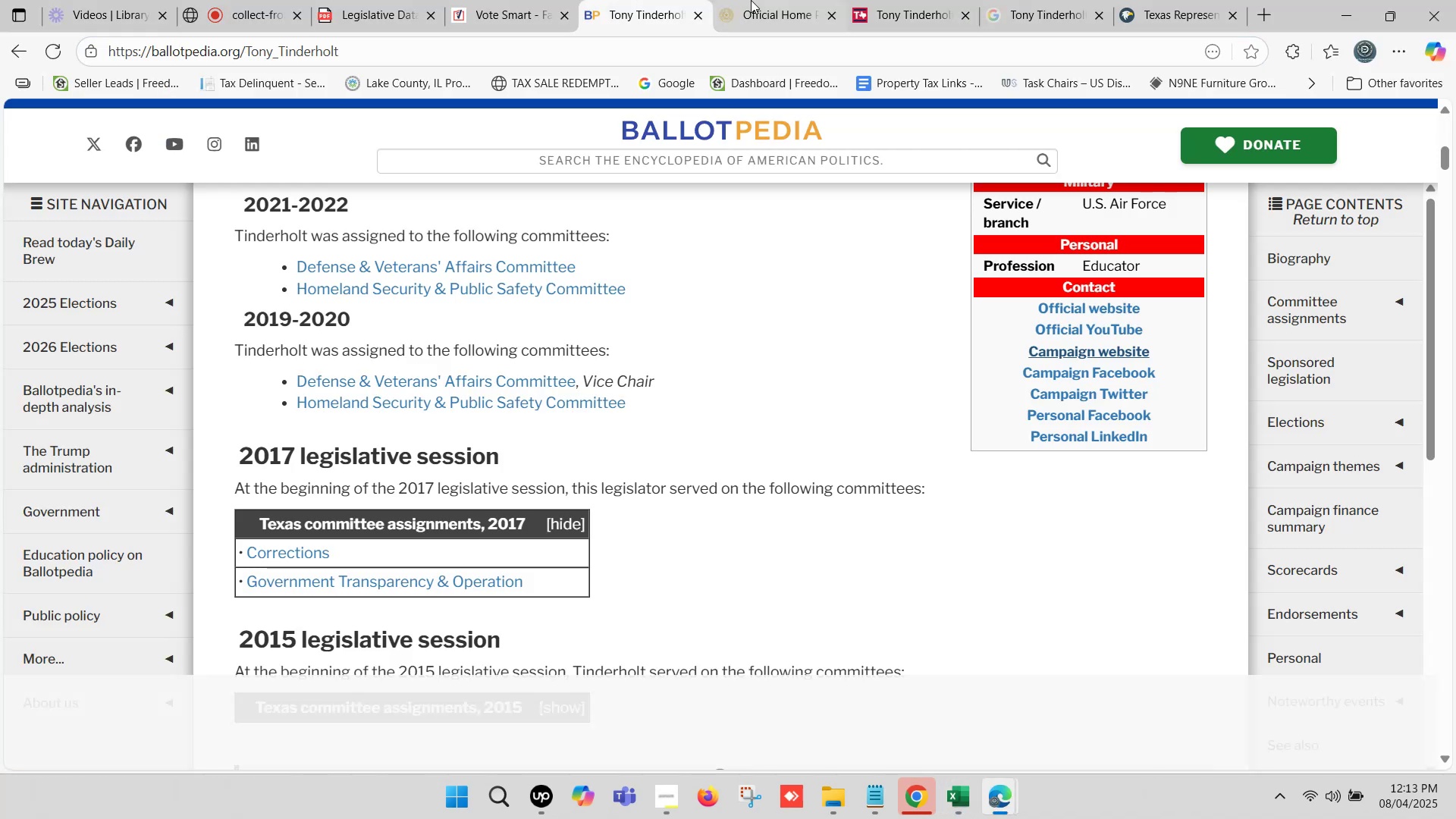 
left_click([755, 0])
 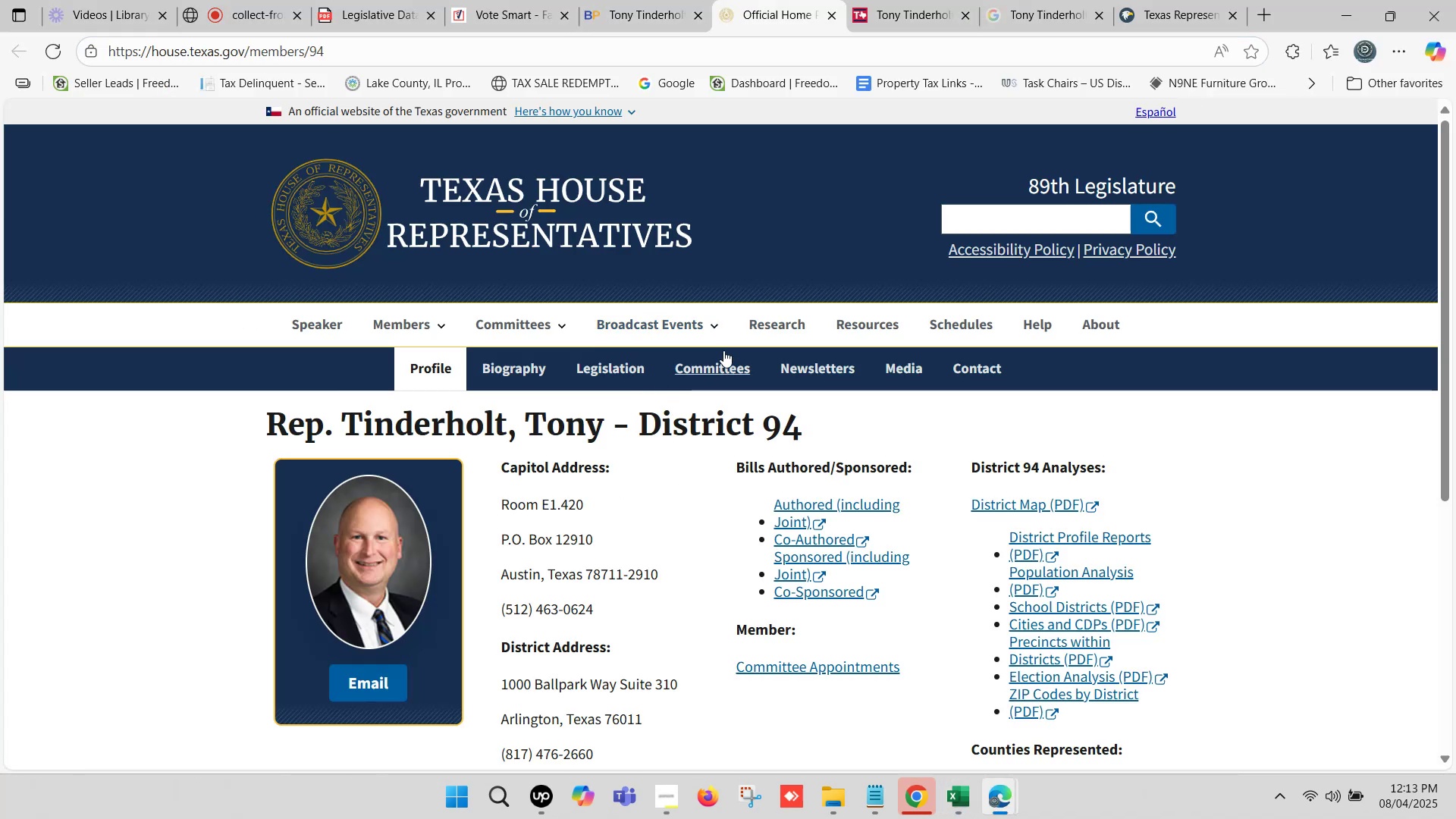 
scroll: coordinate [632, 391], scroll_direction: down, amount: 1.0
 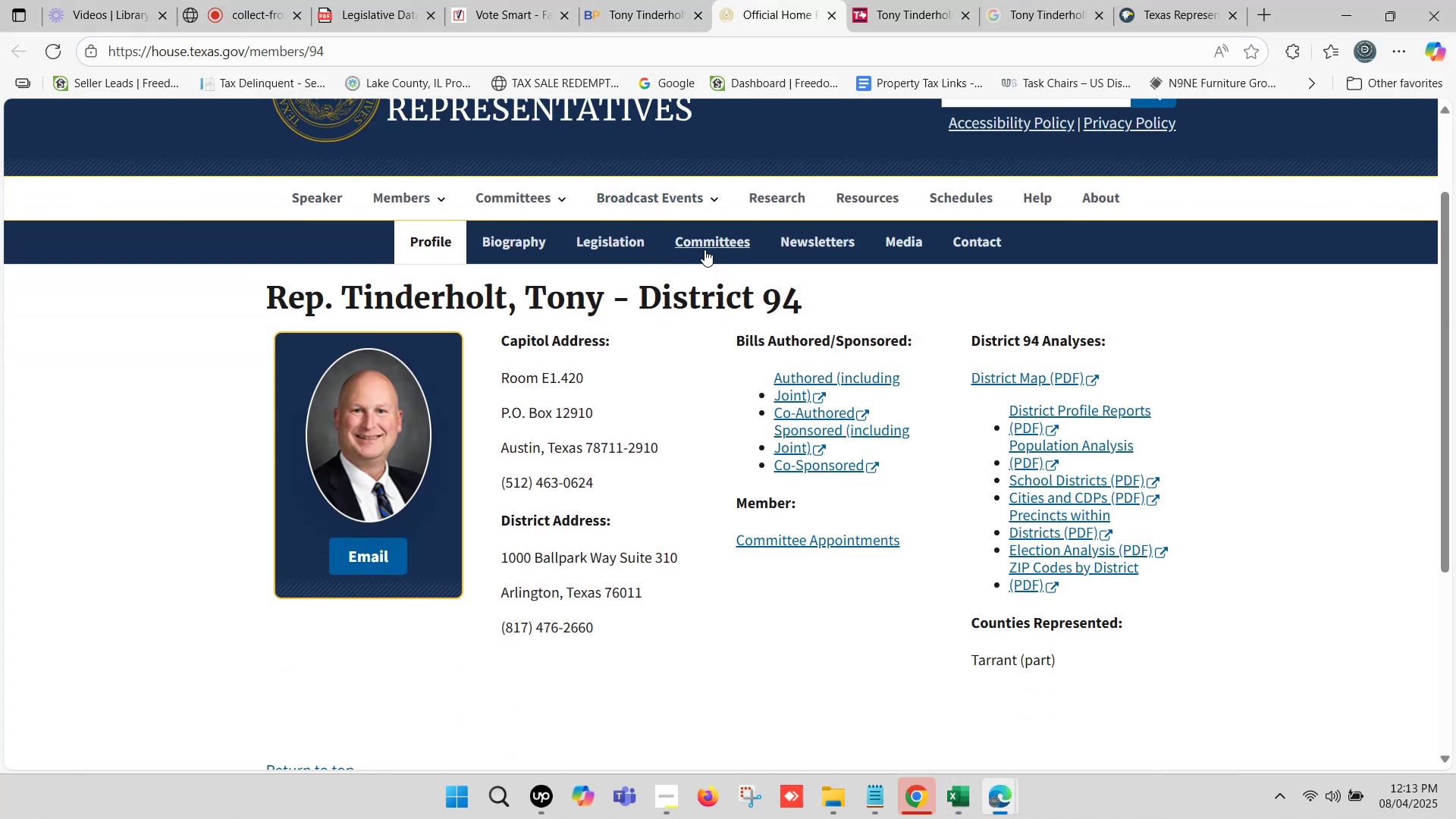 
left_click([704, 242])
 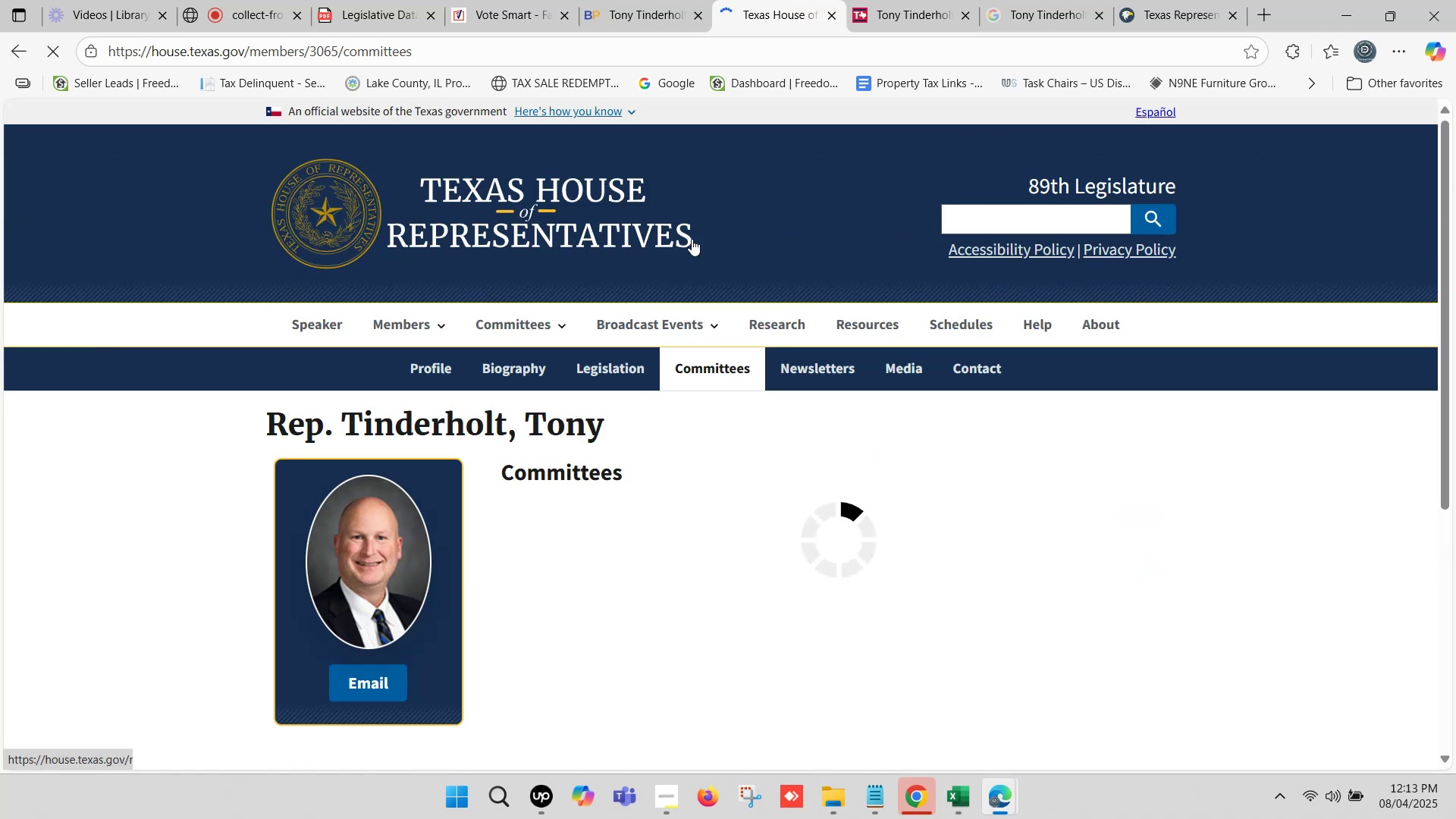 
scroll: coordinate [420, 468], scroll_direction: down, amount: 1.0
 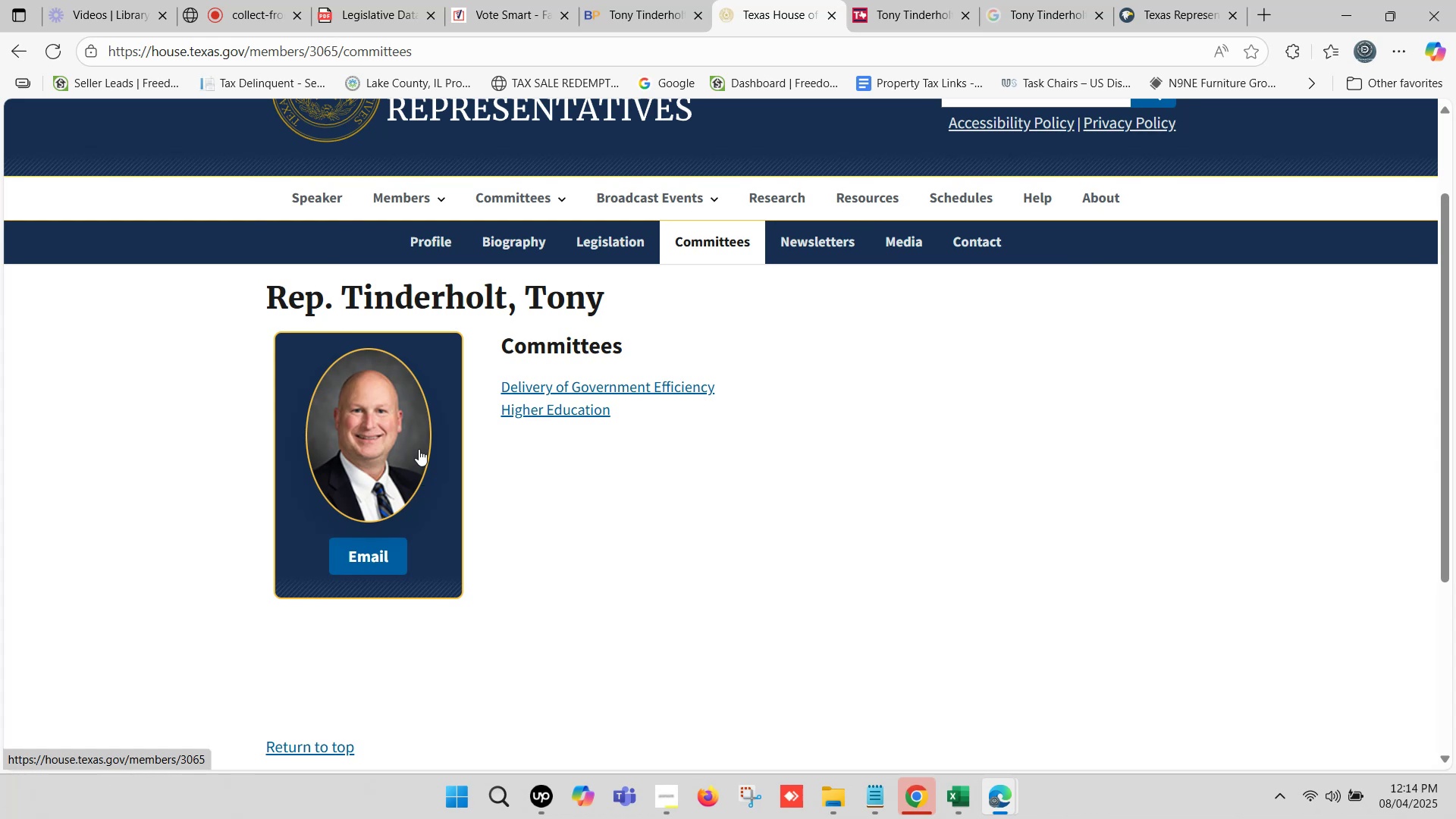 
wait(38.22)
 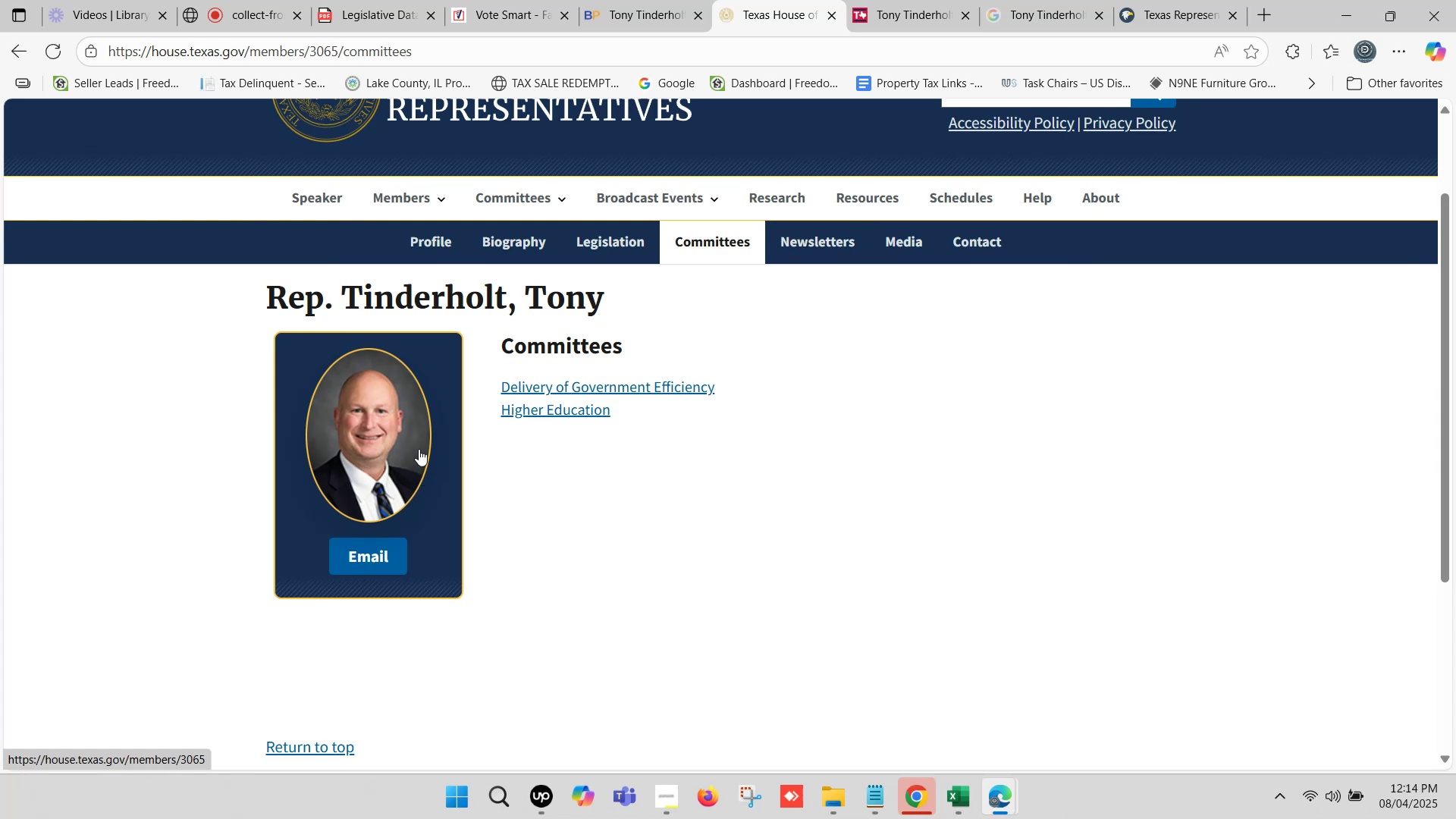 
left_click_drag(start_coordinate=[634, 410], to_coordinate=[503, 392])
 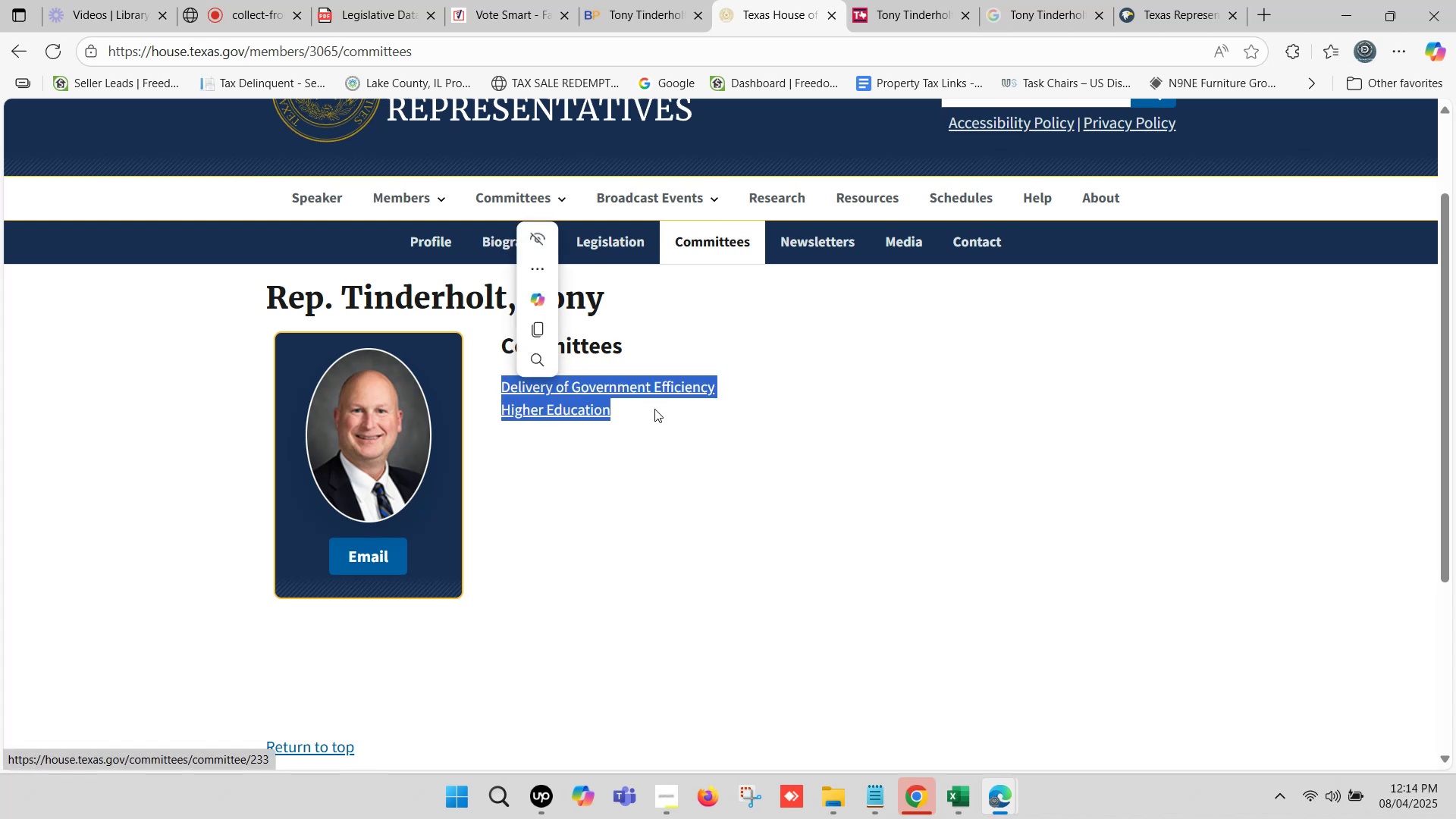 
key(Control+C)
 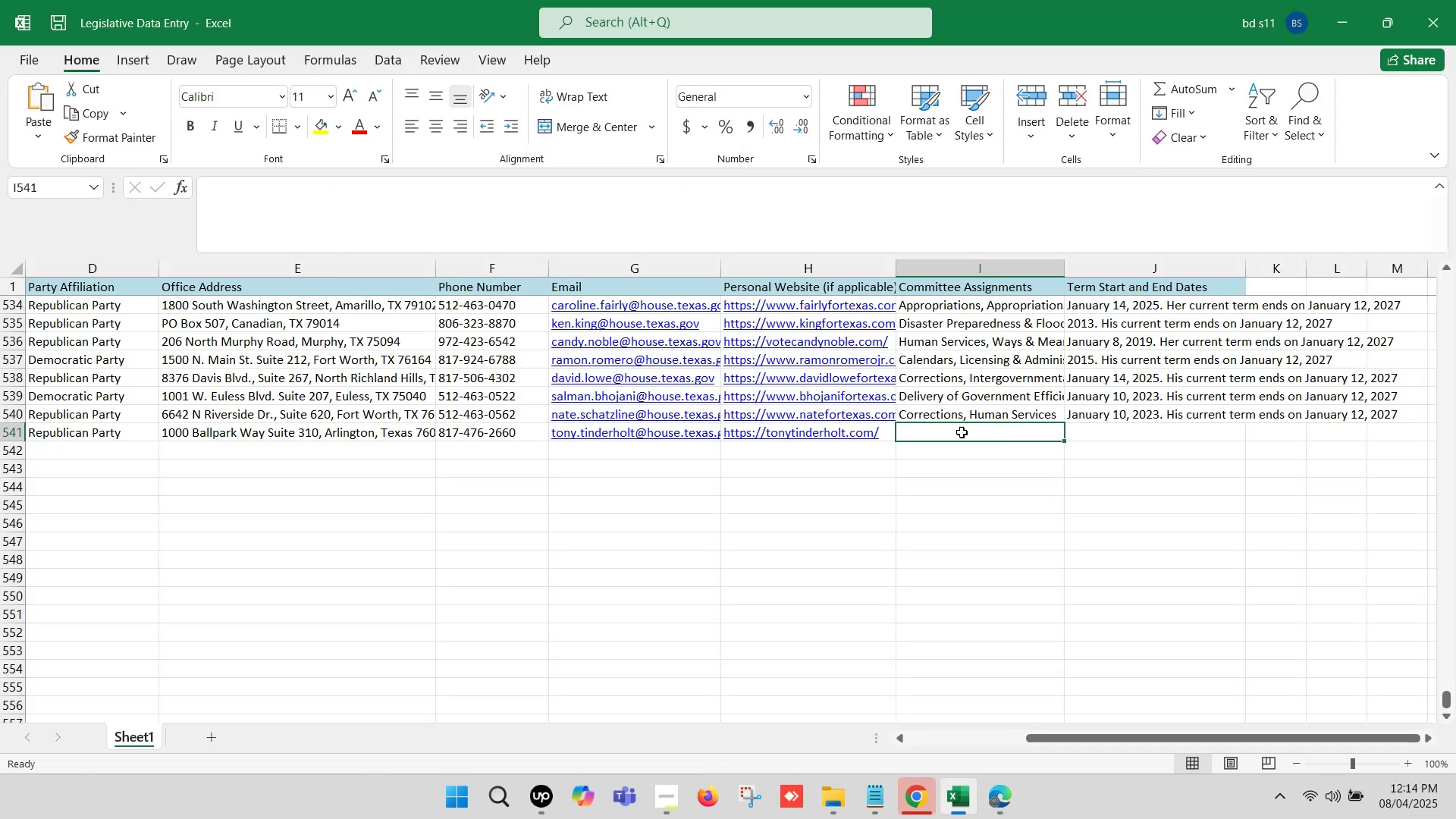 
double_click([949, 432])
 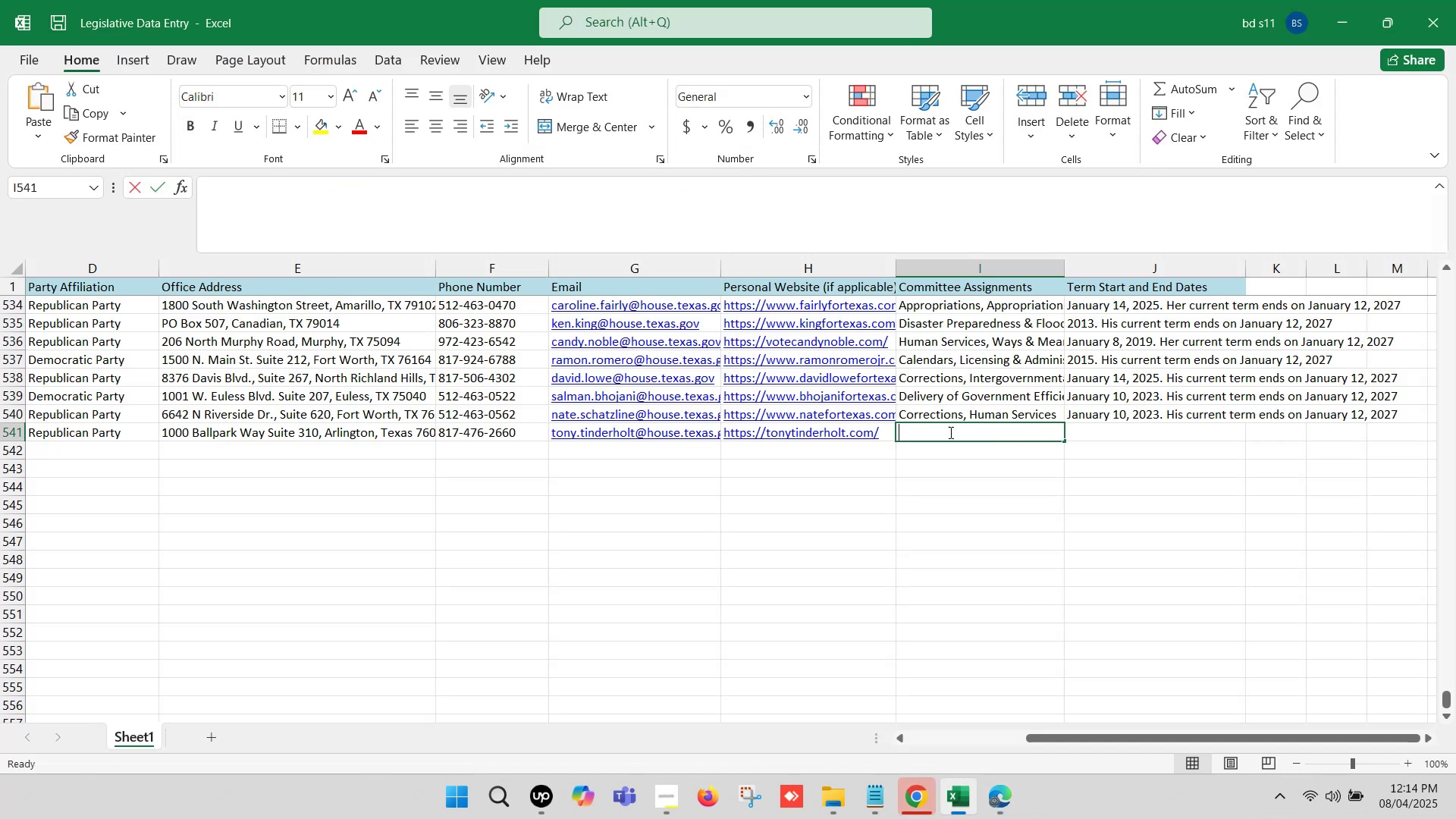 
key(Control+V)
 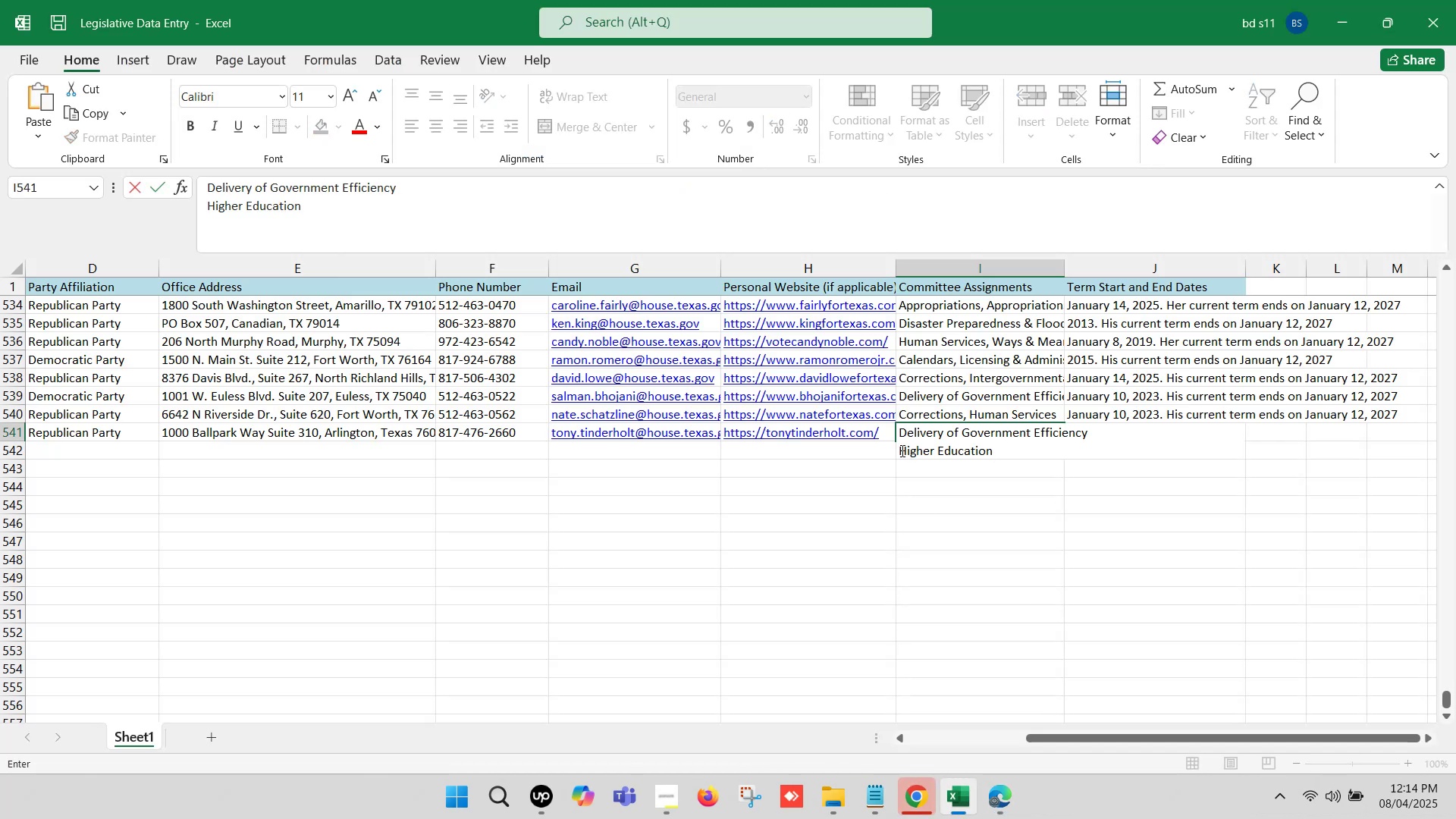 
left_click([900, 450])
 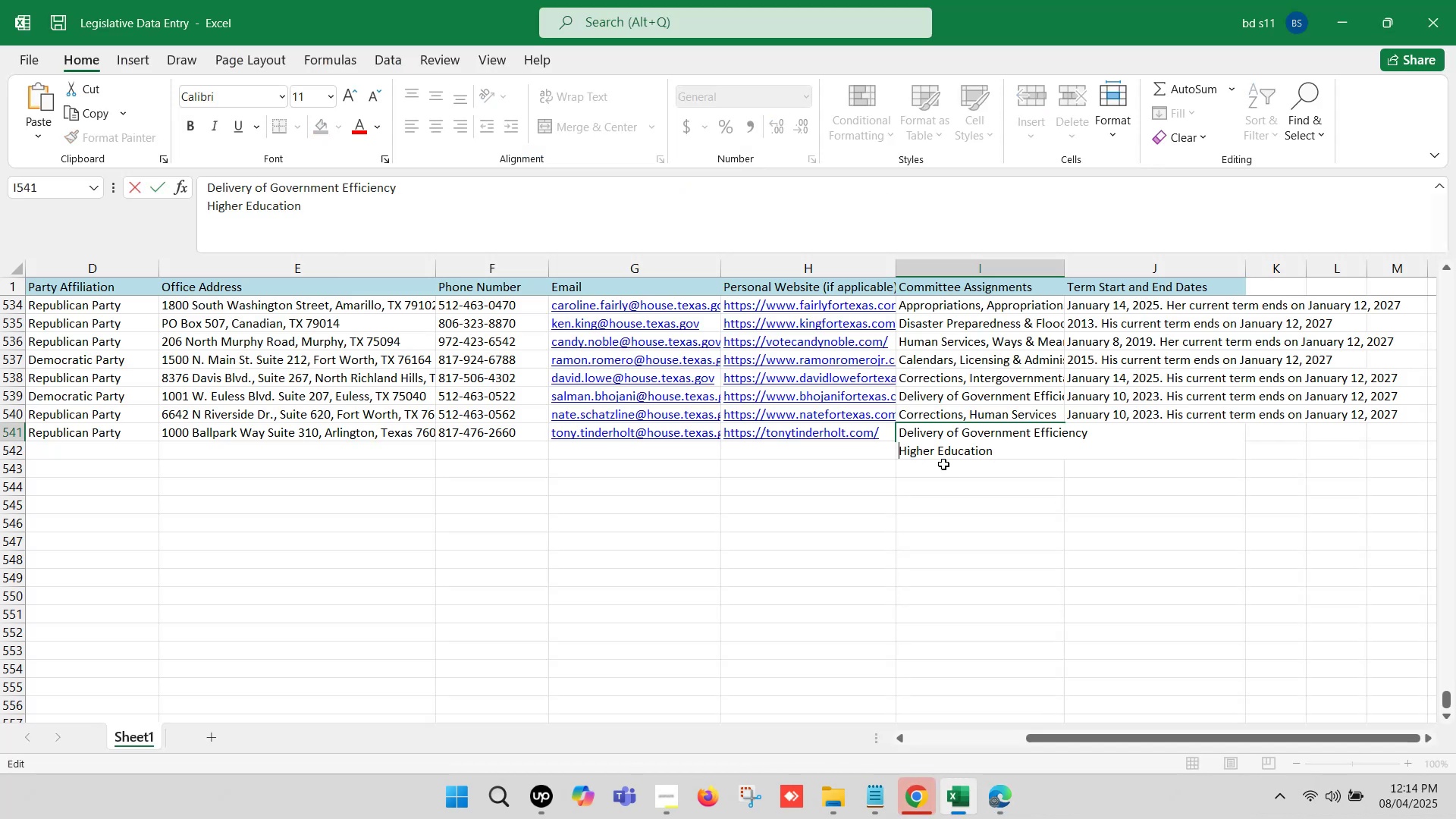 
key(Backspace)
 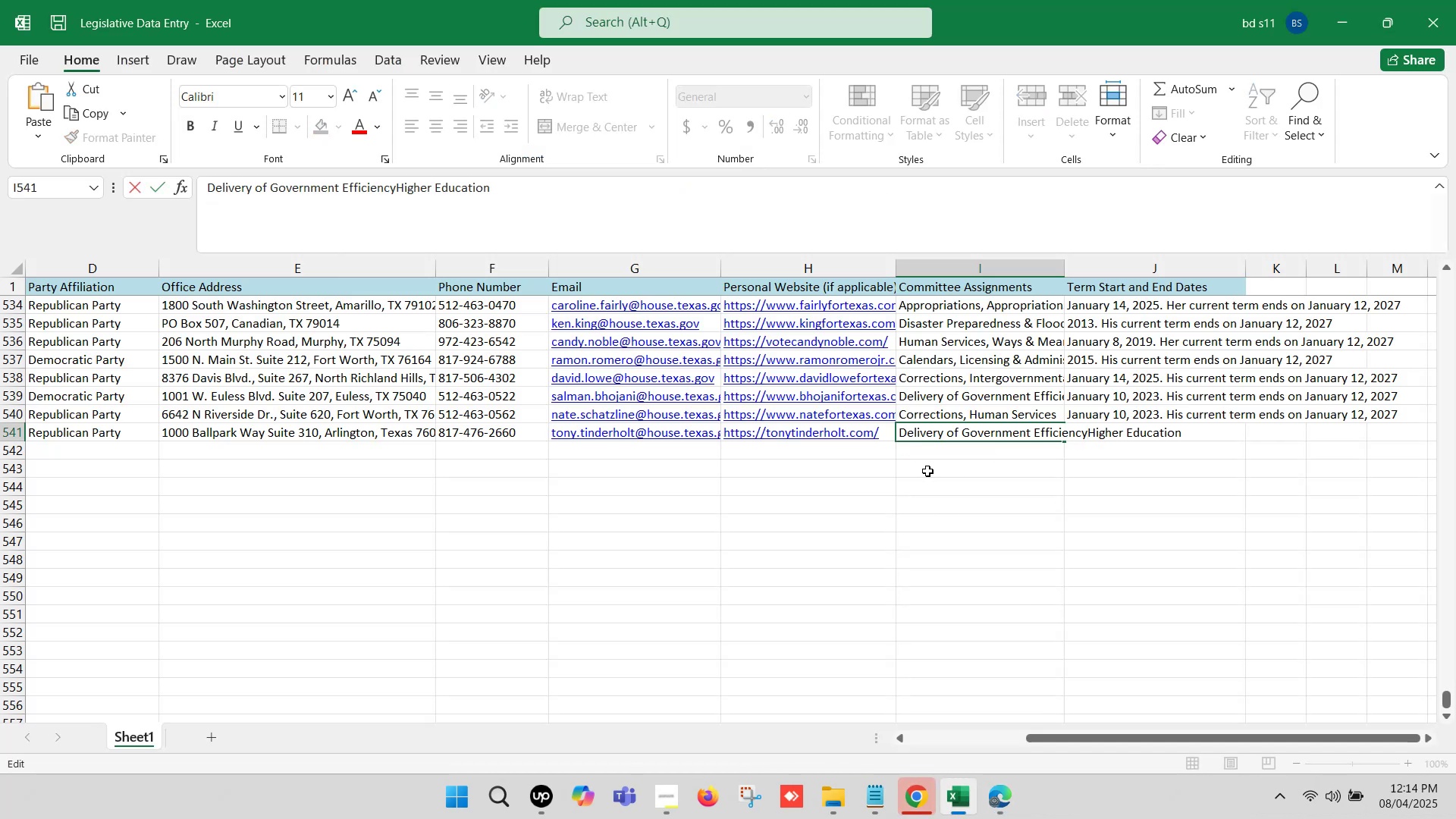 
key(Comma)
 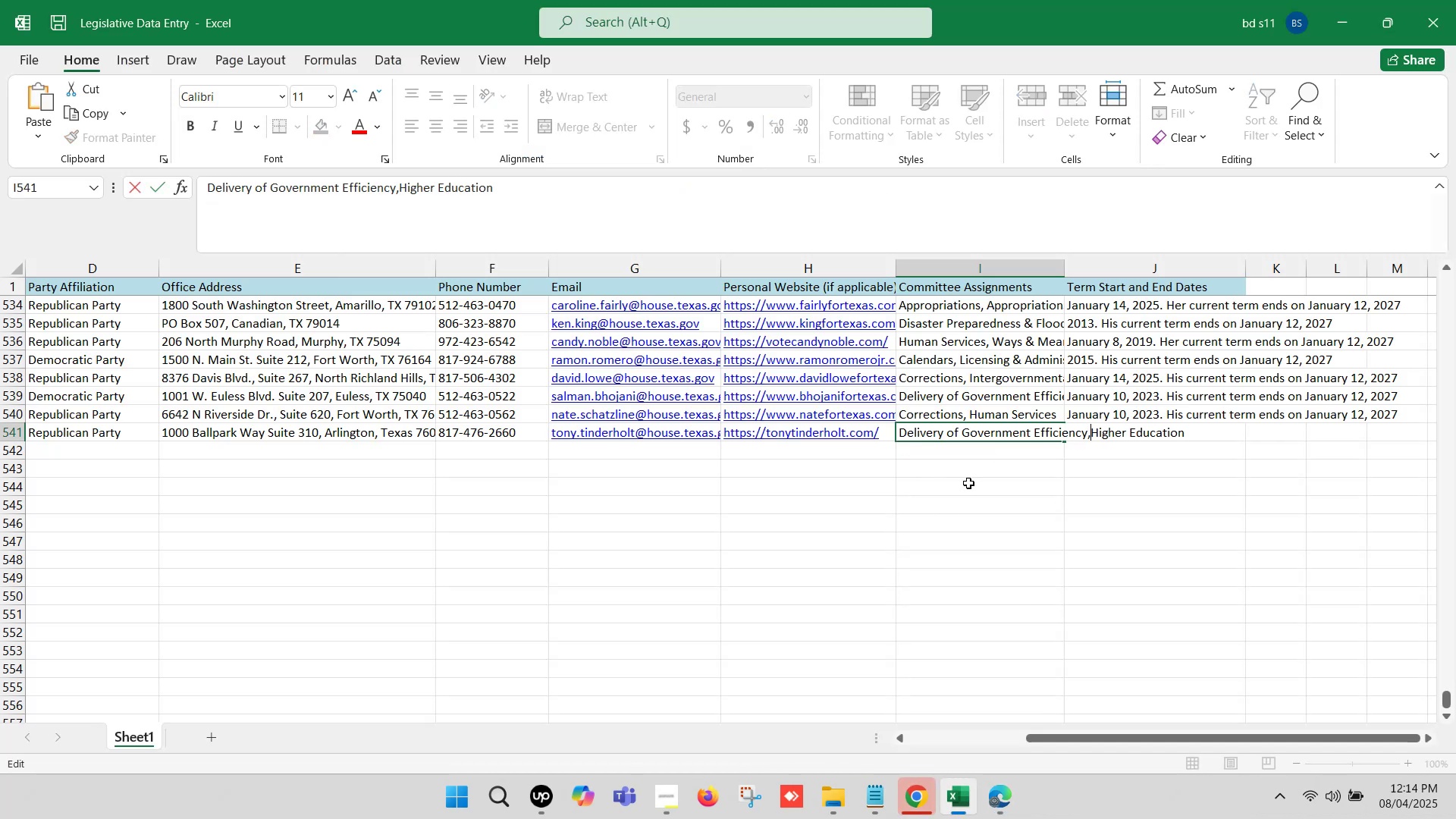 
key(Space)
 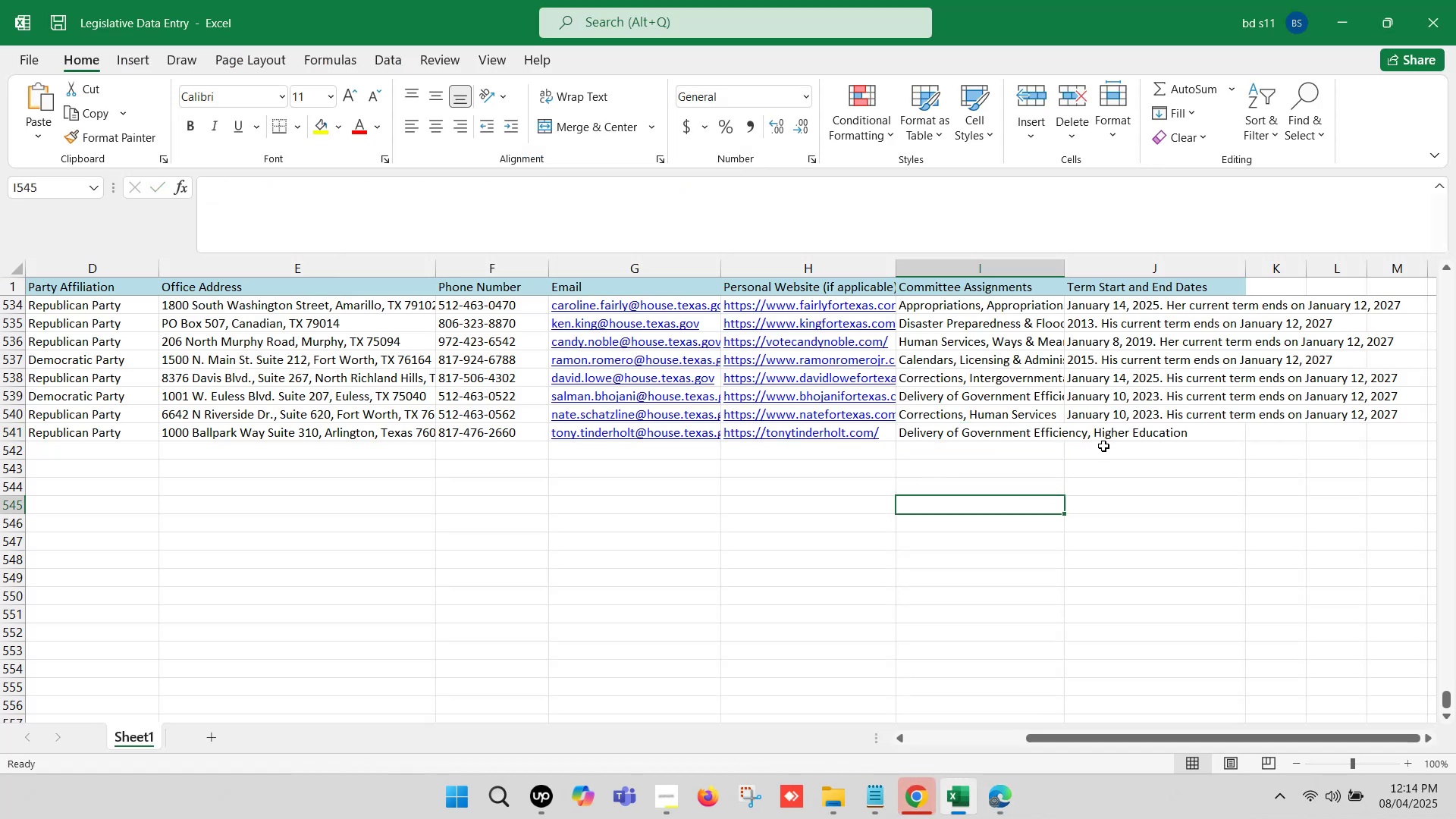 
left_click([1109, 431])
 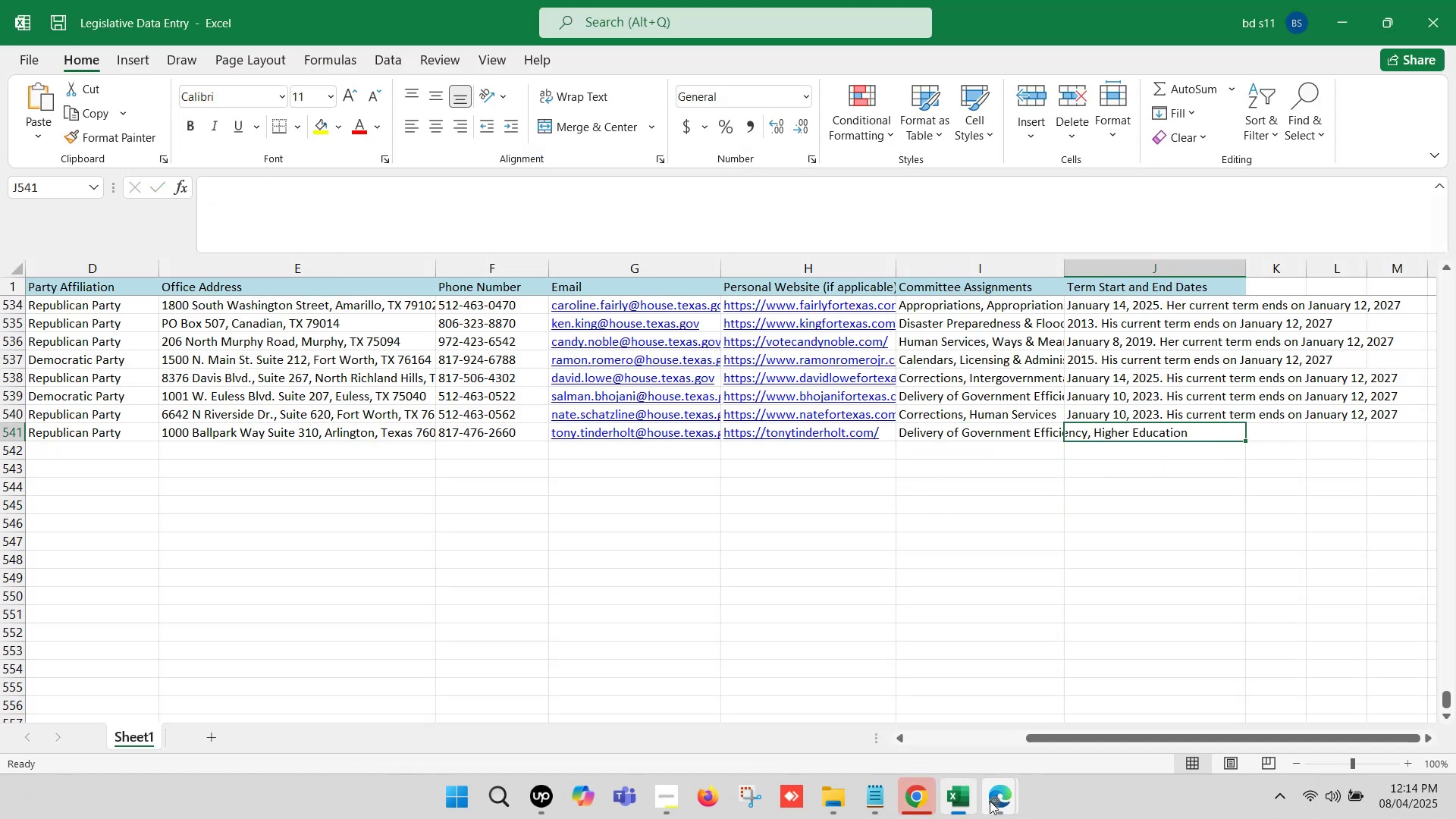 
left_click([992, 807])
 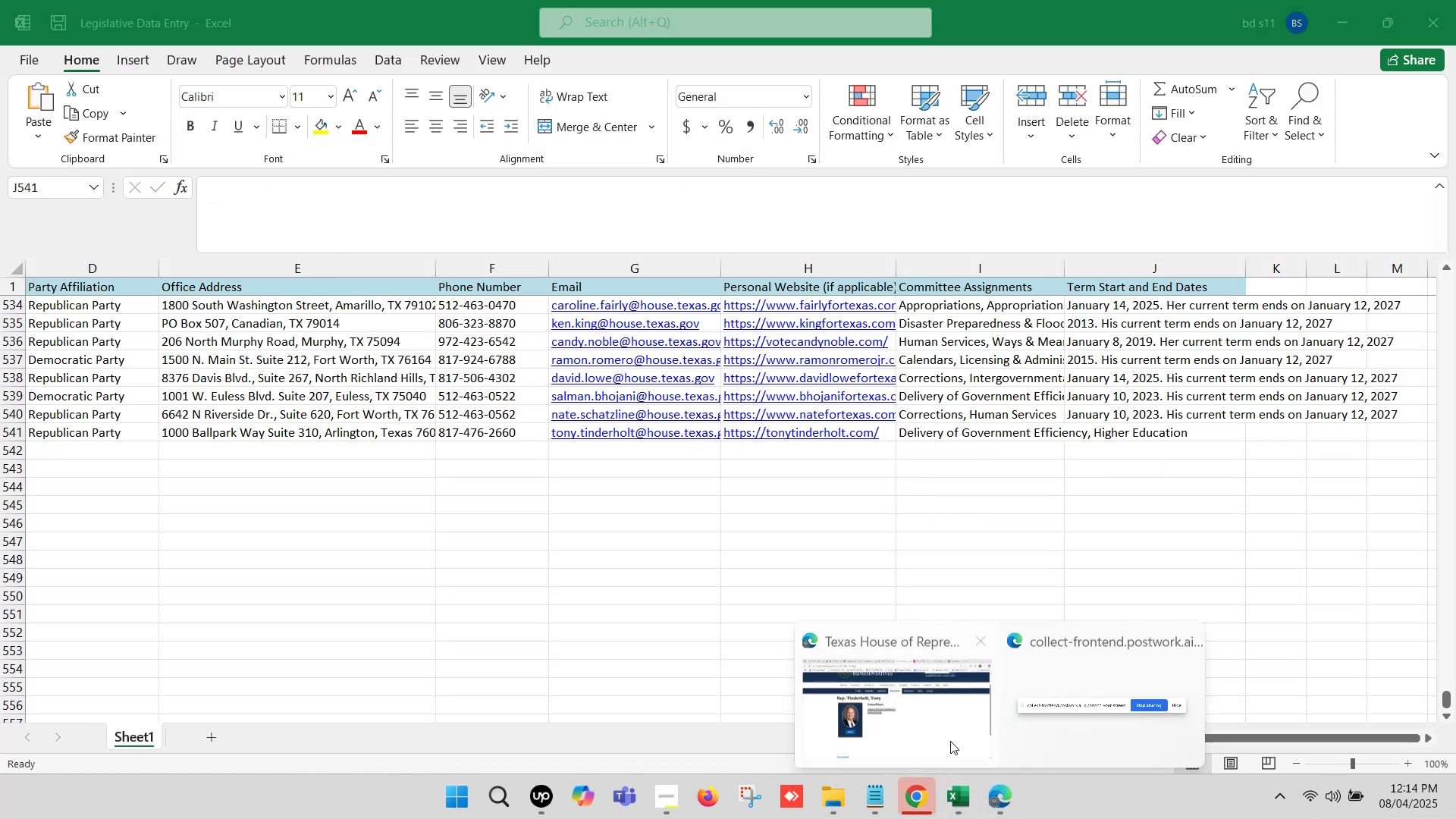 
left_click([907, 700])
 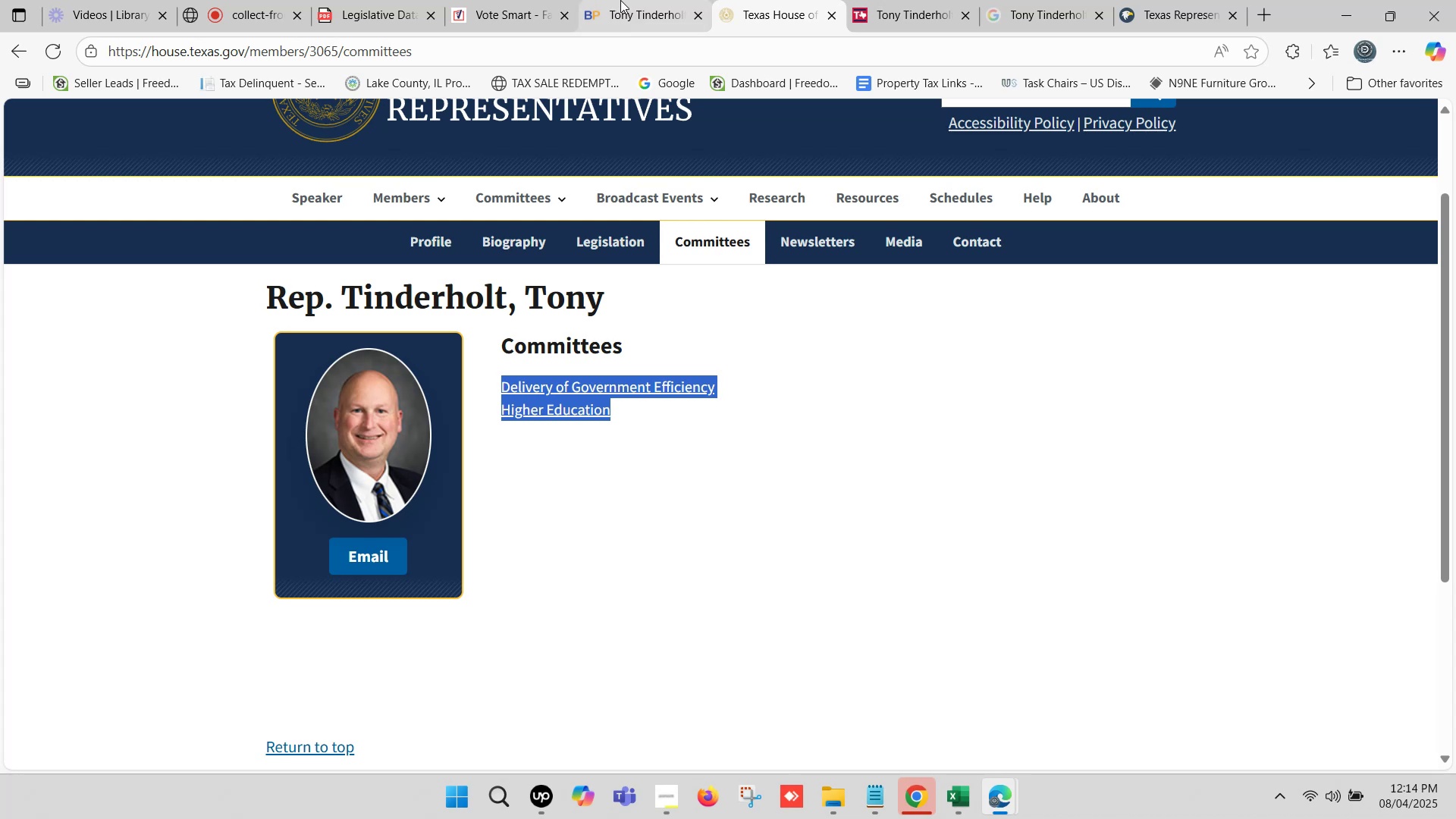 
left_click([626, 0])
 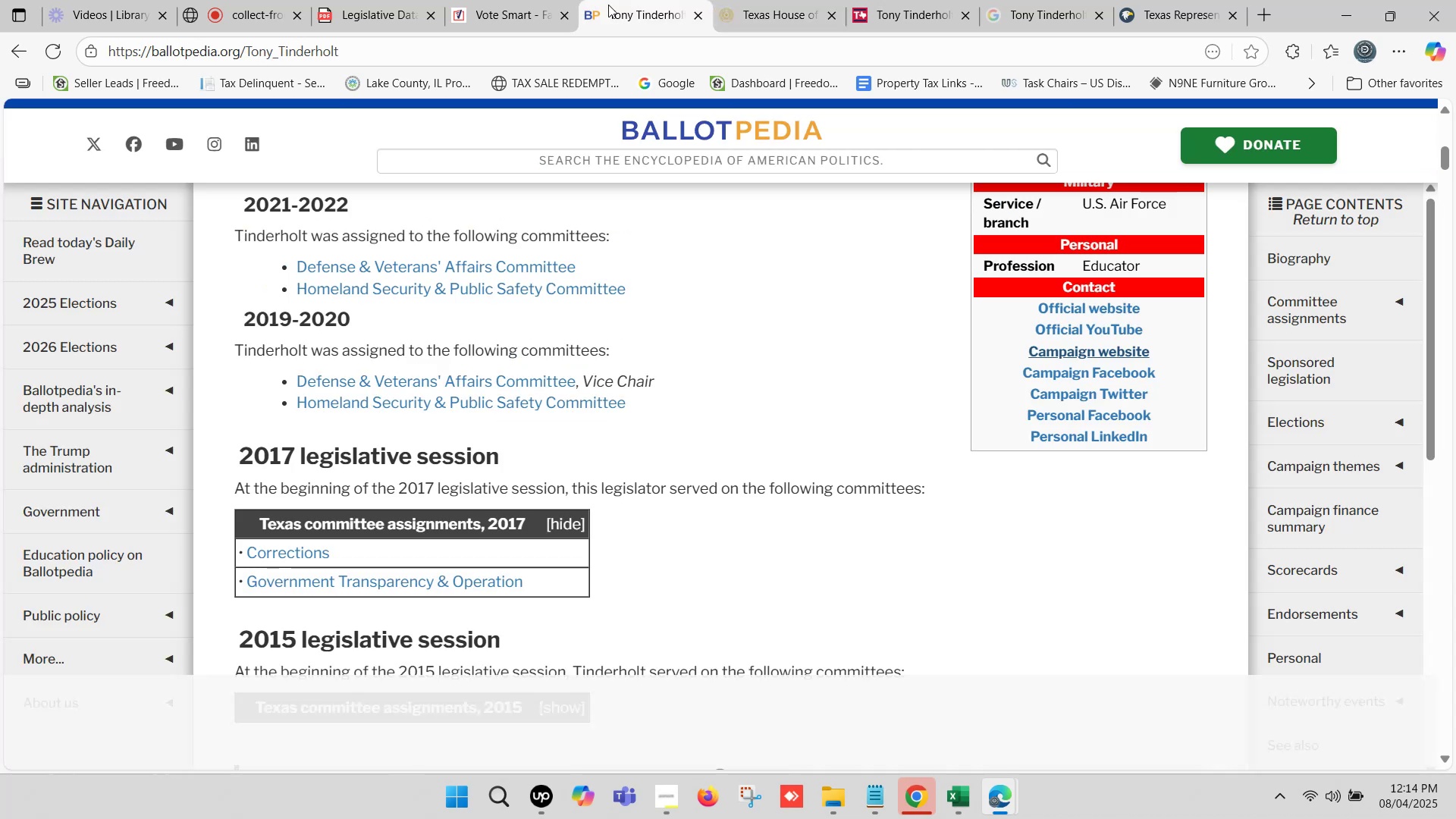 
scroll: coordinate [723, 369], scroll_direction: up, amount: 9.0
 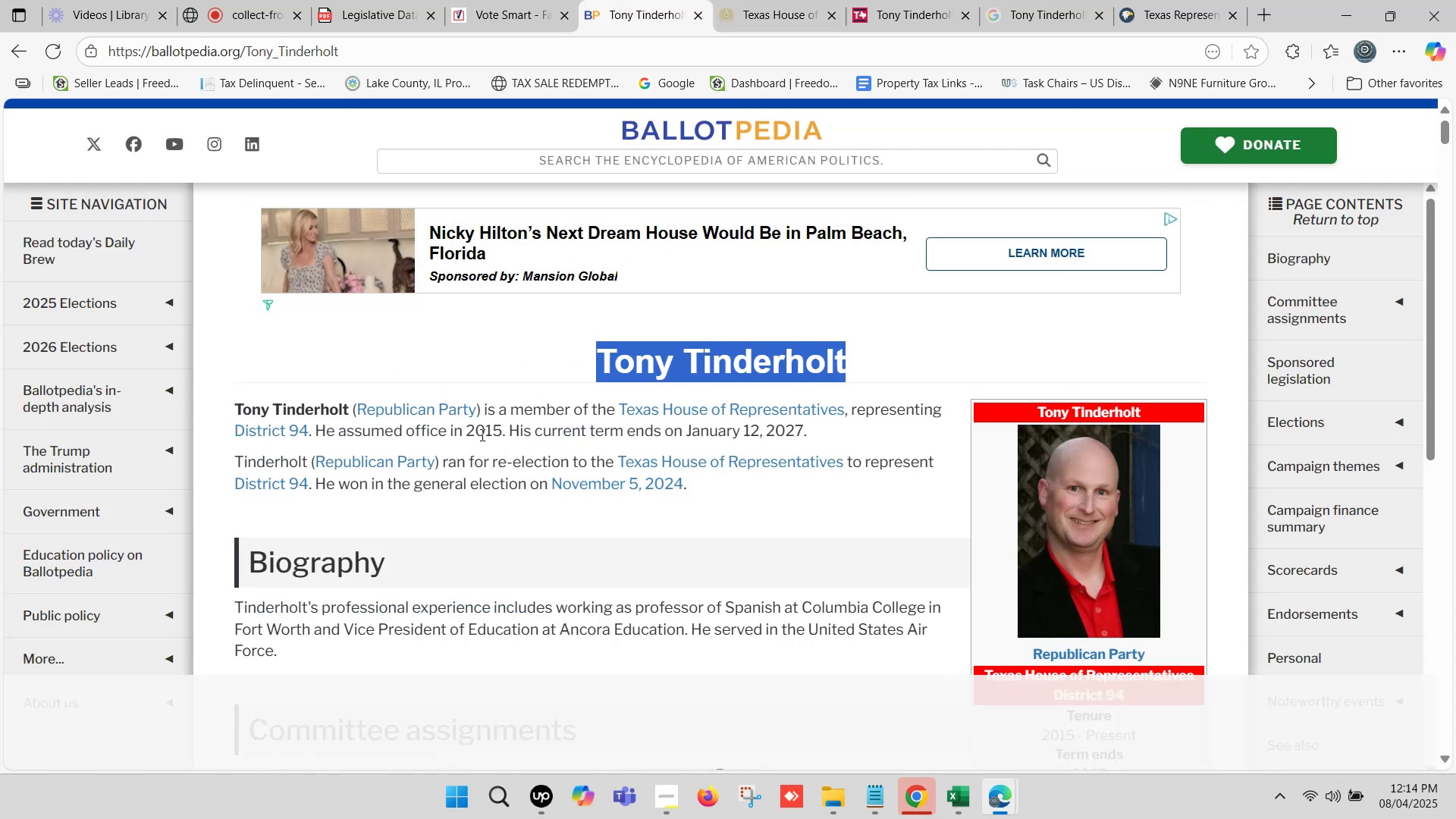 
left_click_drag(start_coordinate=[466, 431], to_coordinate=[802, 437])
 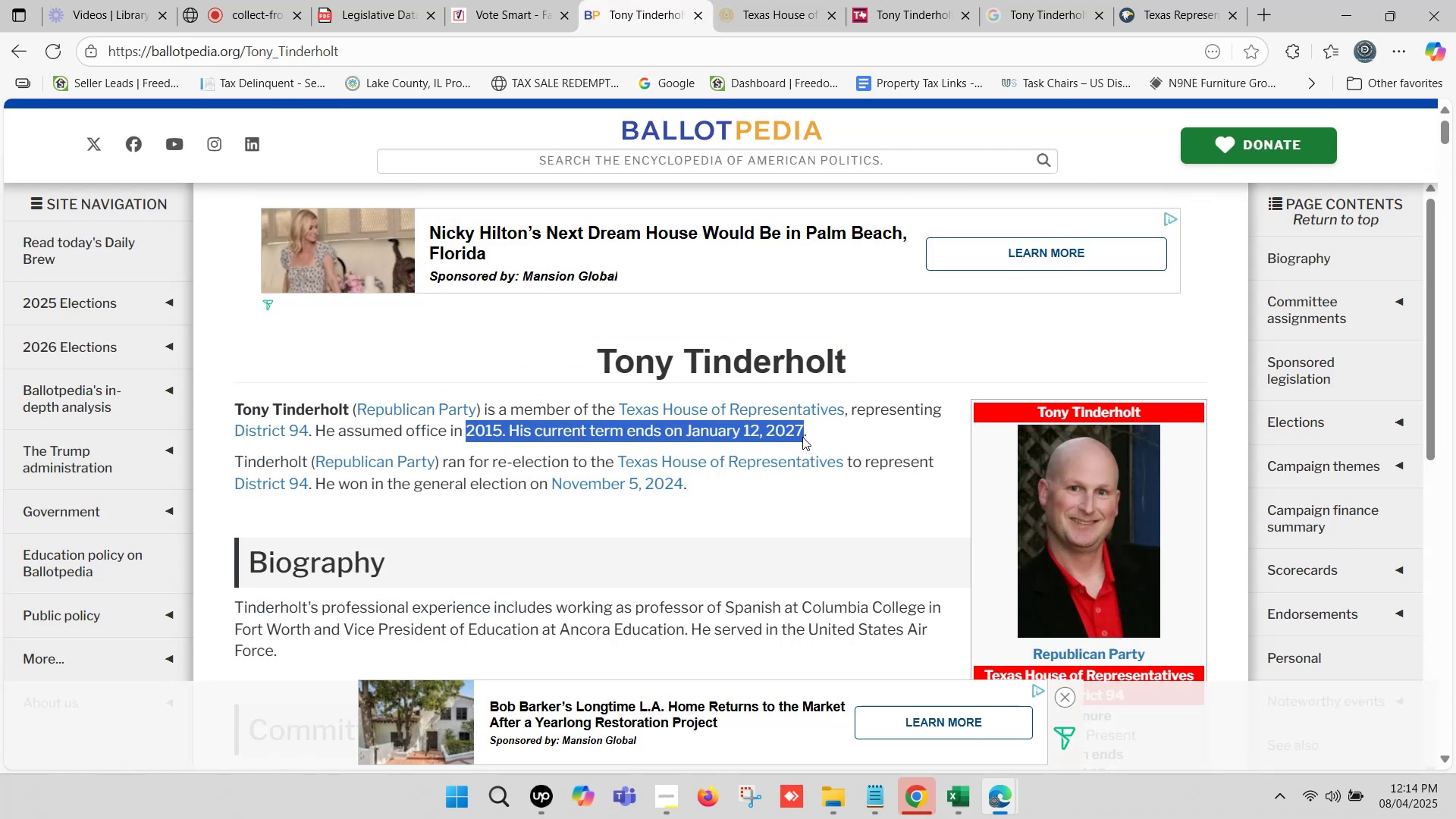 
key(Control+C)
 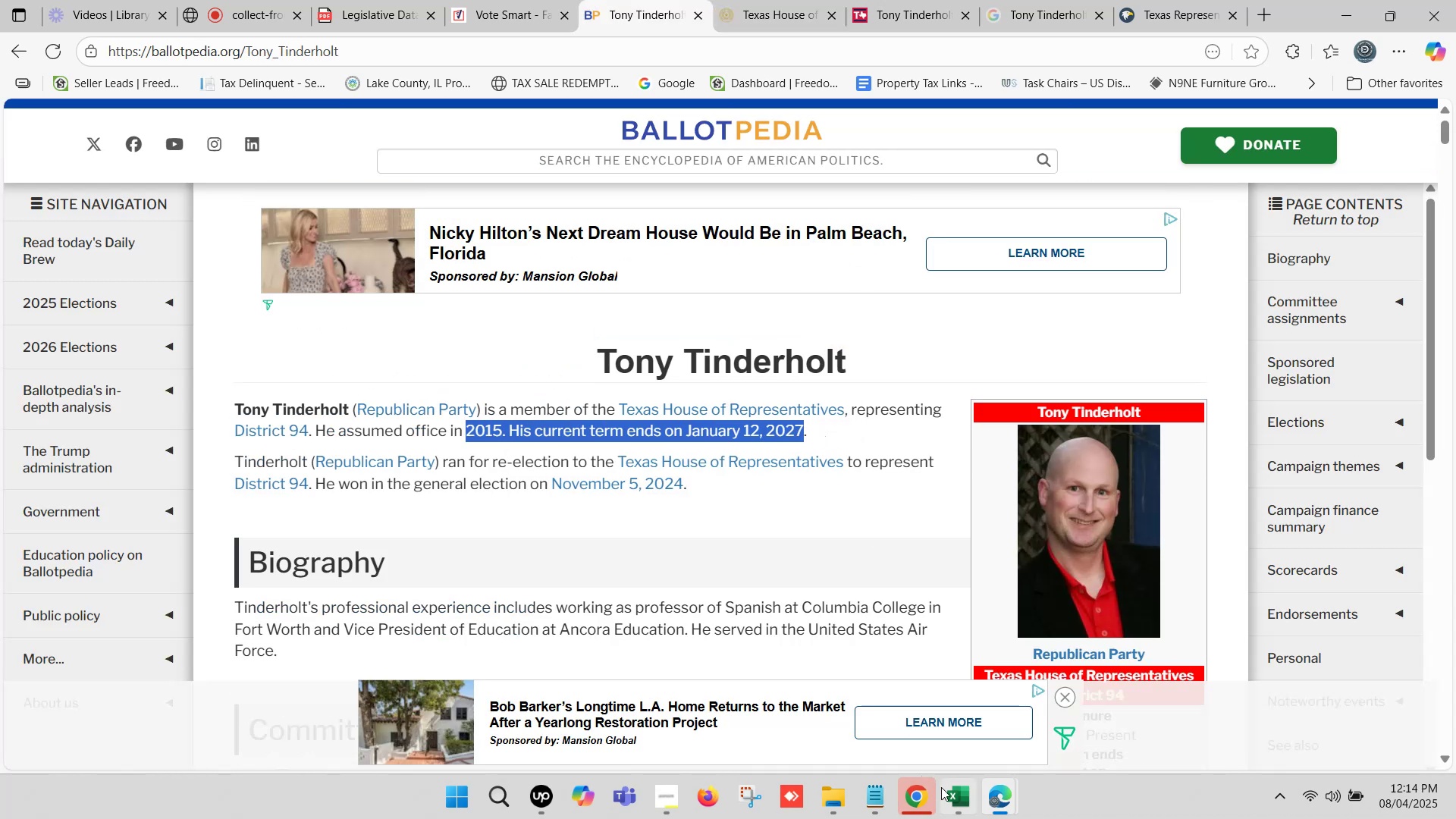 
left_click([944, 789])
 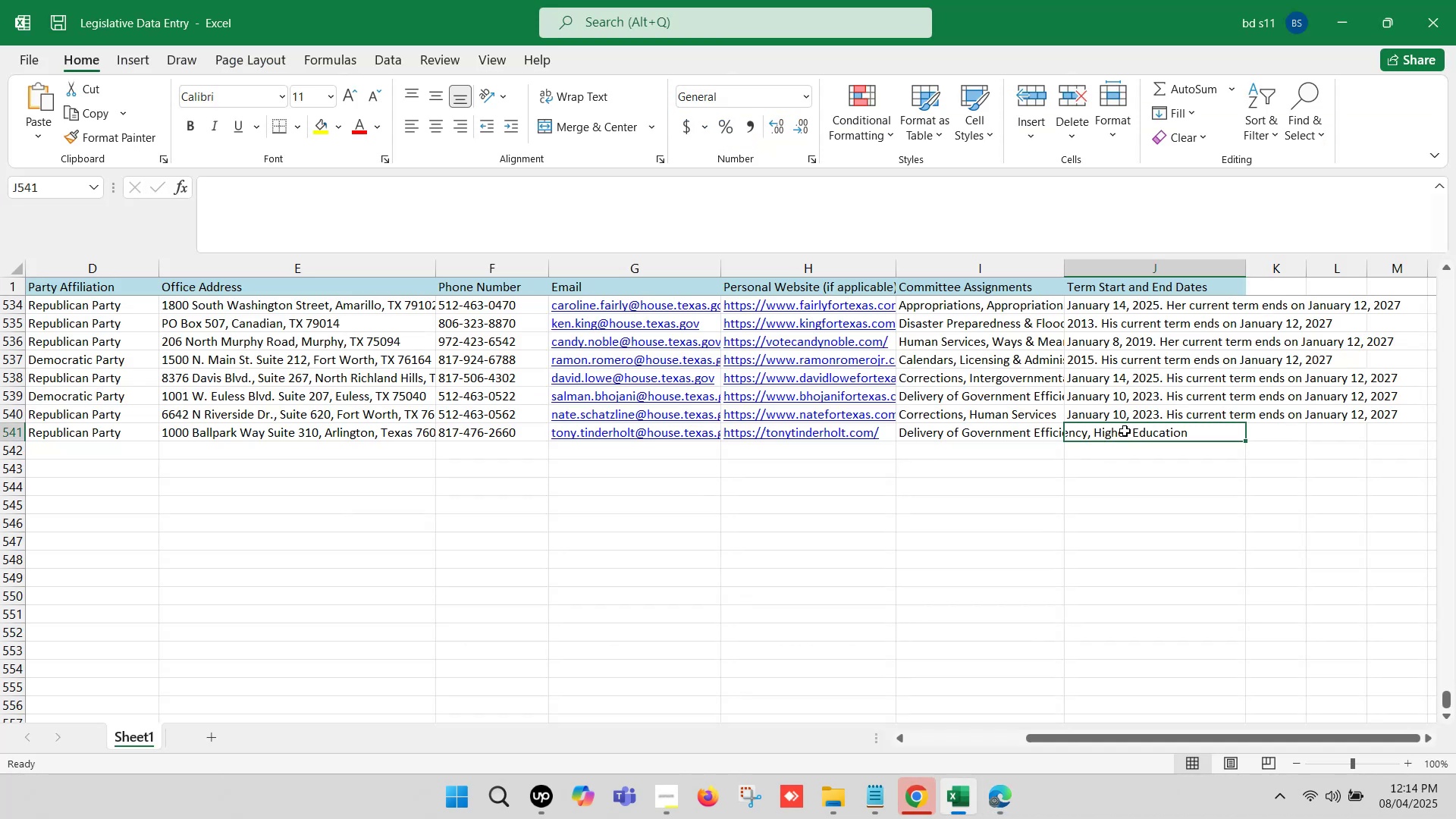 
double_click([1125, 431])
 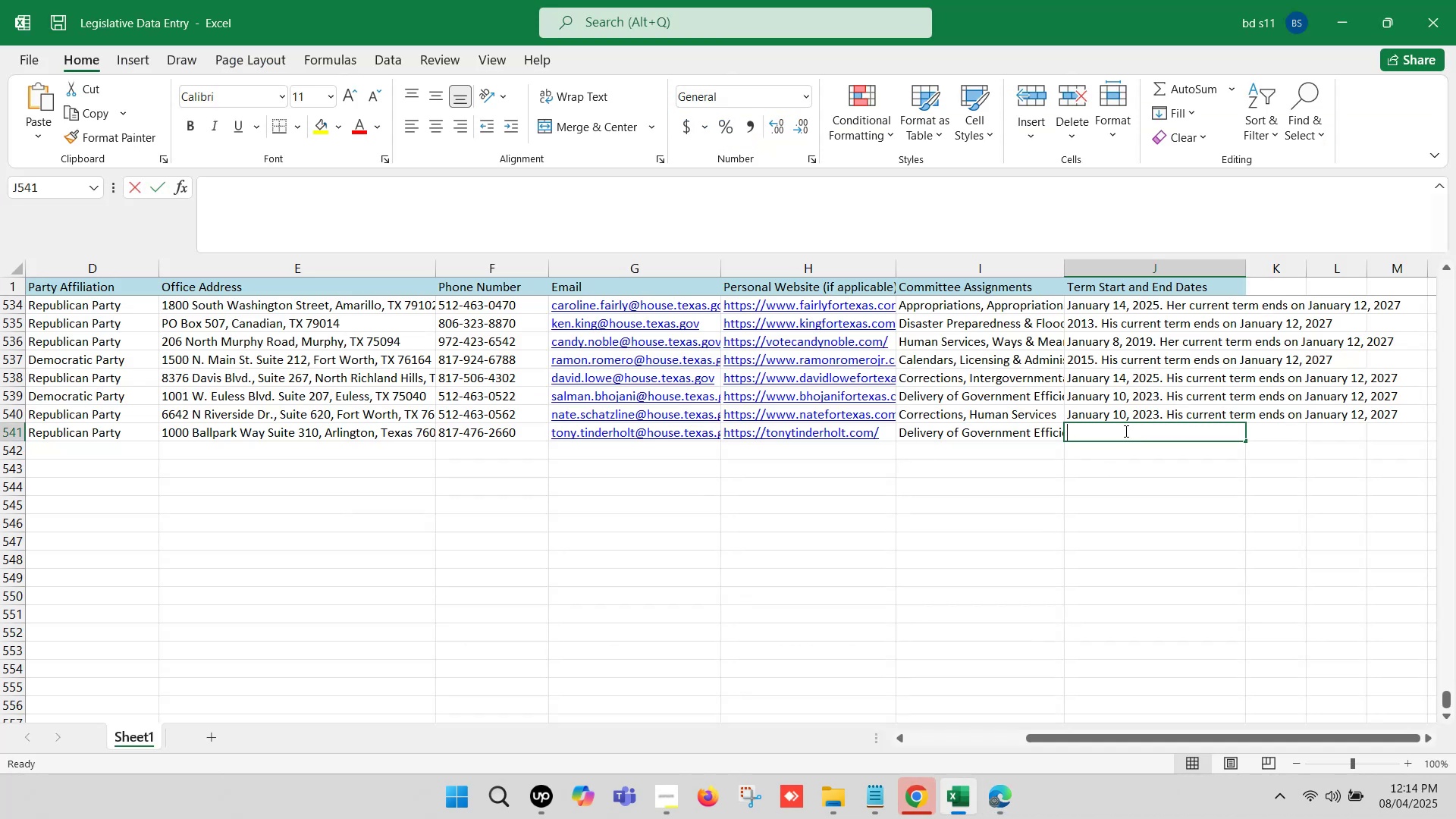 
key(Control+ControlLeft)
 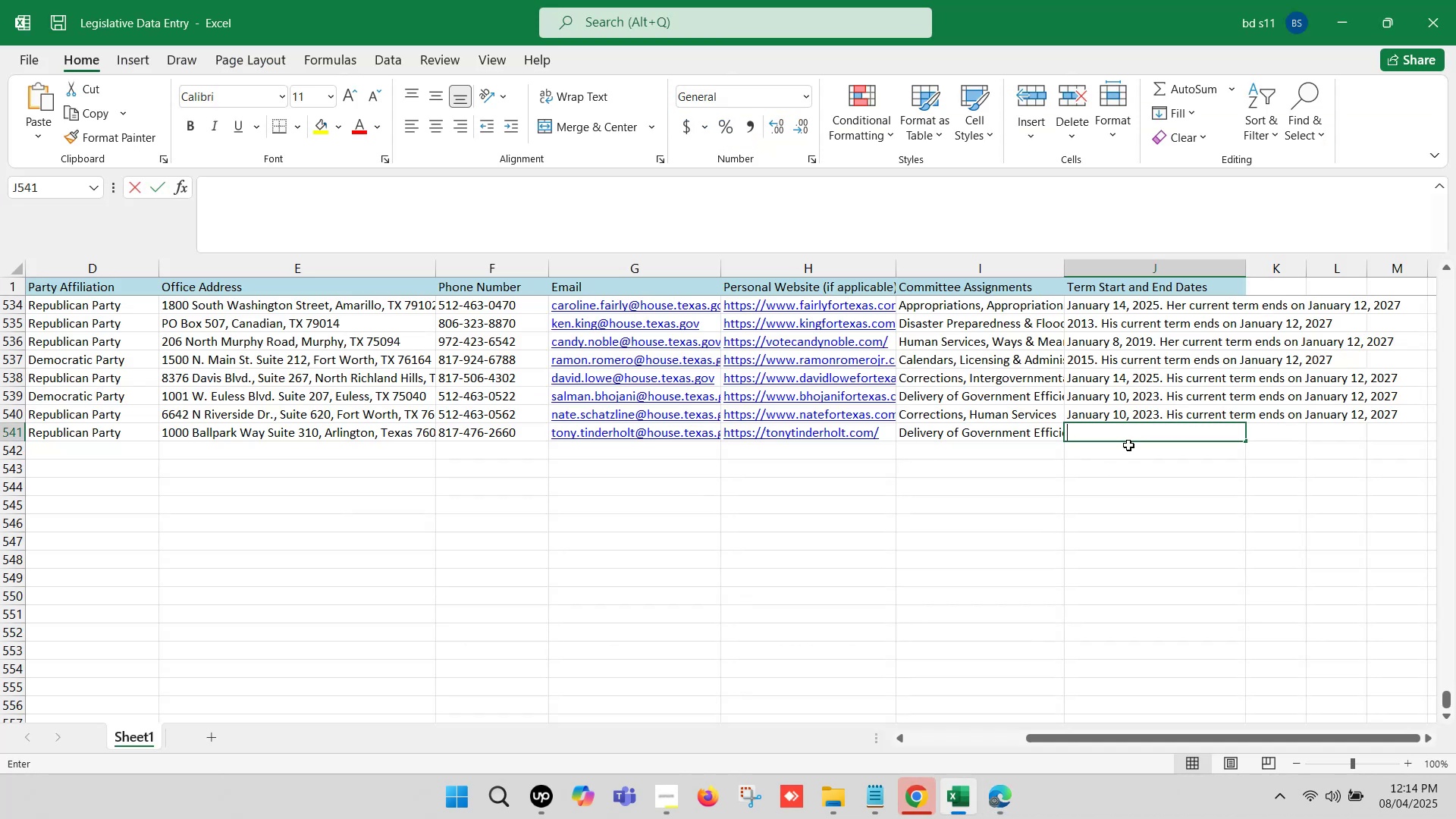 
key(Control+V)
 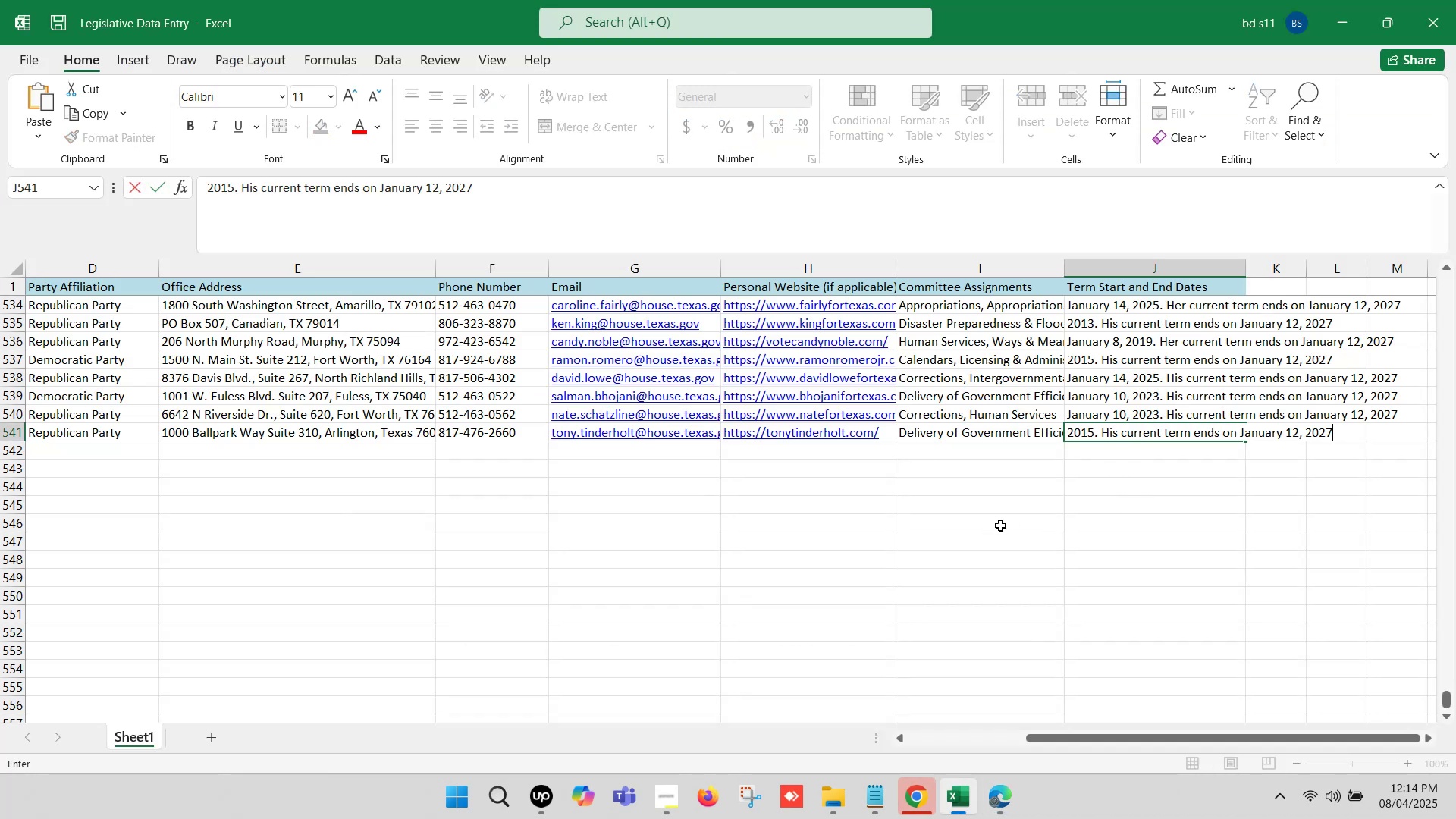 
left_click([1023, 520])
 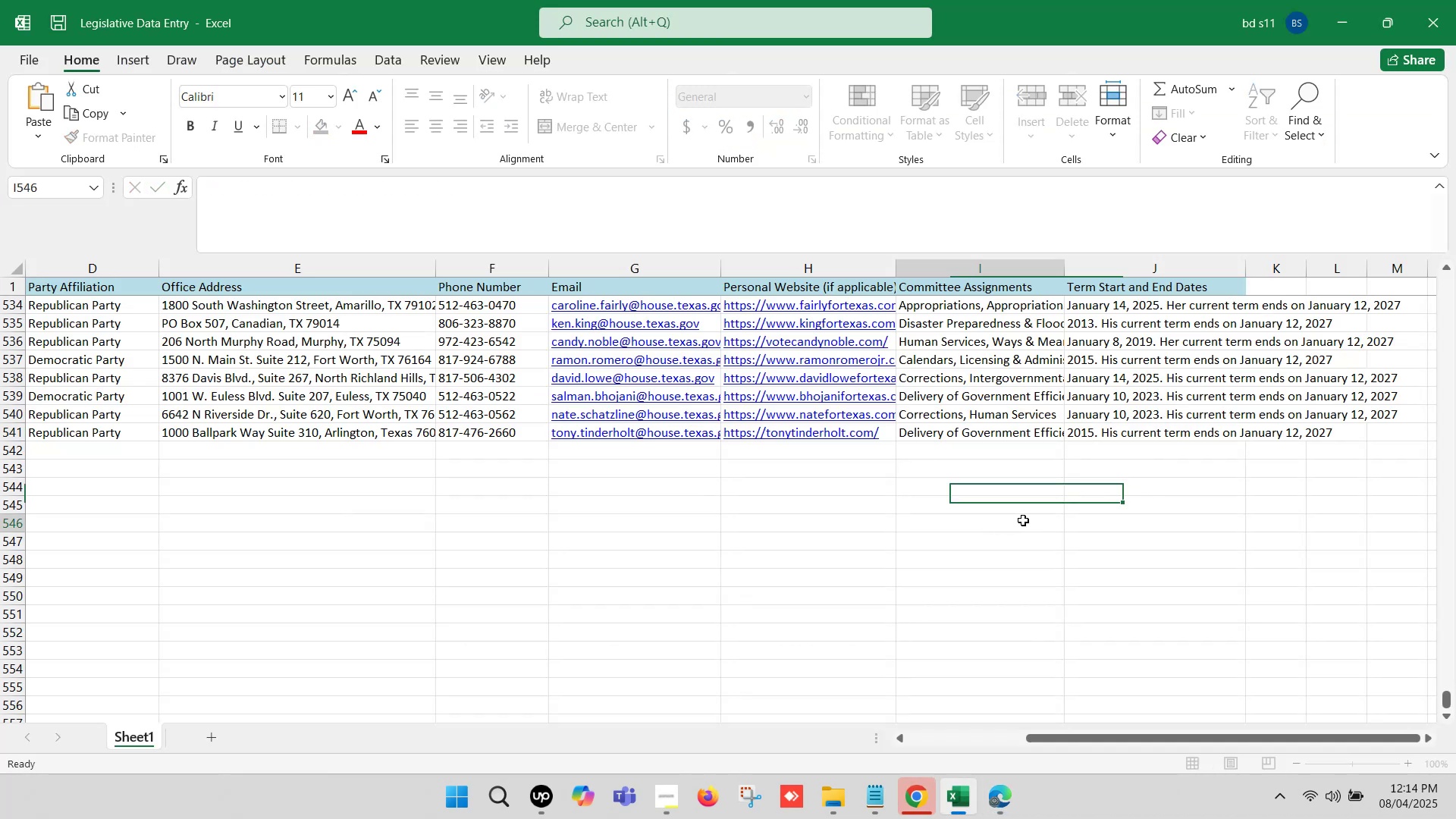 
key(Control+S)
 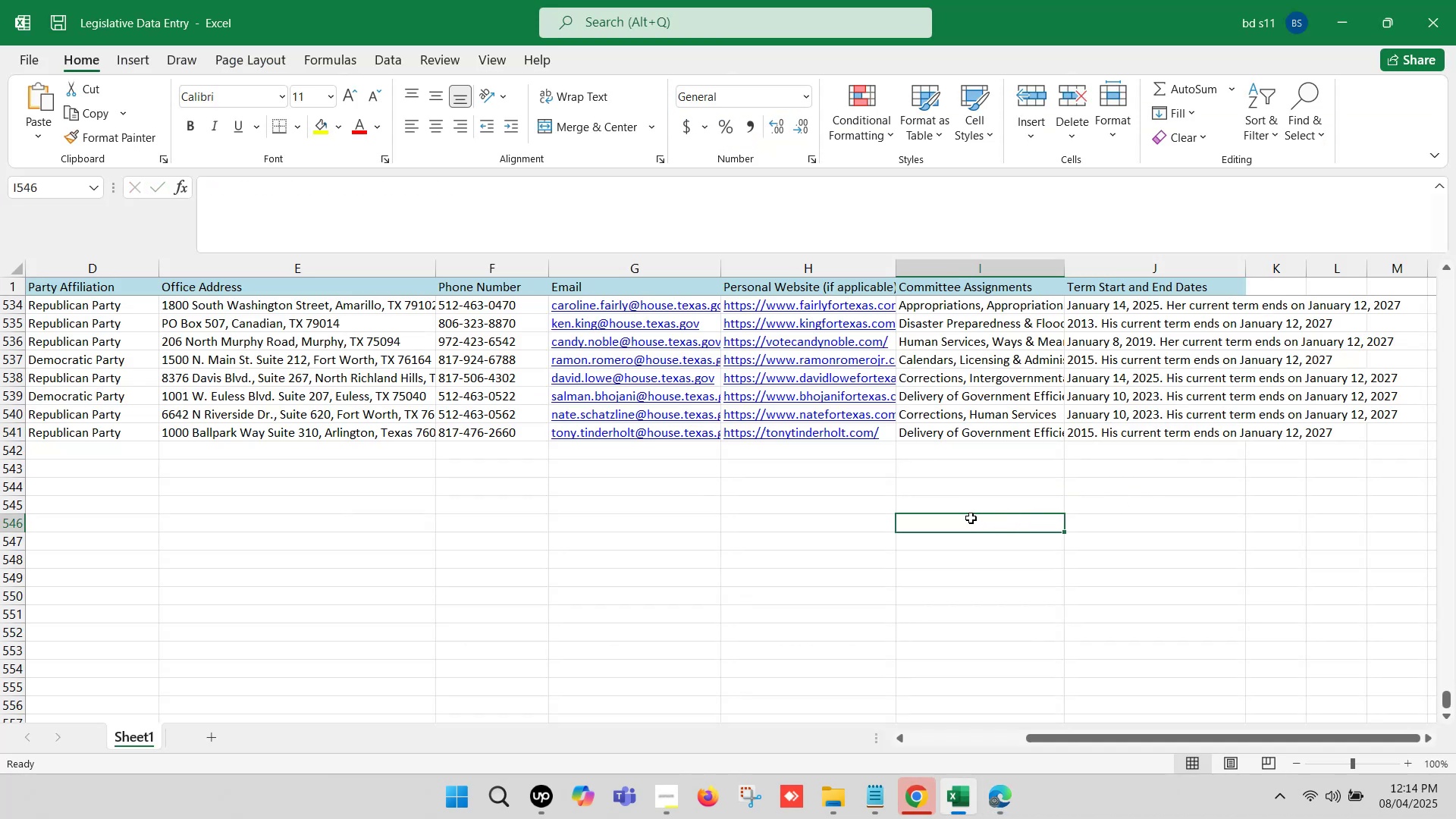 
left_click([965, 518])
 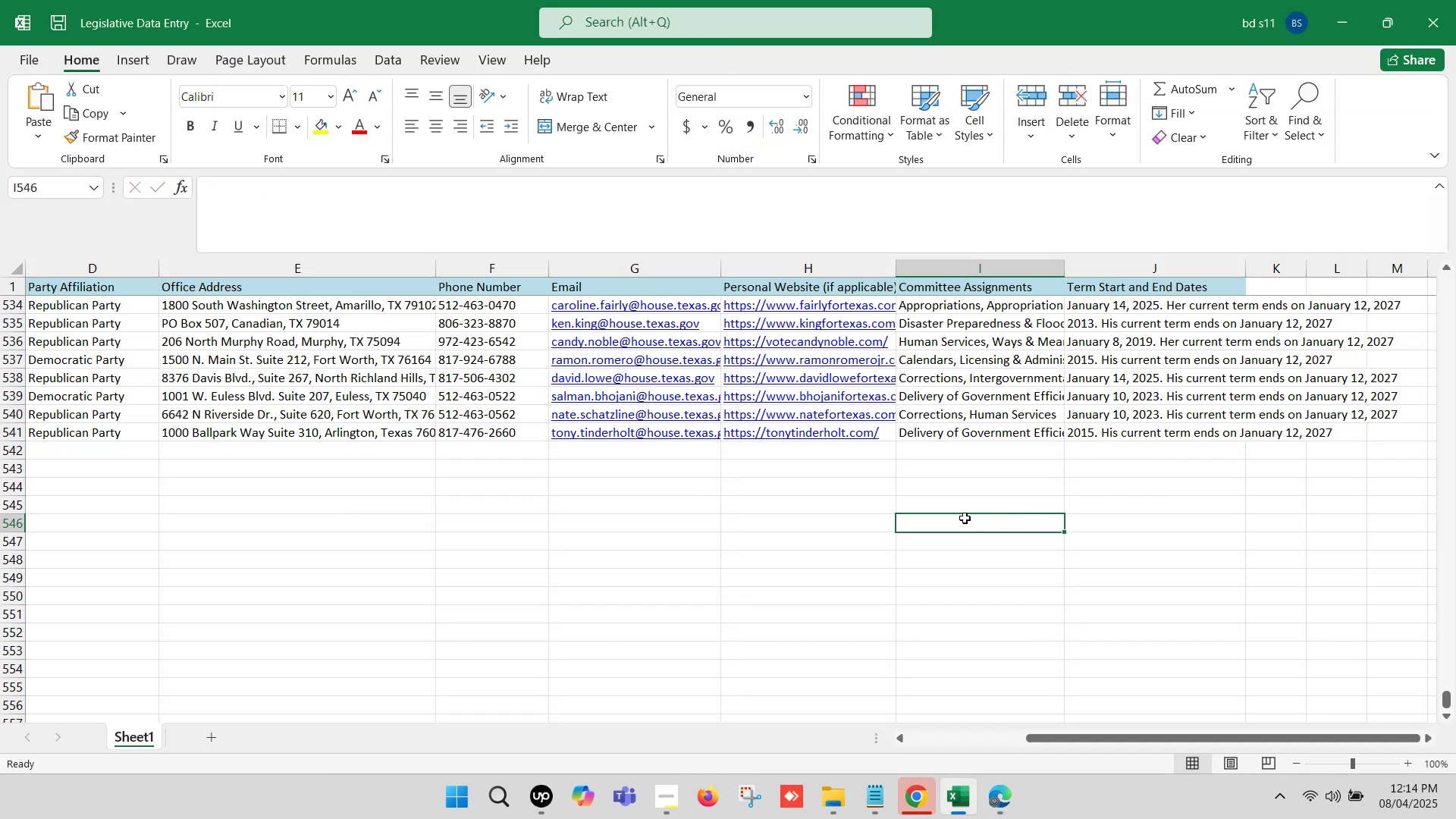 
hold_key(key=ArrowLeft, duration=1.19)
 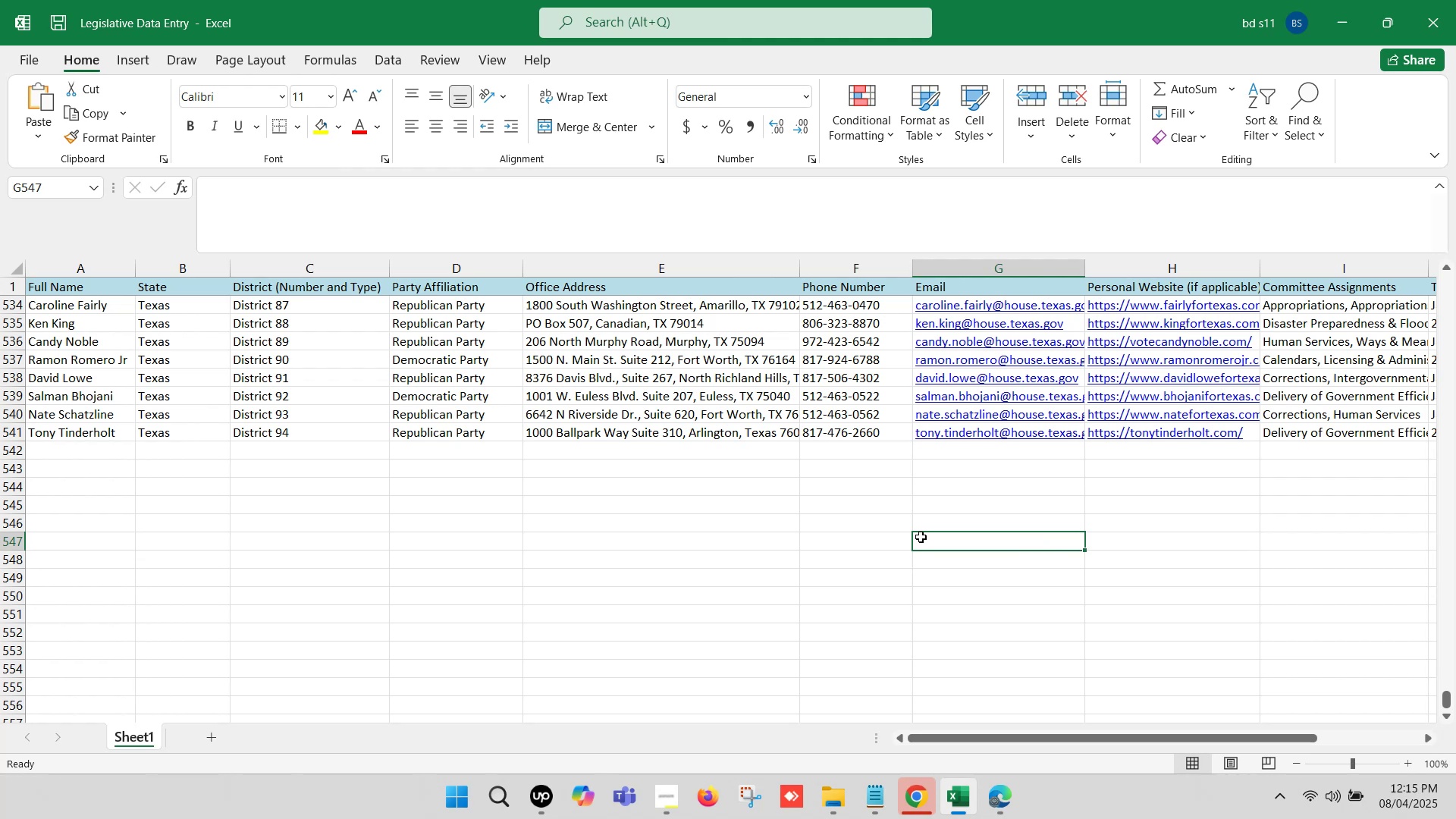 
wait(43.97)
 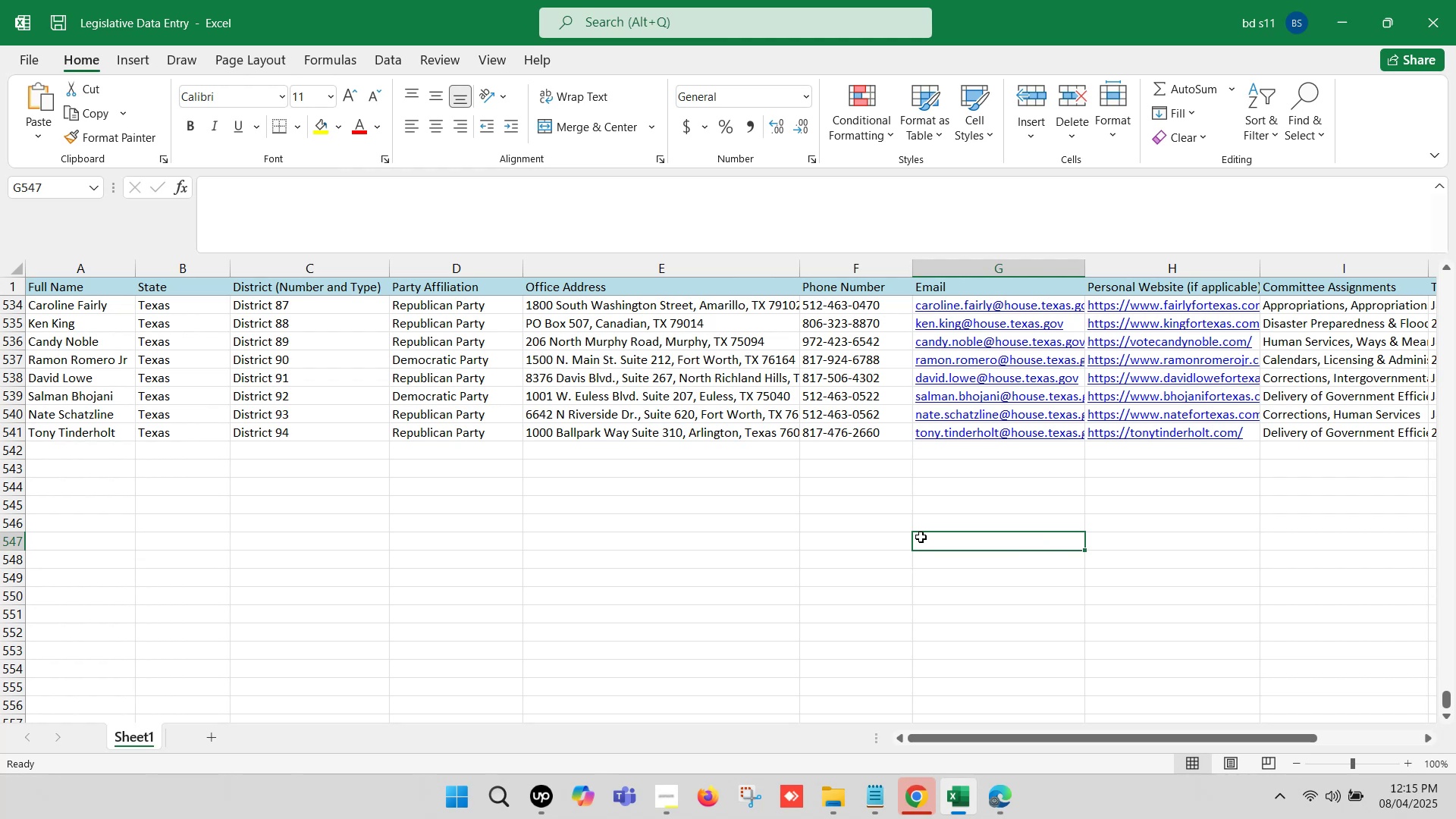 
hold_key(key=ArrowLeft, duration=1.1)
 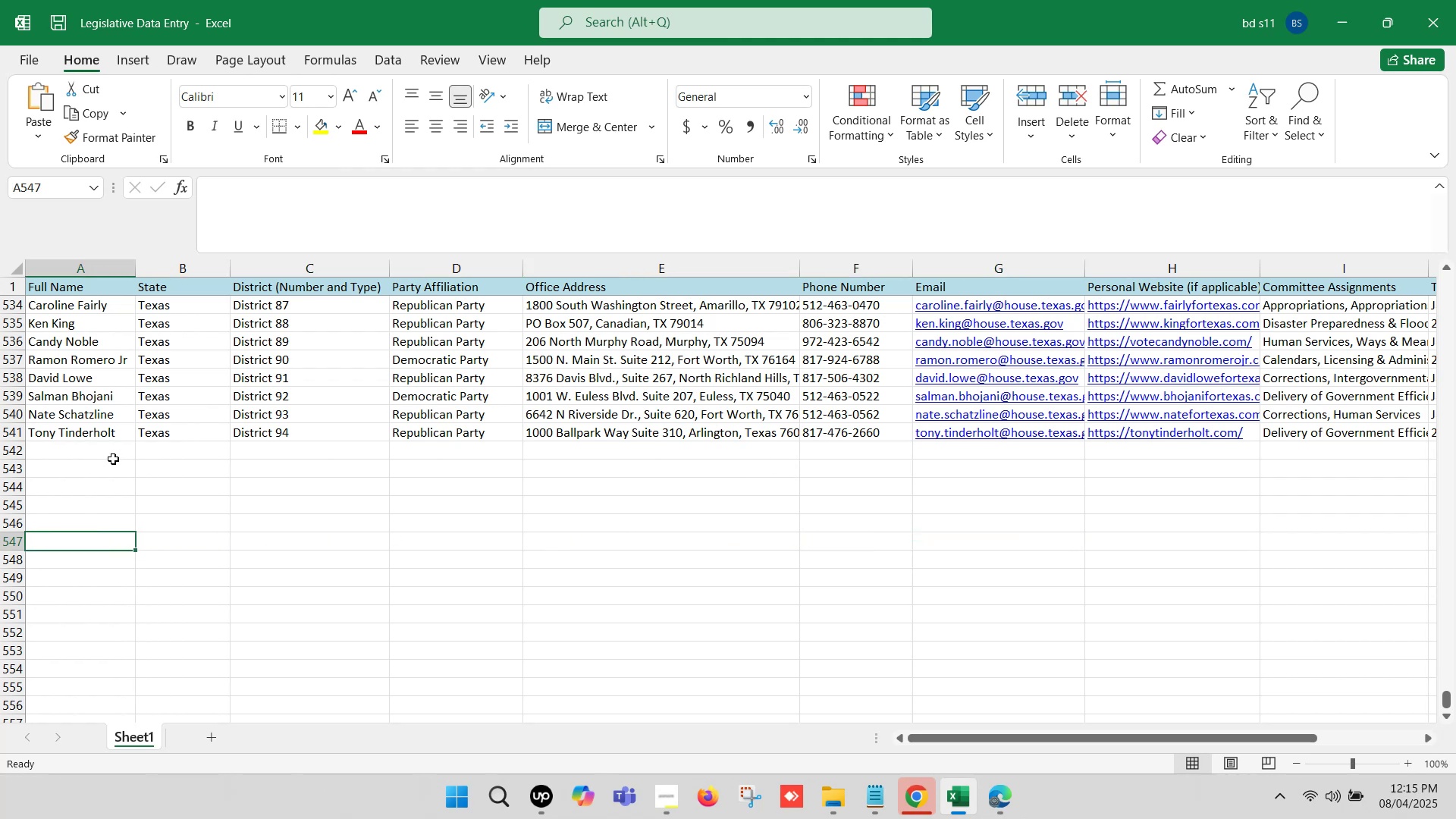 
left_click([111, 449])
 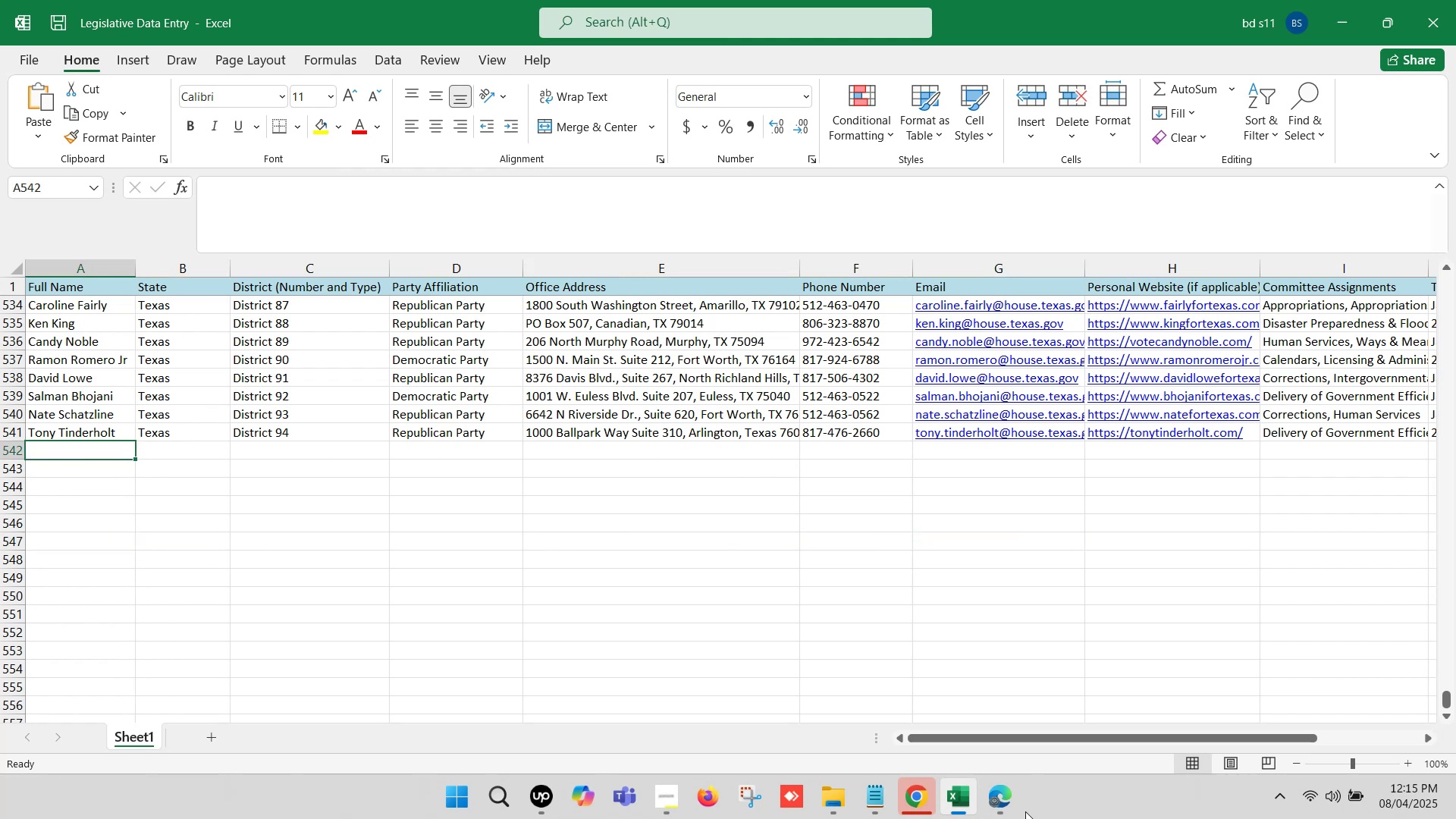 
left_click([1009, 798])
 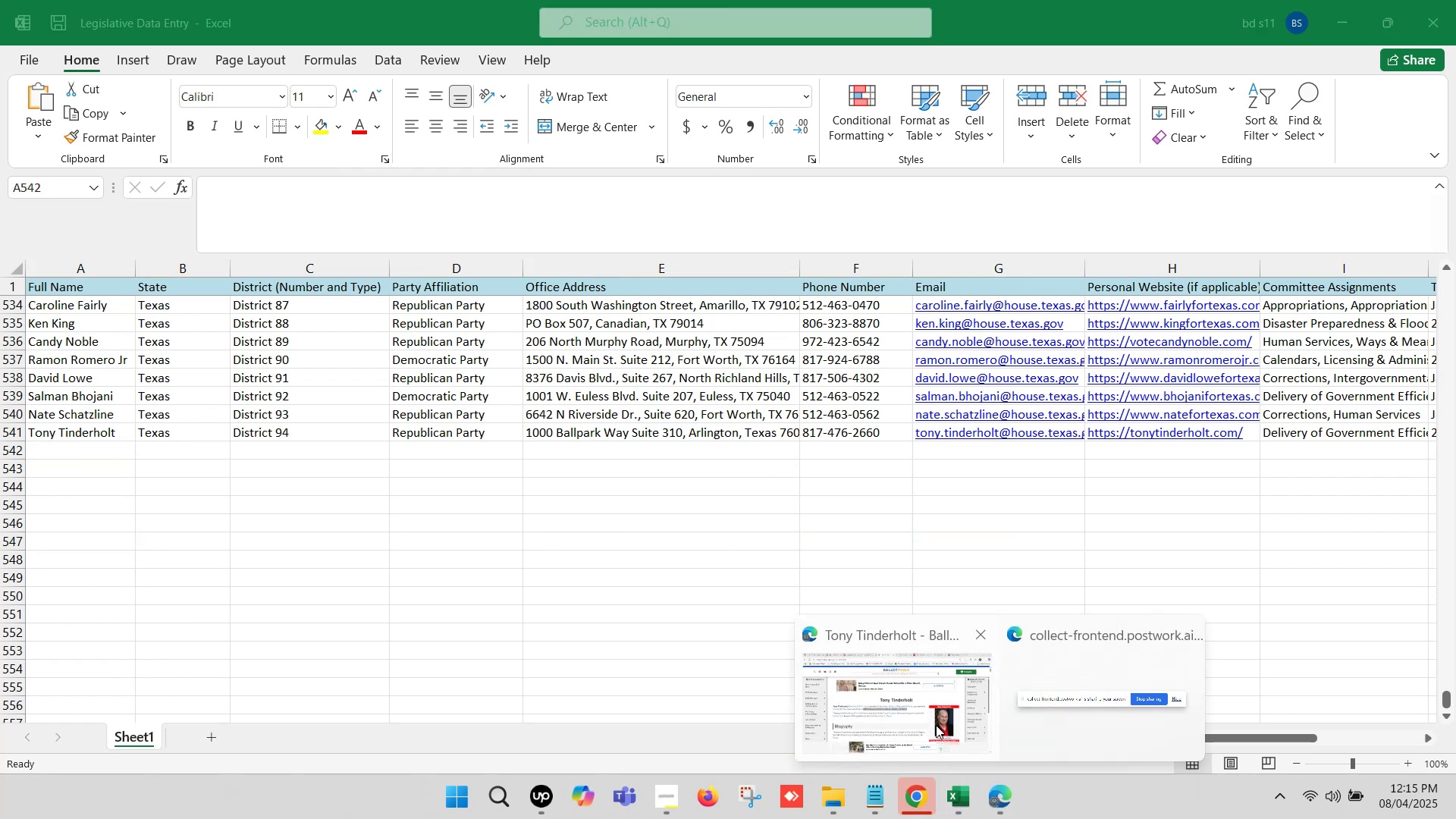 
left_click([927, 714])
 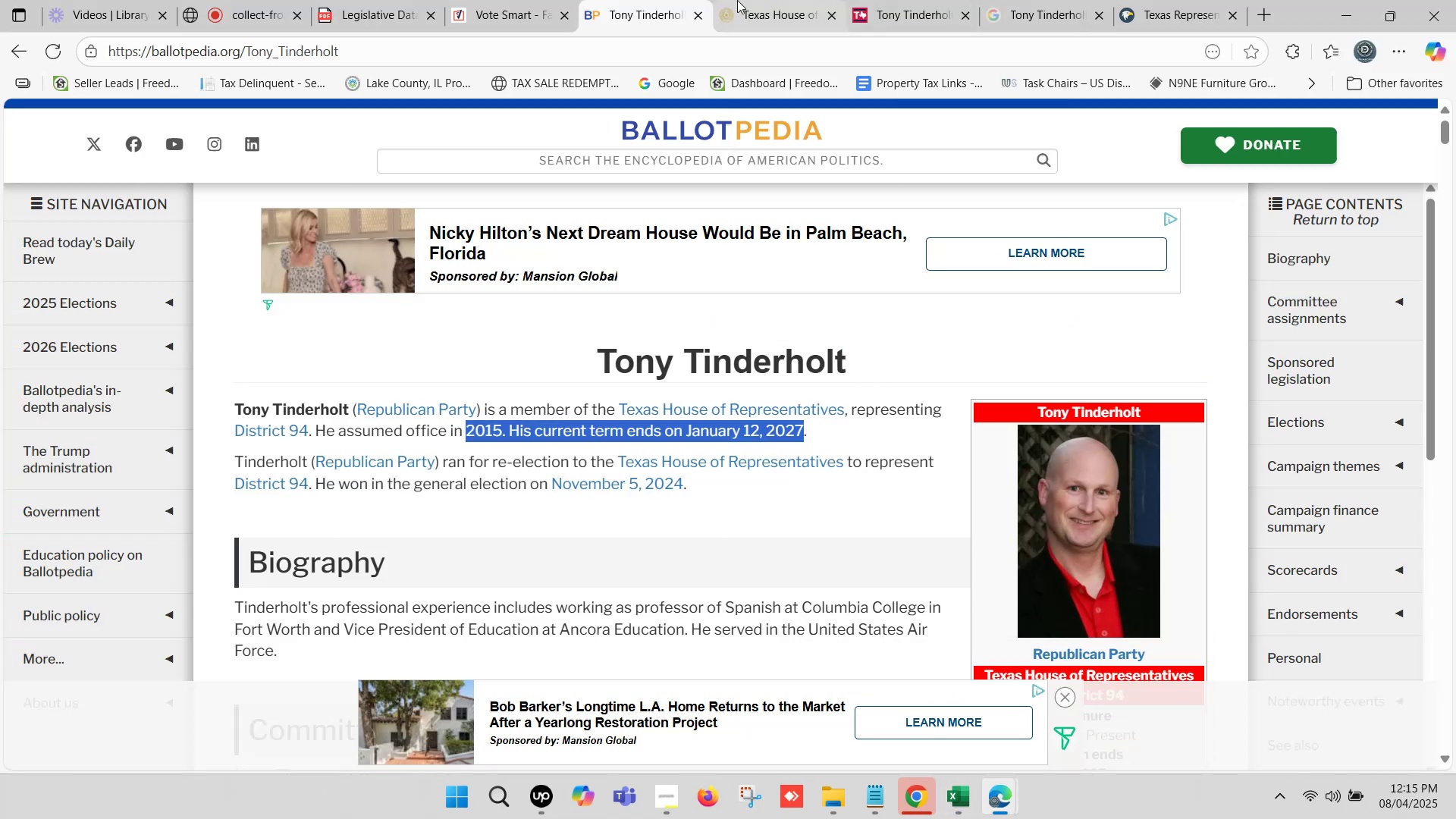 
left_click([657, 0])
 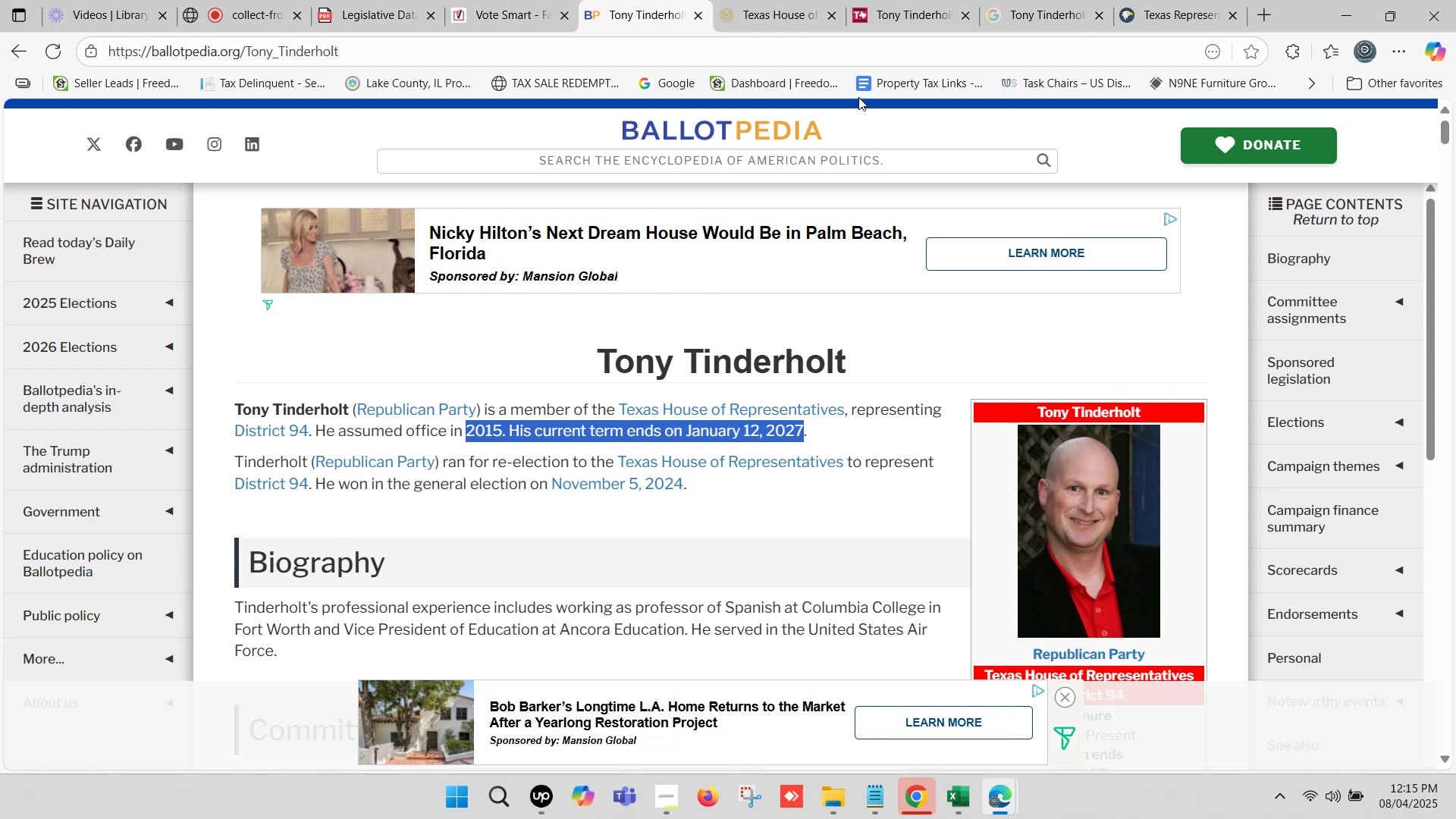 
scroll: coordinate [792, 269], scroll_direction: up, amount: 8.0
 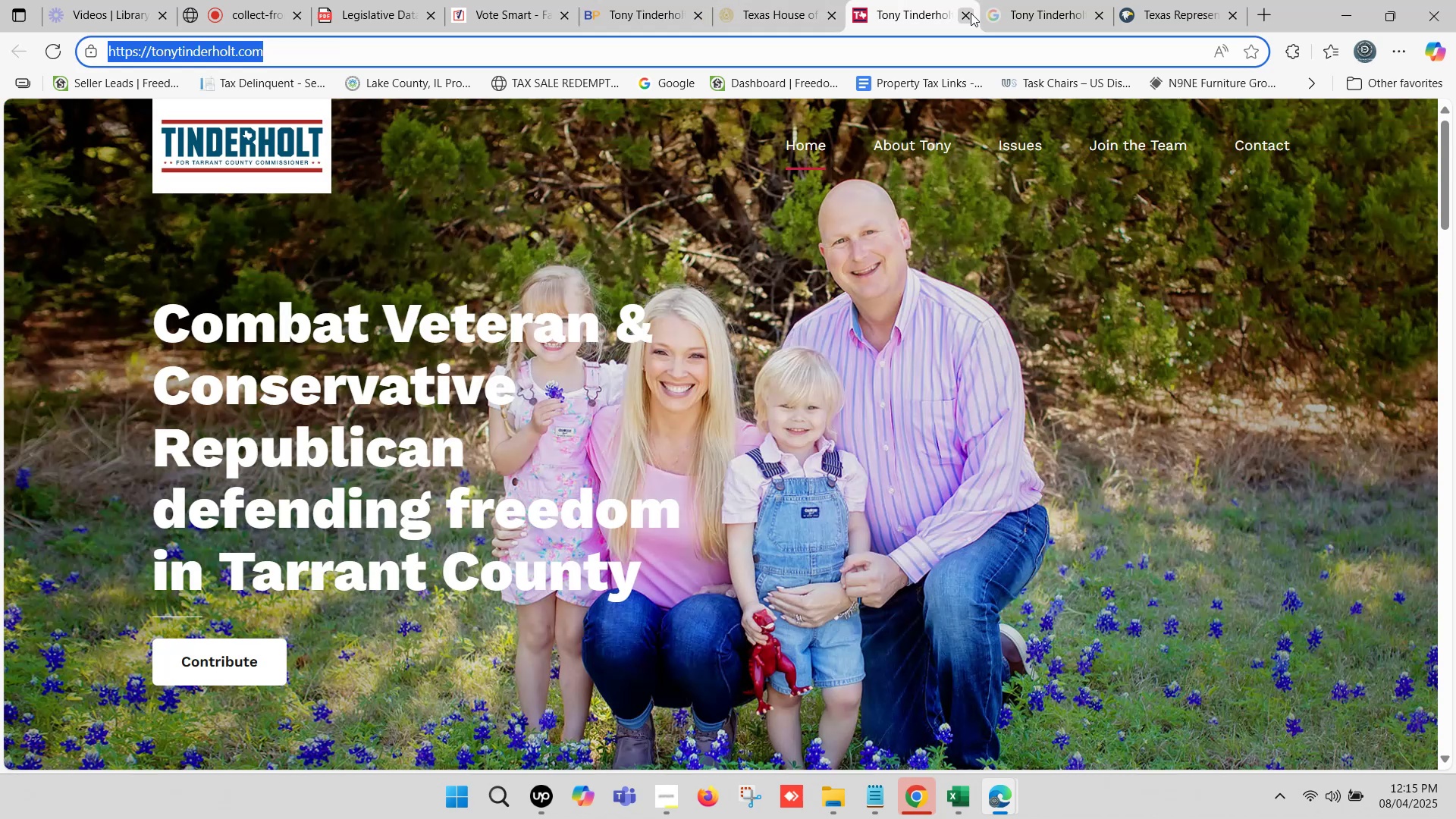 
left_click([965, 14])
 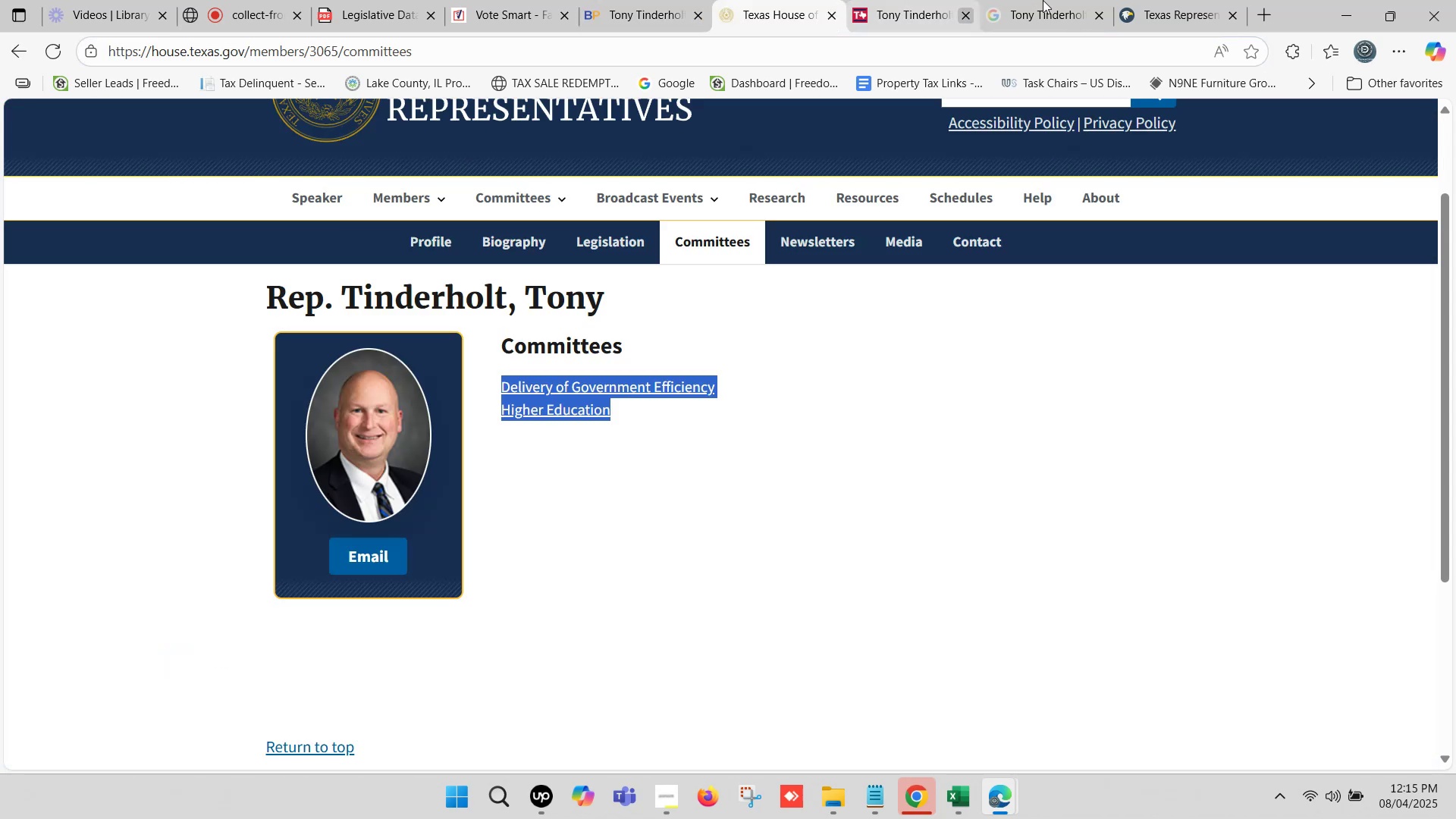 
left_click_drag(start_coordinate=[1064, 0], to_coordinate=[1065, 4])
 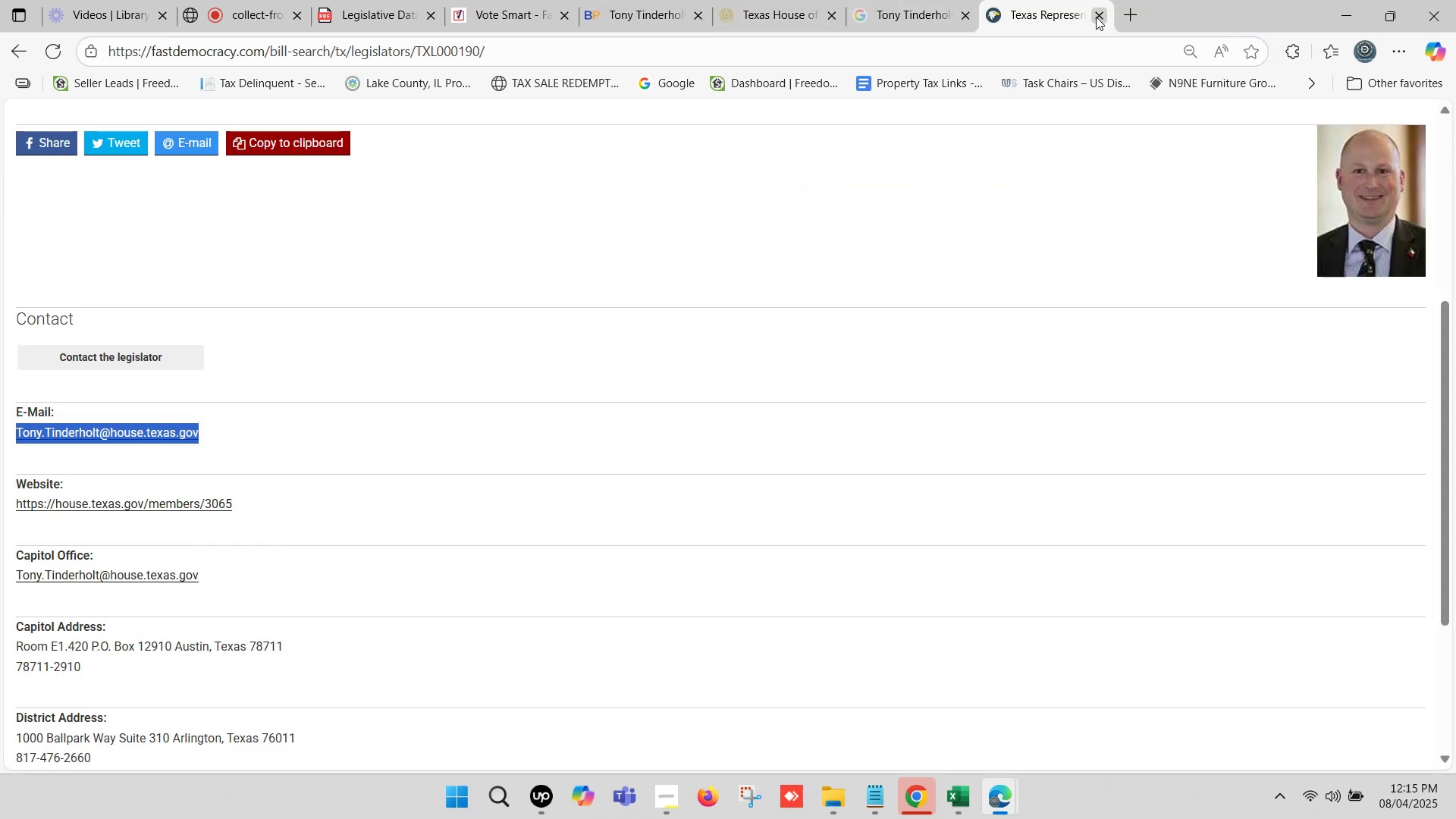 
left_click([1098, 16])
 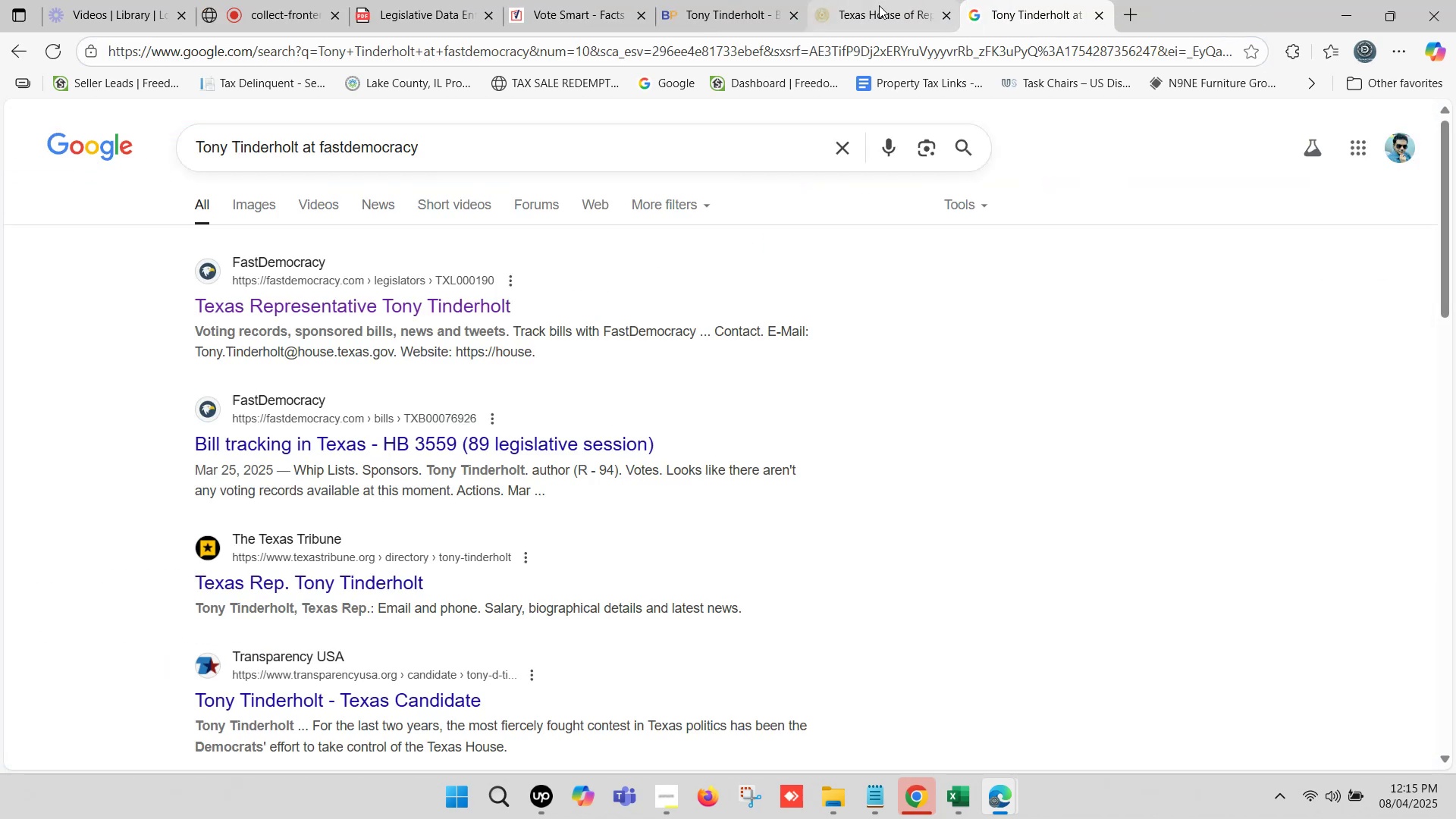 
left_click([899, 0])
 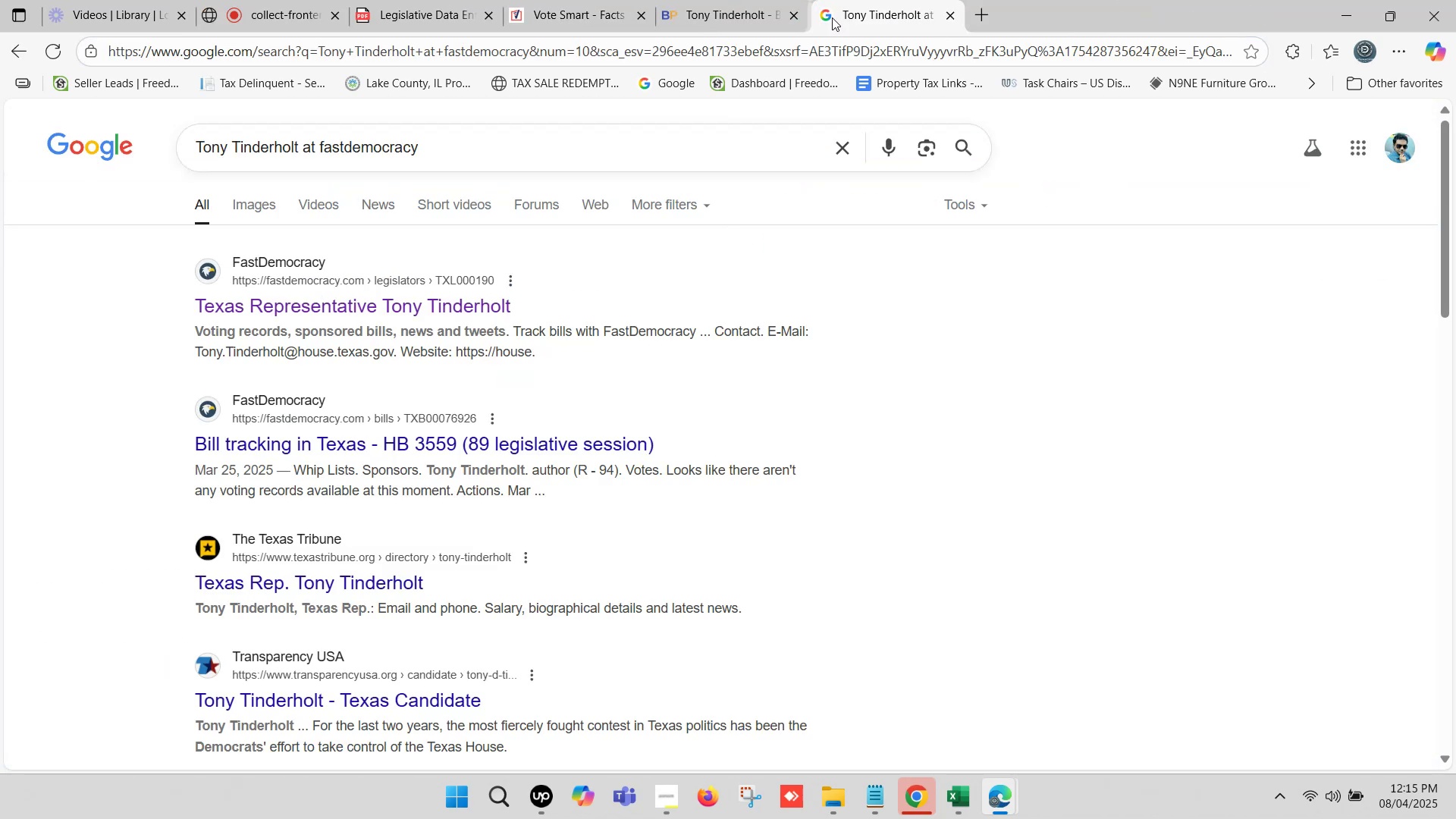 
left_click([556, 0])
 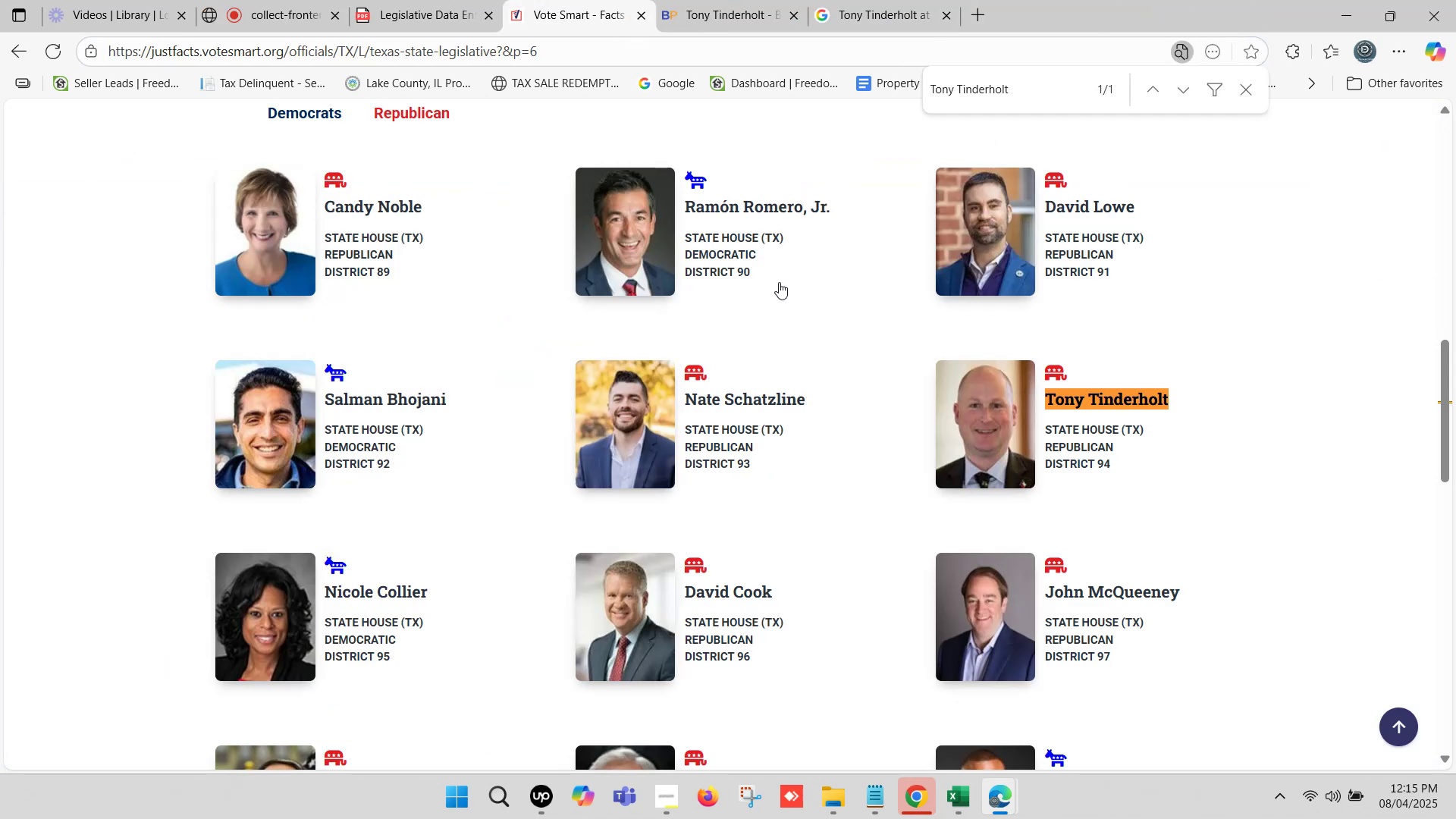 
scroll: coordinate [442, 451], scroll_direction: down, amount: 2.0
 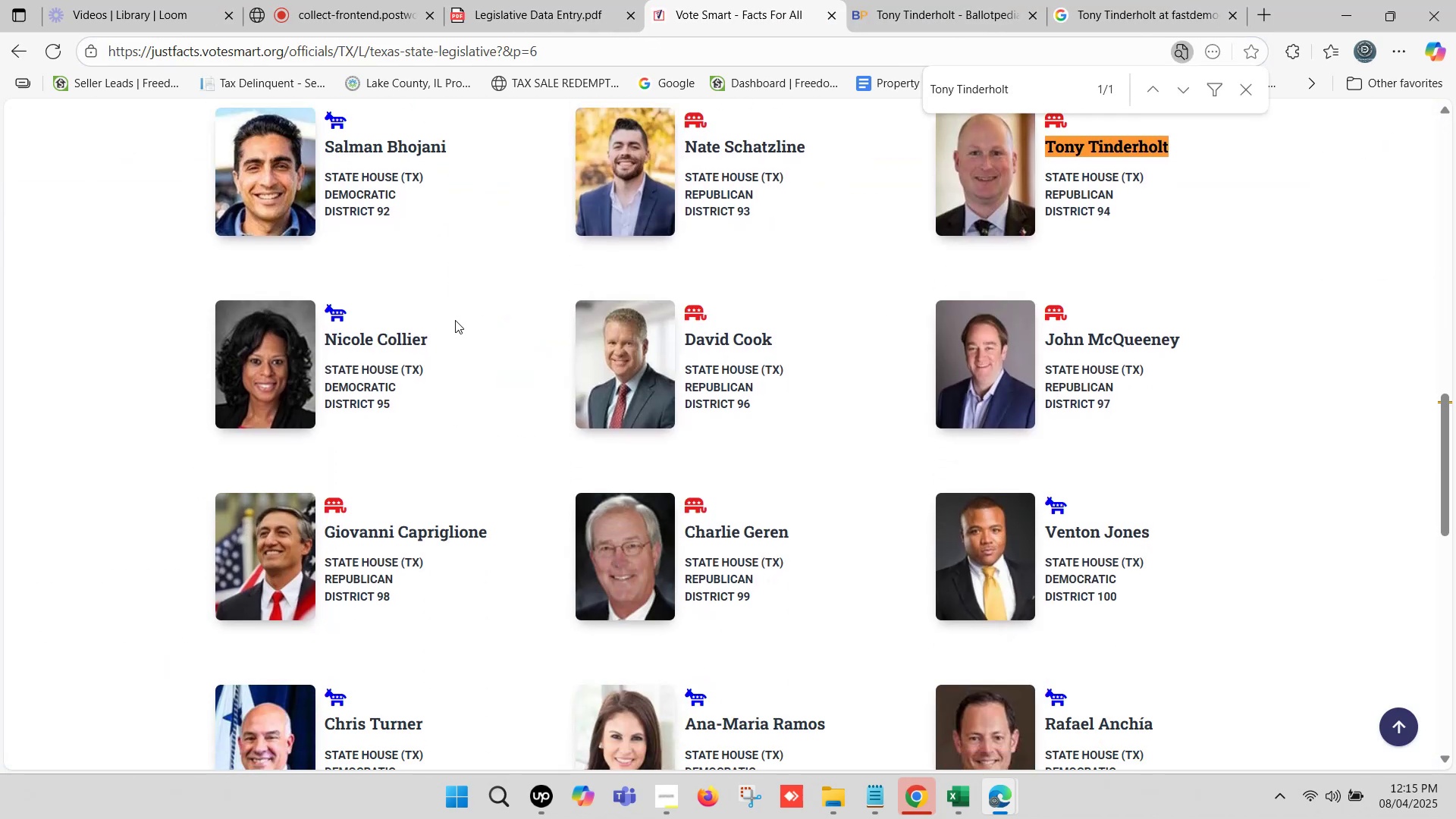 
left_click_drag(start_coordinate=[438, 335], to_coordinate=[324, 339])
 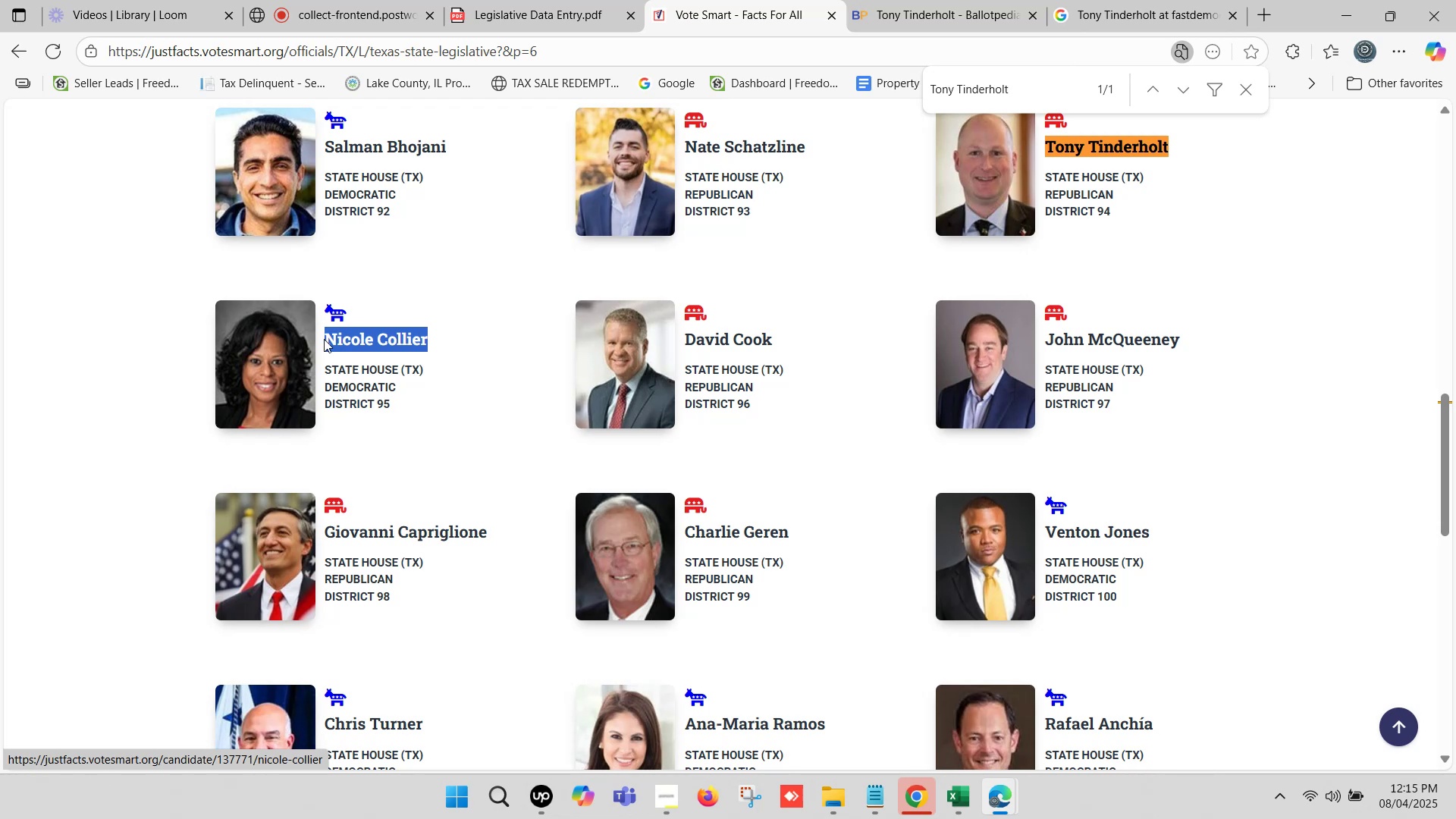 
key(Control+C)
 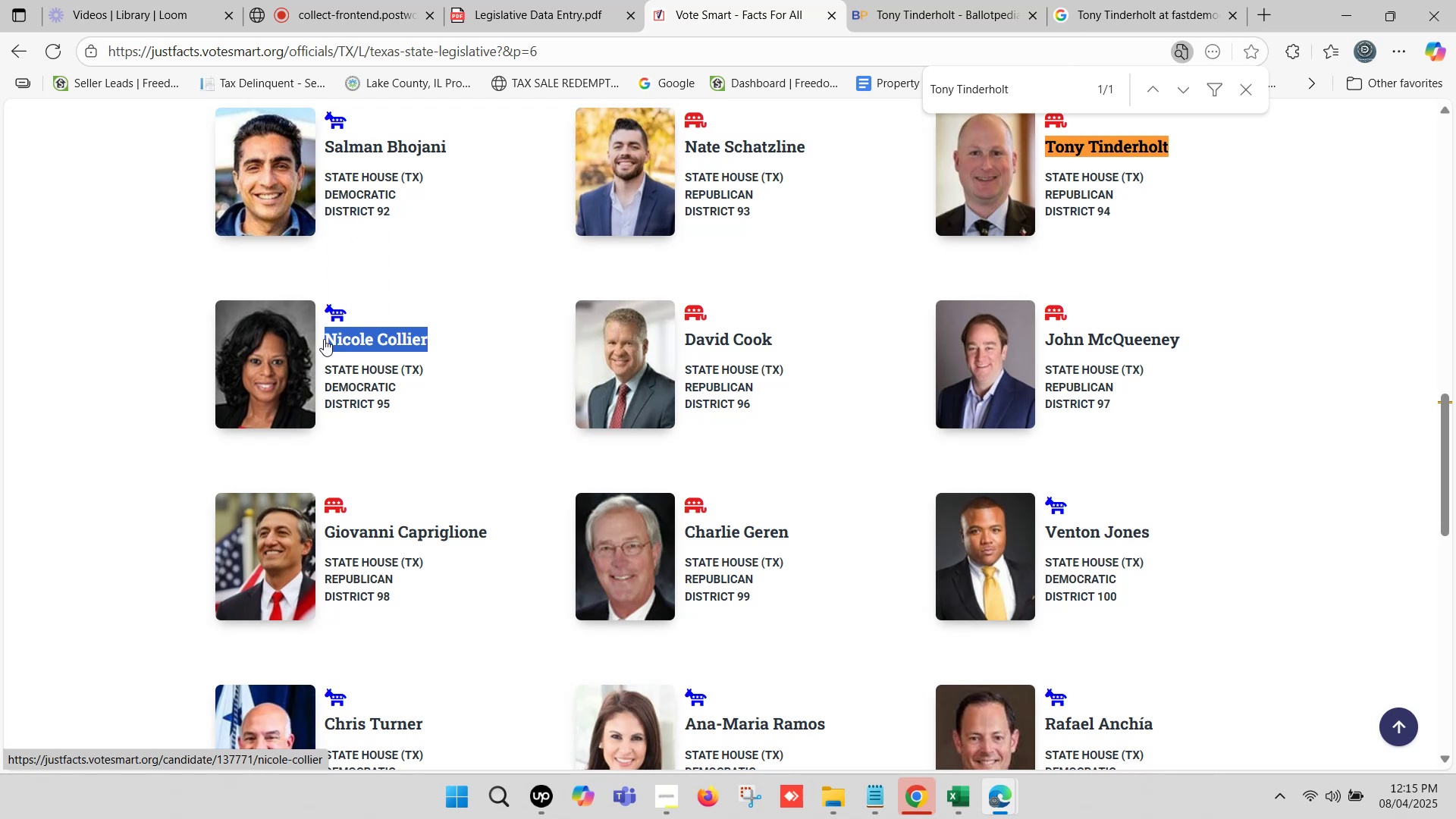 
key(Control+F)
 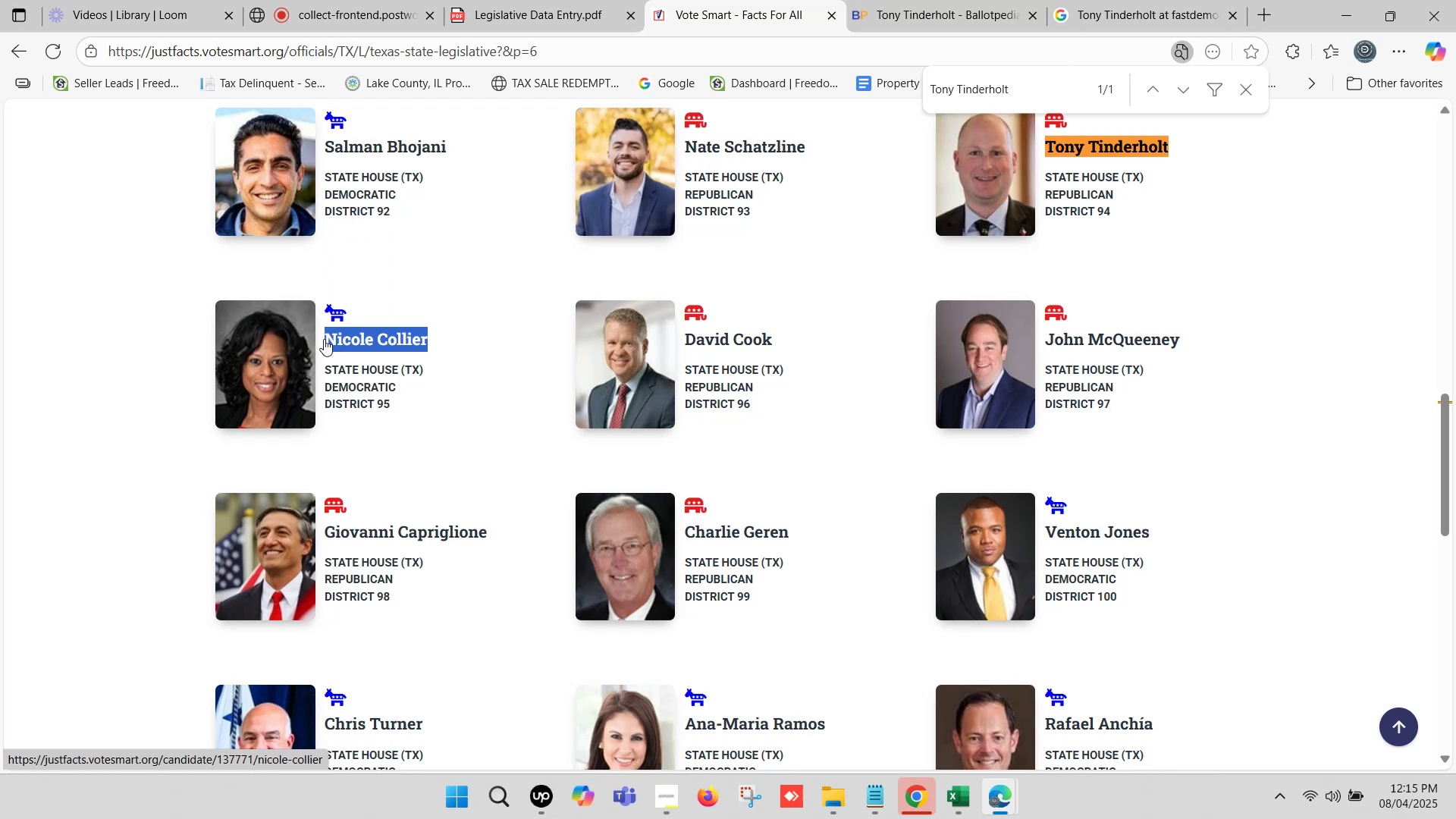 
key(Control+V)
 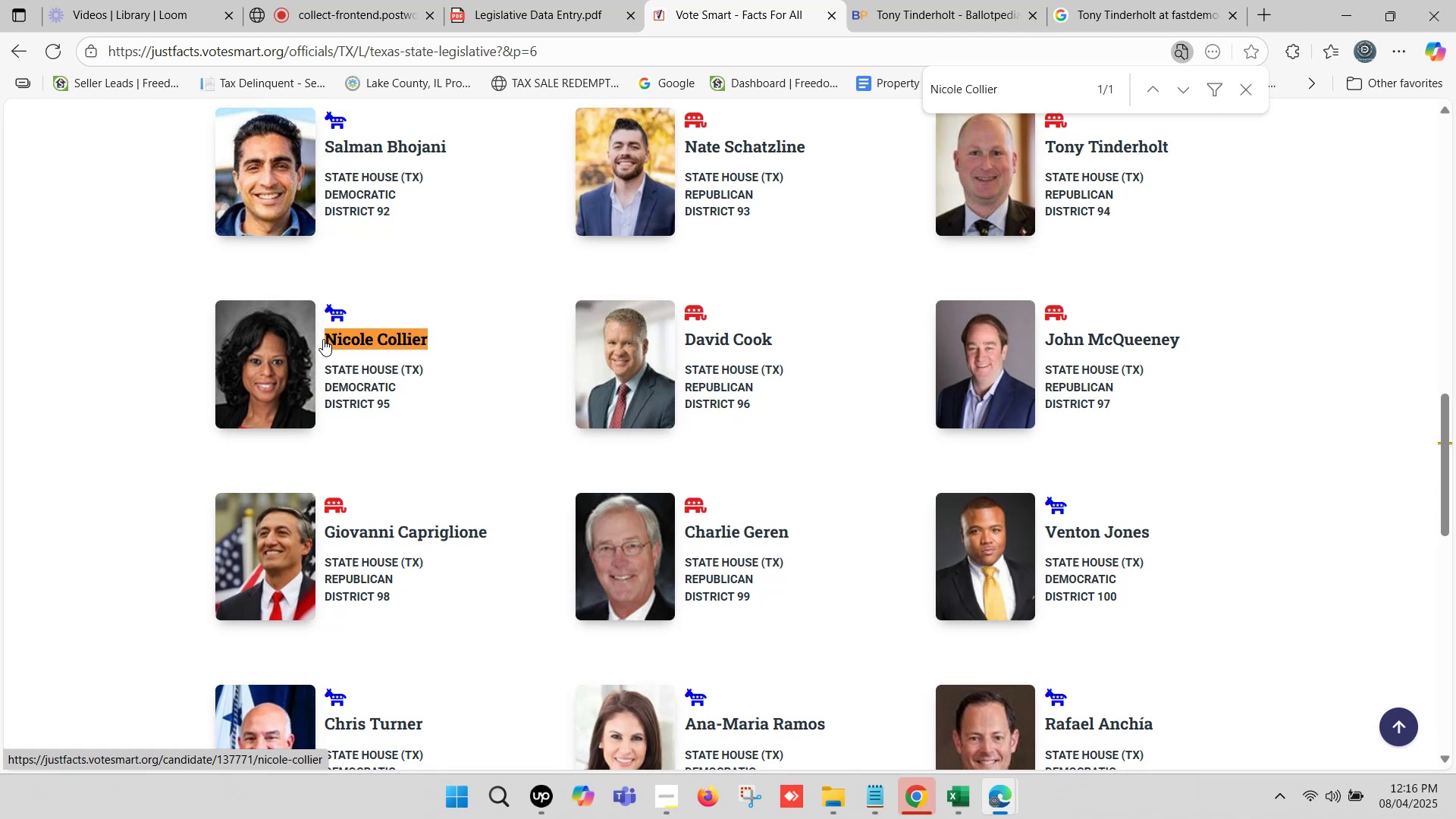 
wait(25.07)
 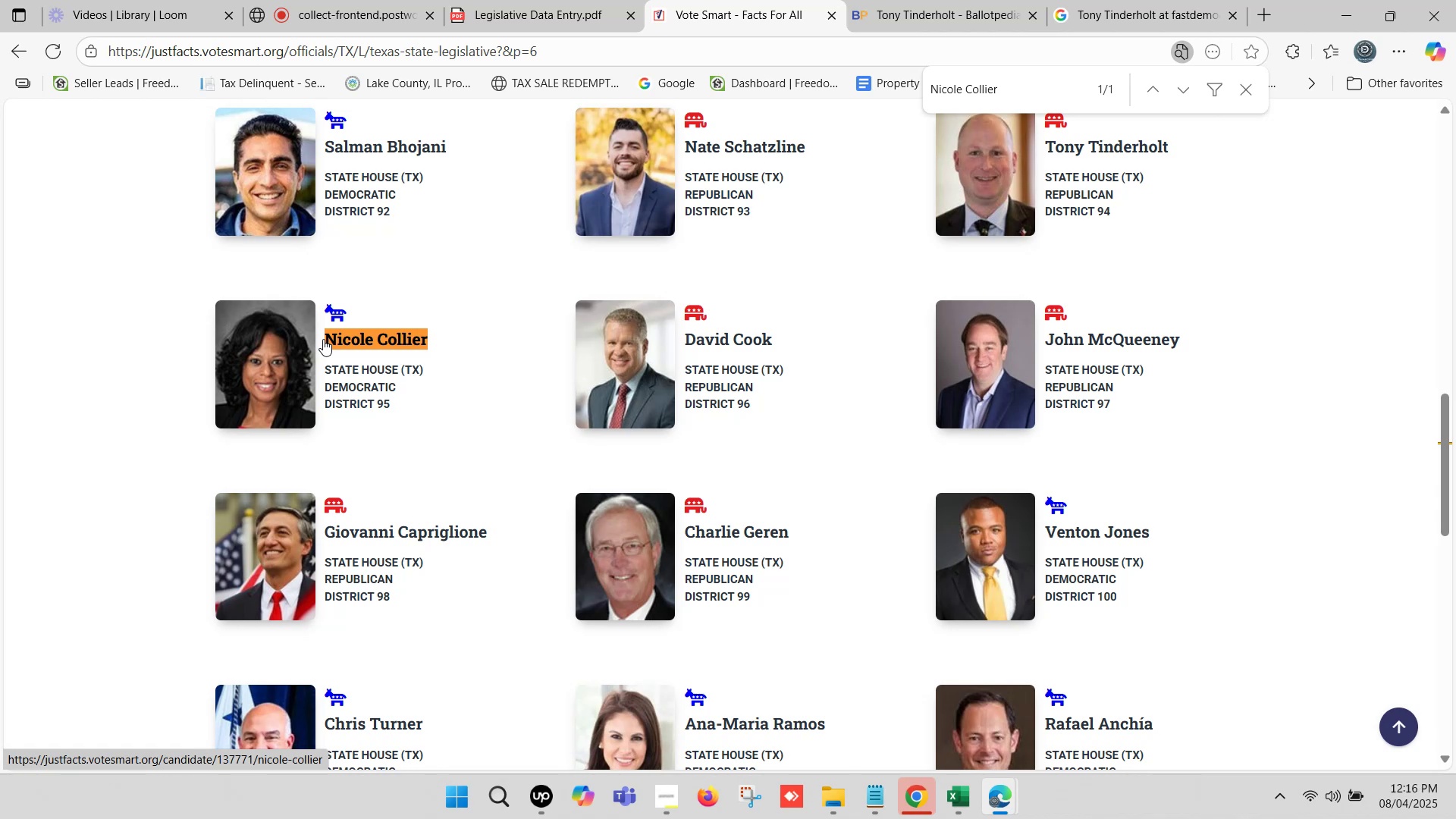 
left_click([740, 0])
 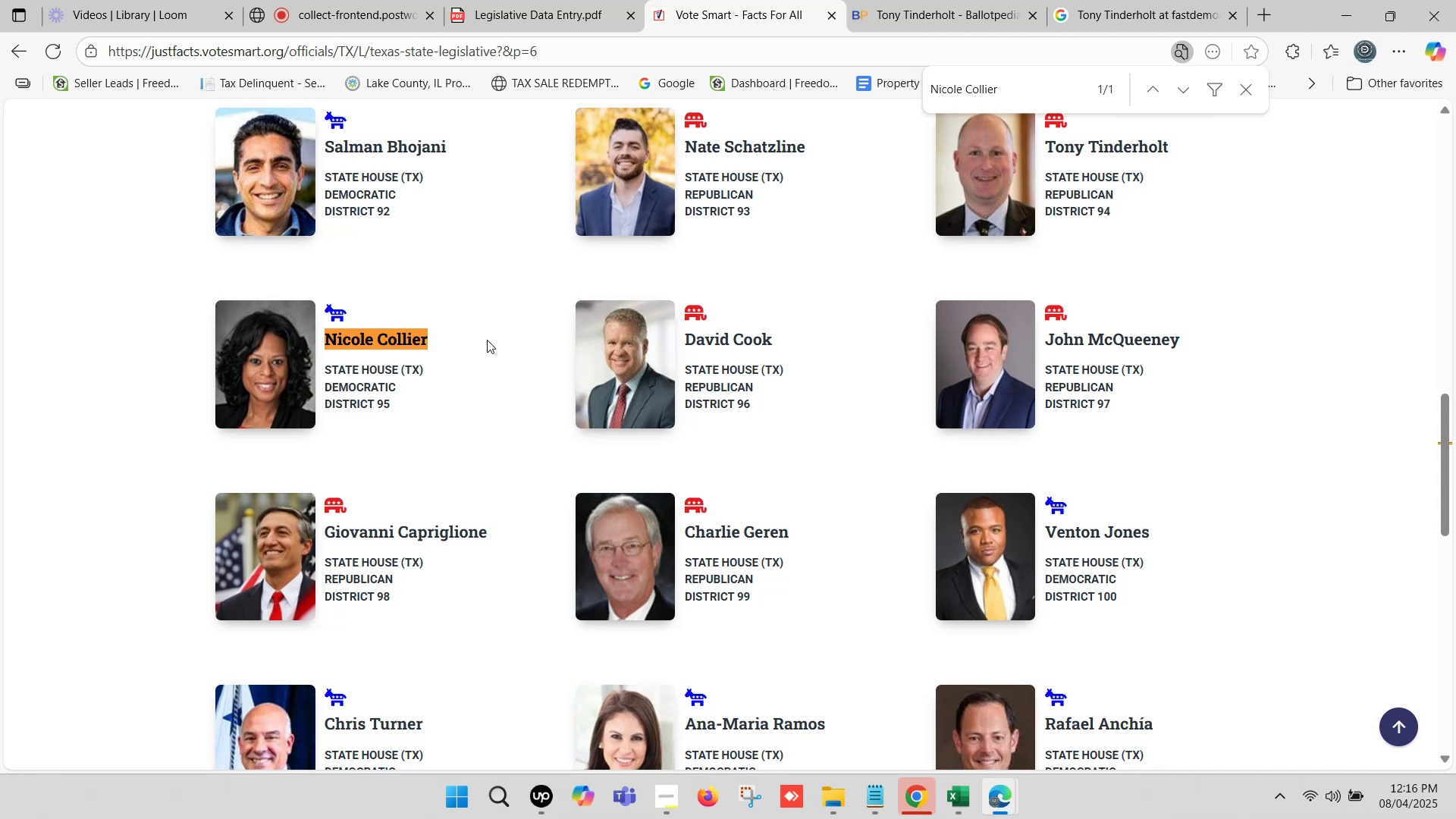 
left_click([927, 0])
 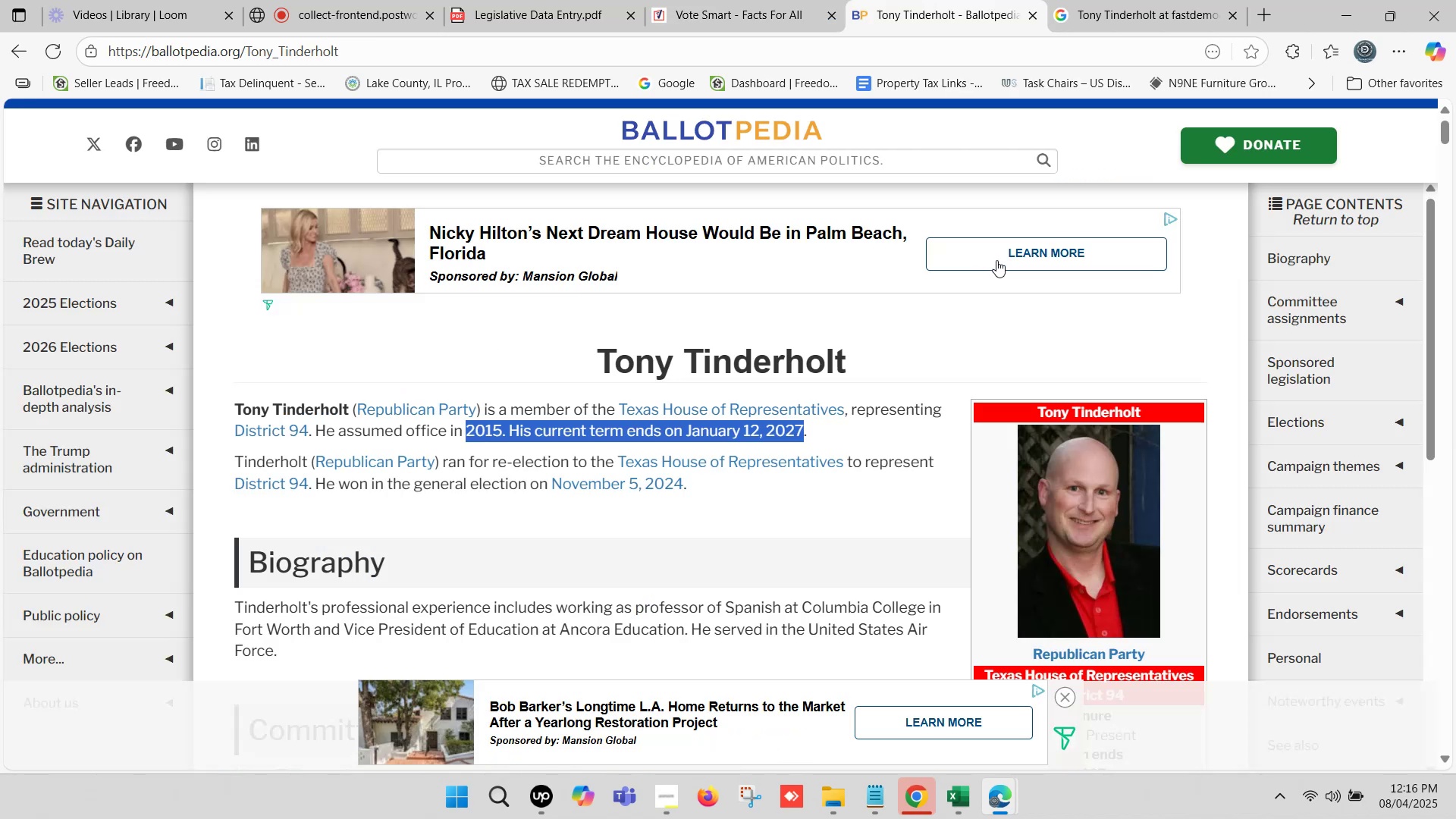 
scroll: coordinate [649, 326], scroll_direction: up, amount: 6.0
 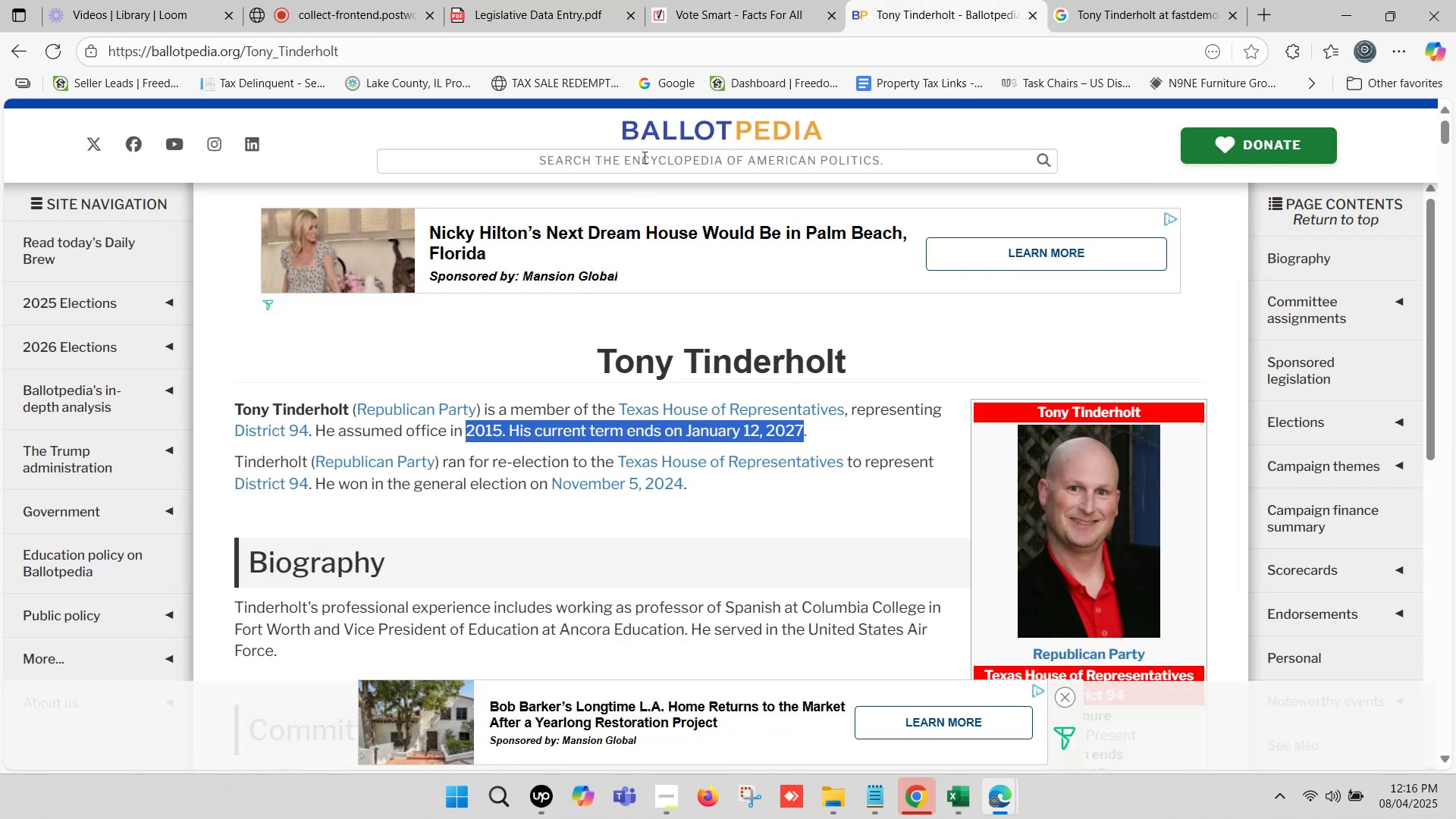 
left_click([643, 157])
 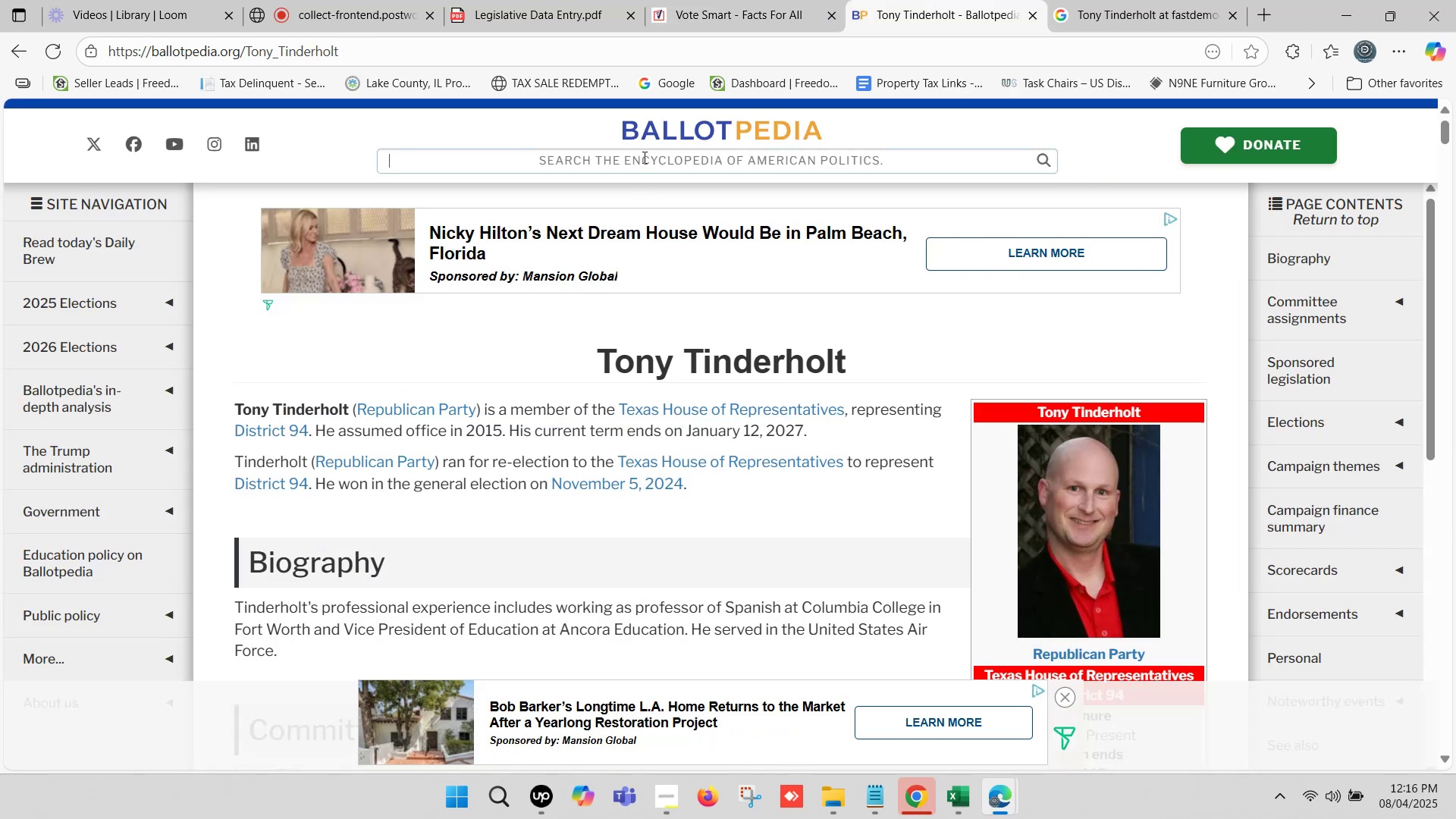 
key(Control+ControlLeft)
 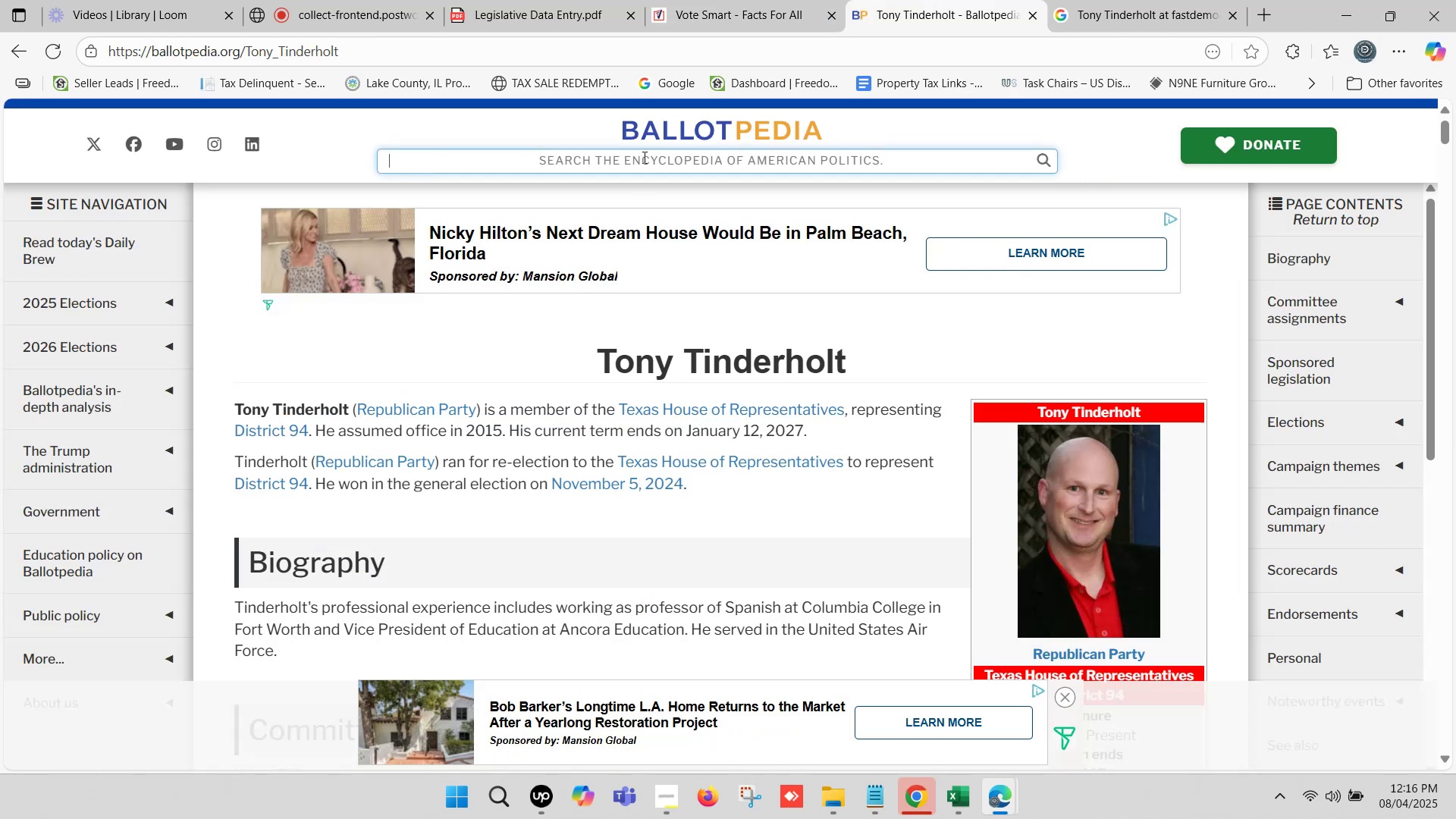 
key(Control+V)
 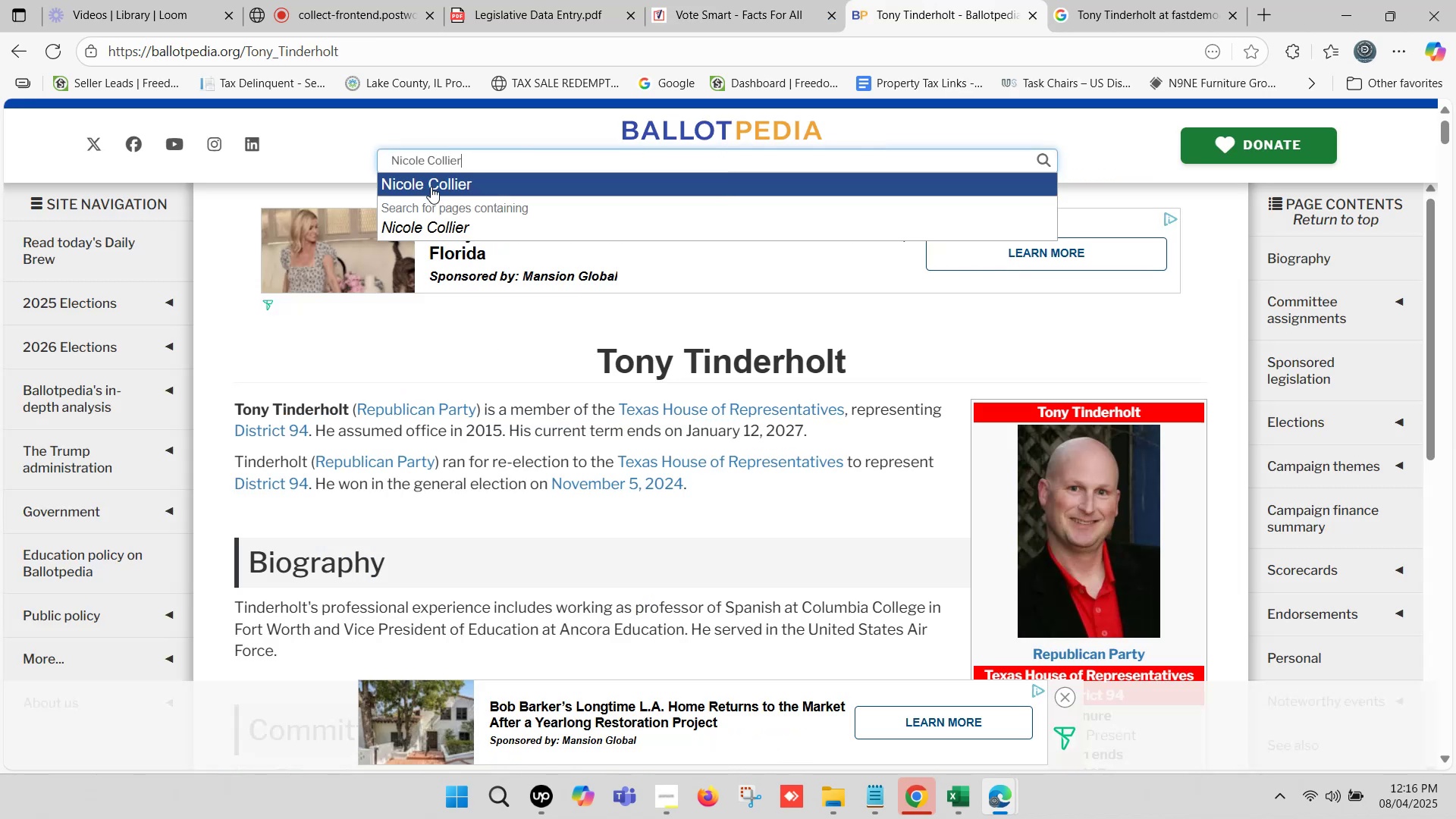 
left_click([436, 184])
 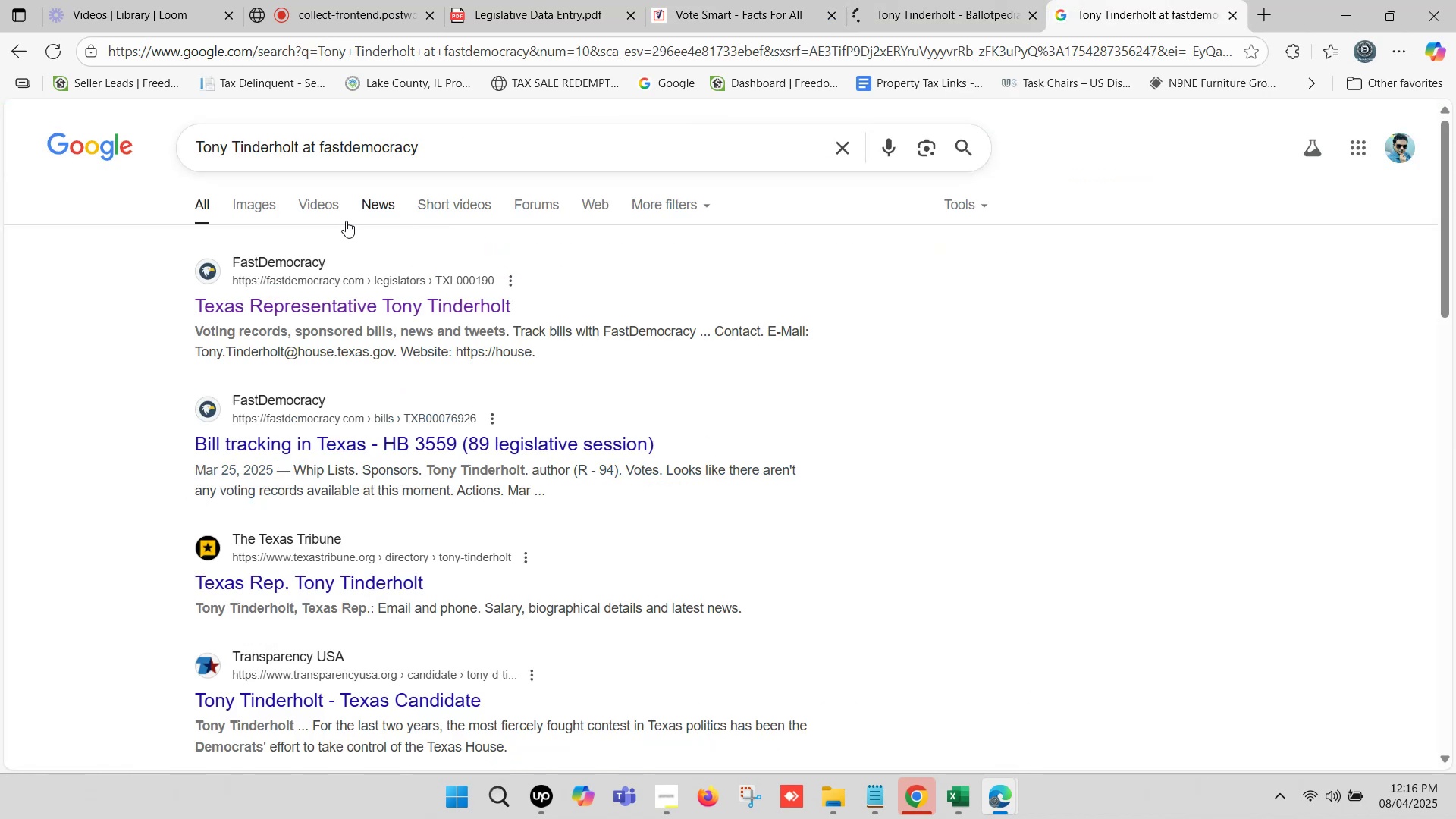 
left_click_drag(start_coordinate=[300, 148], to_coordinate=[164, 152])
 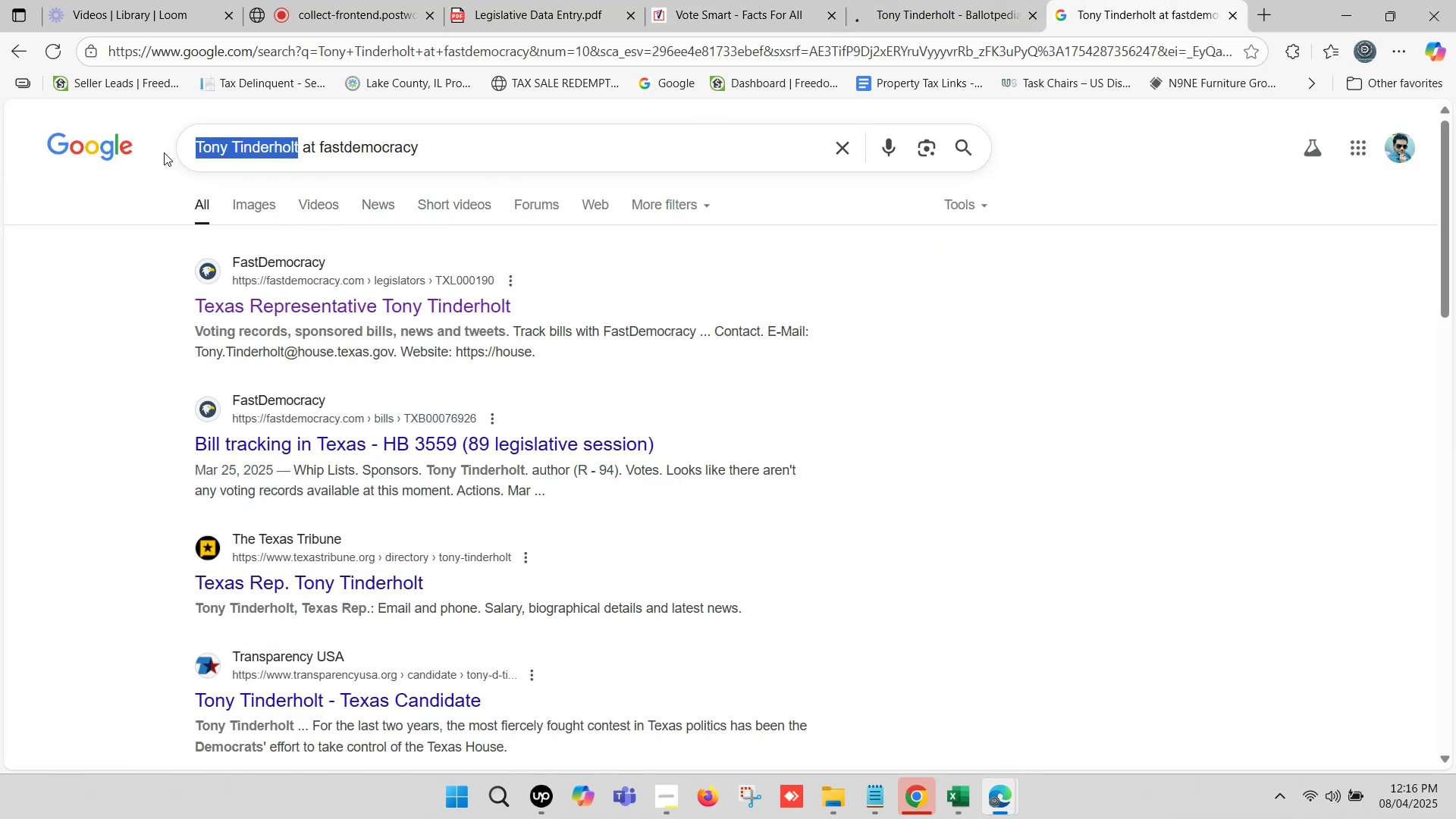 
key(Control+ControlLeft)
 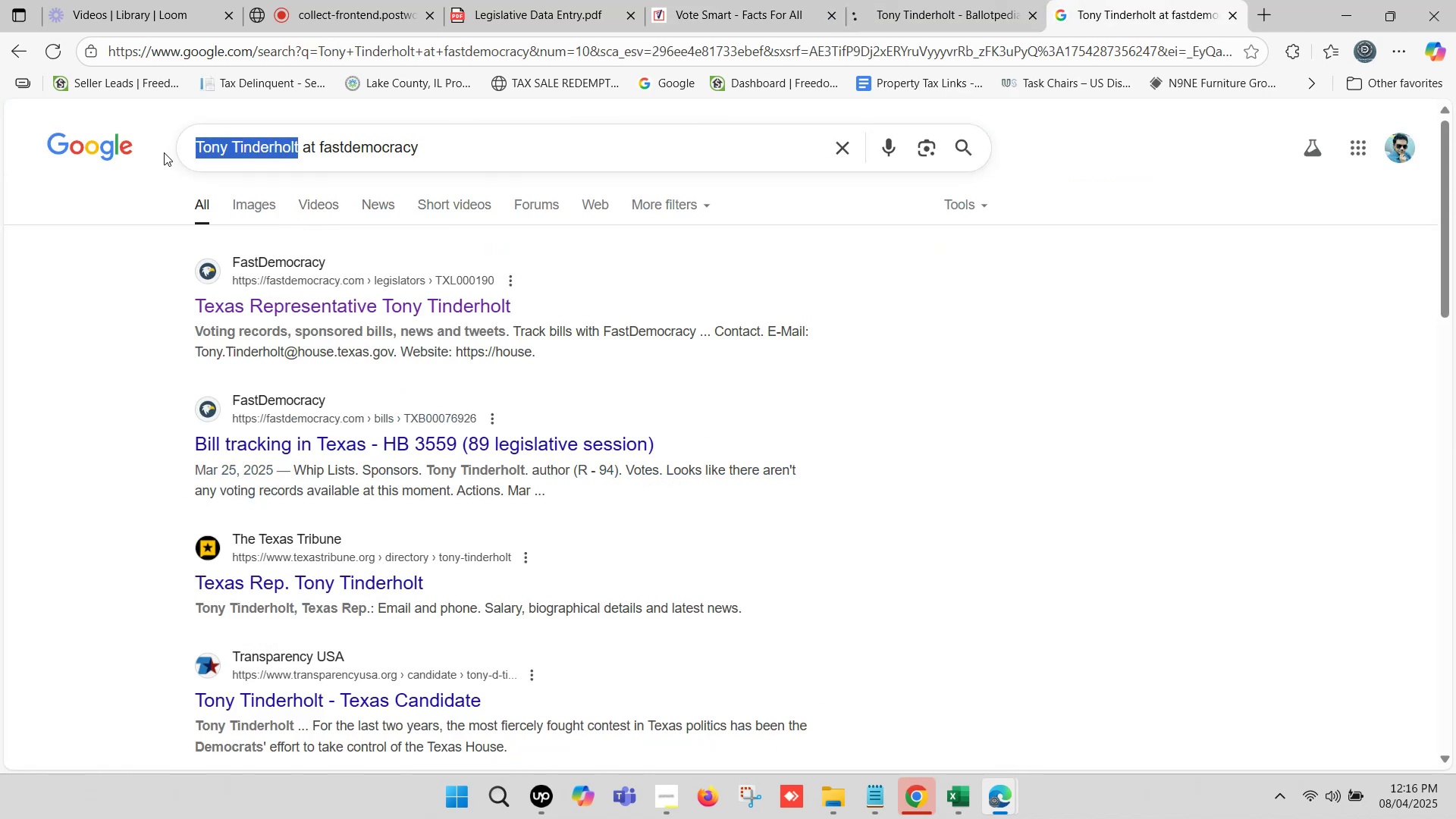 
key(Control+V)
 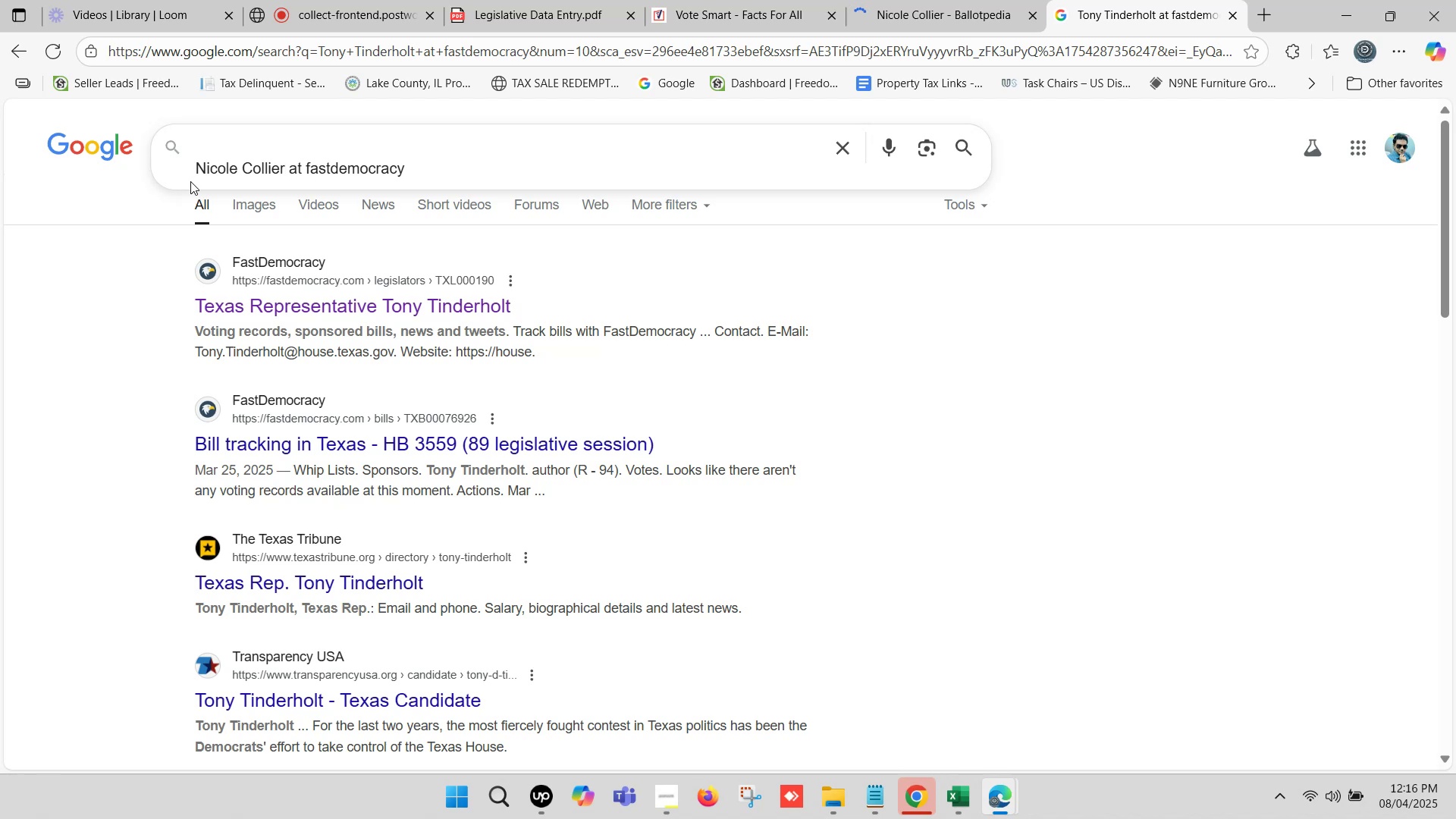 
left_click([198, 172])
 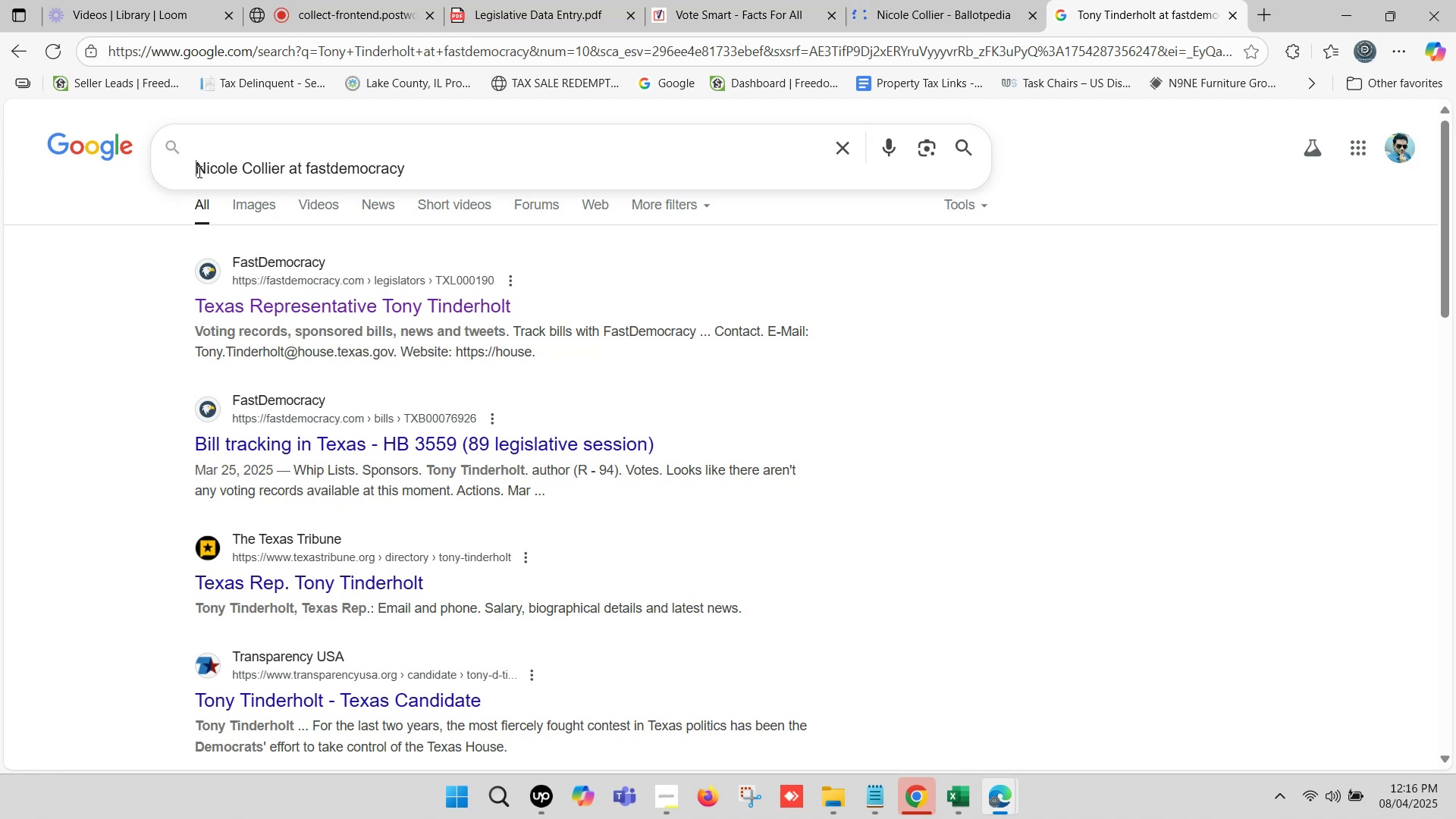 
key(Backspace)
 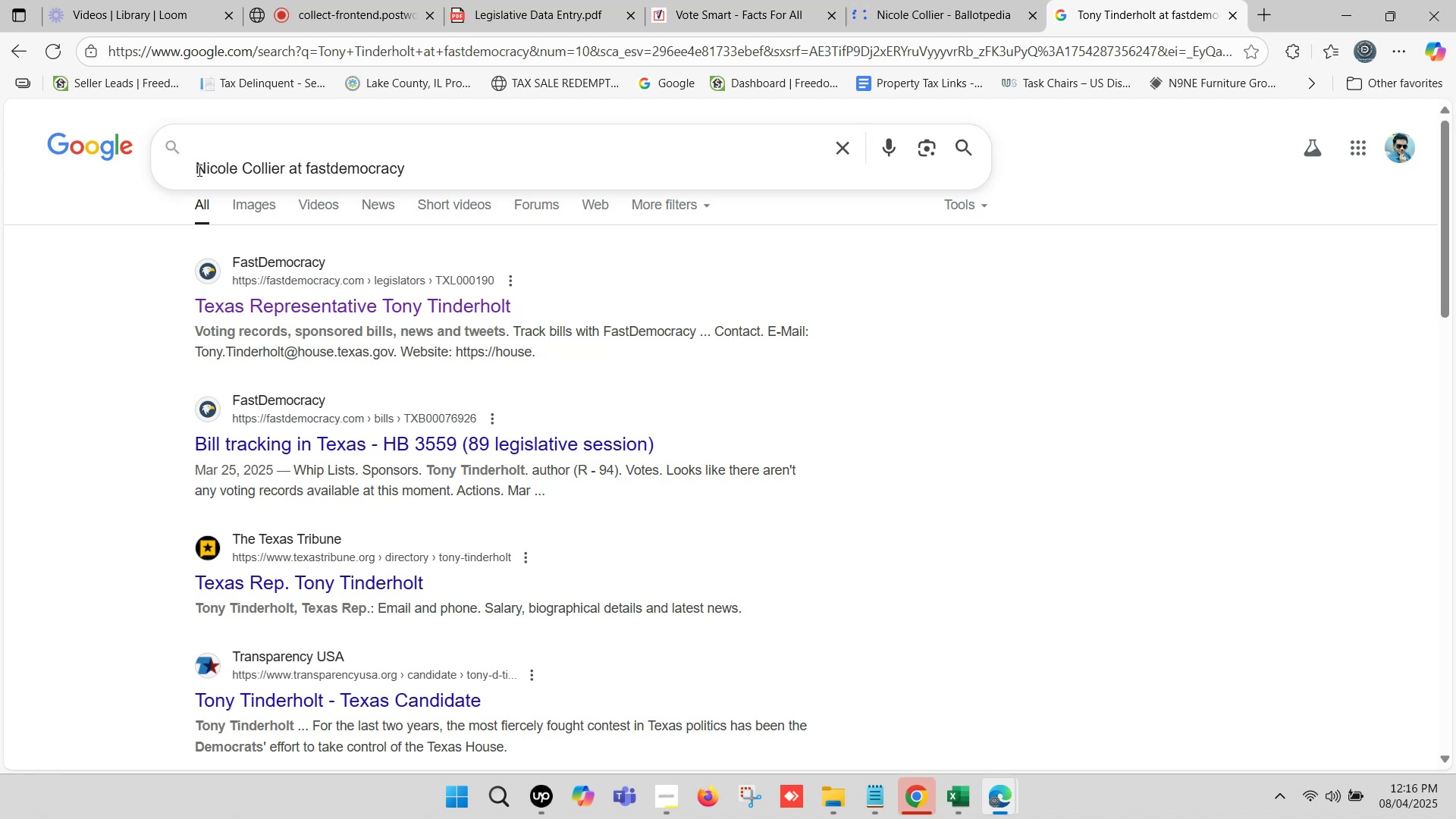 
key(Backspace)
 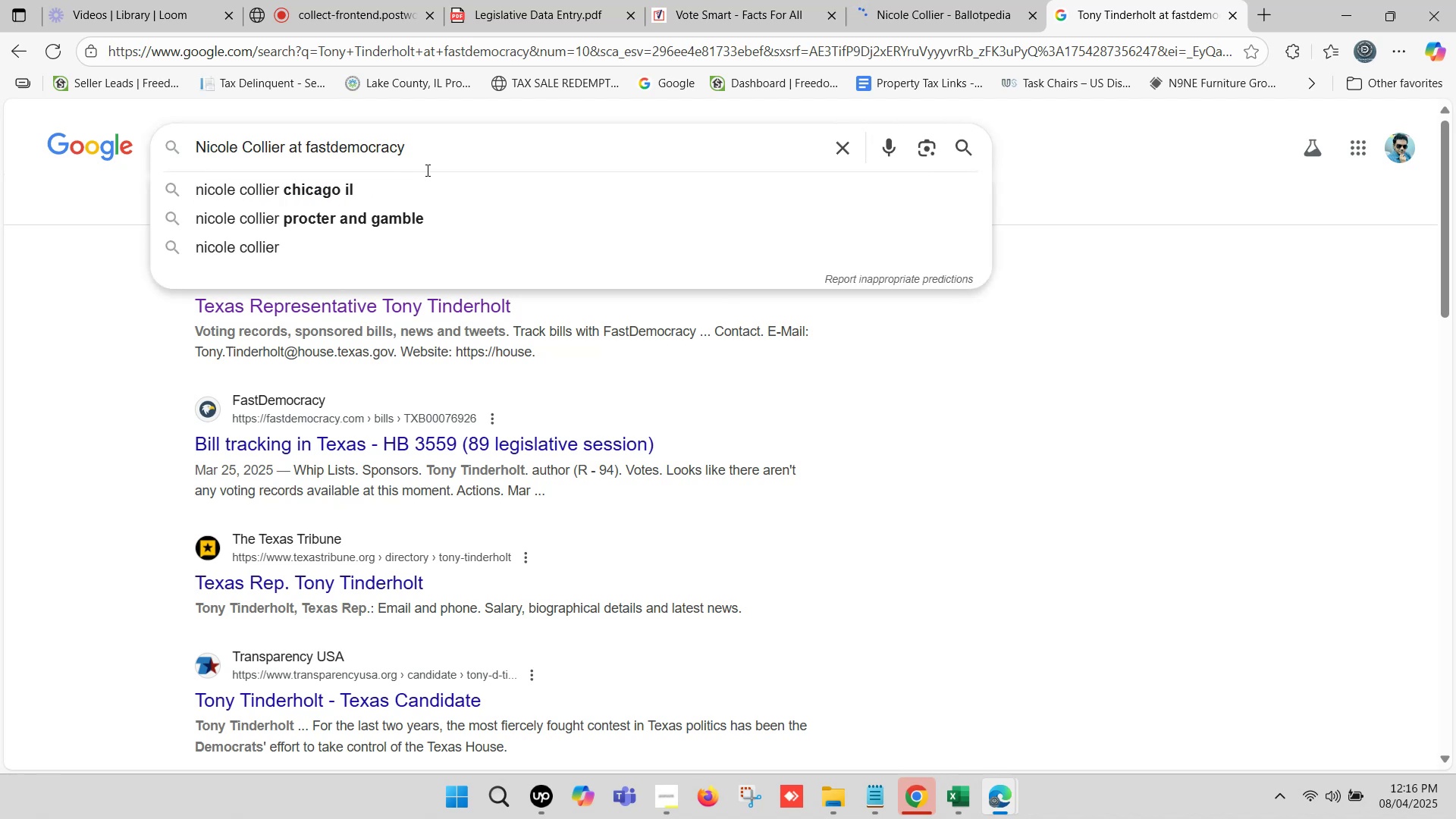 
left_click([443, 149])
 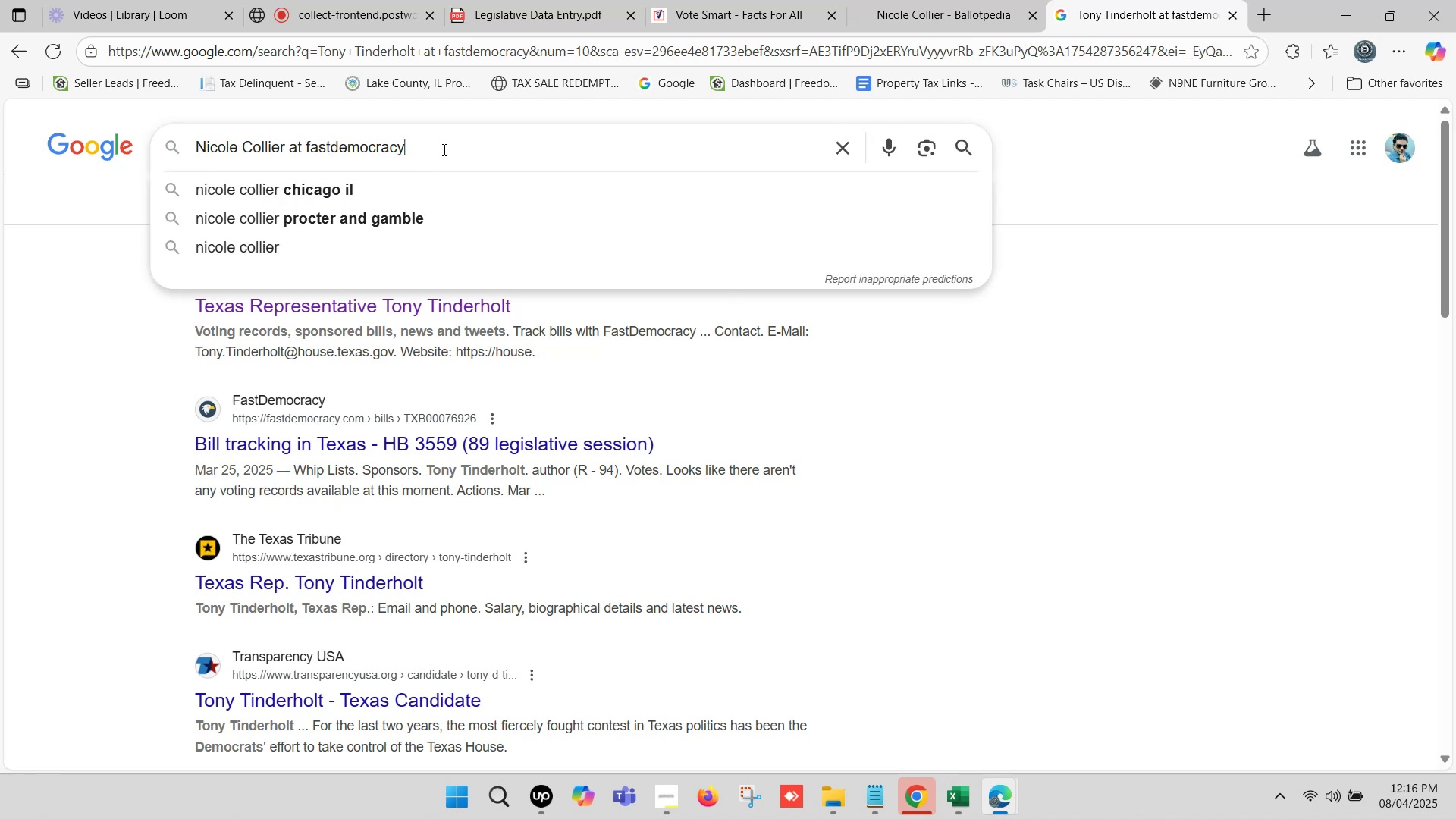 
key(Enter)
 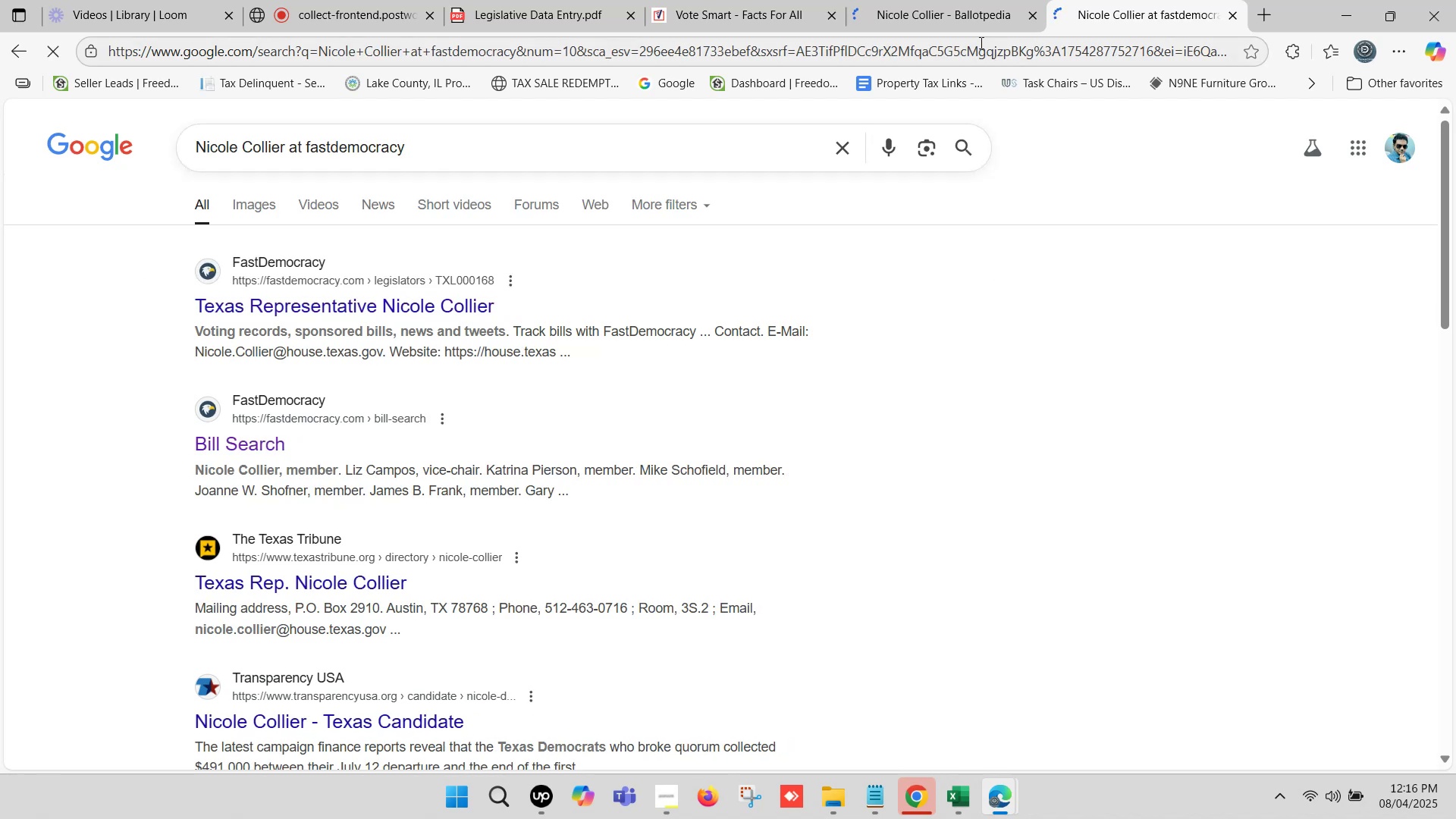 
left_click([1066, 0])
 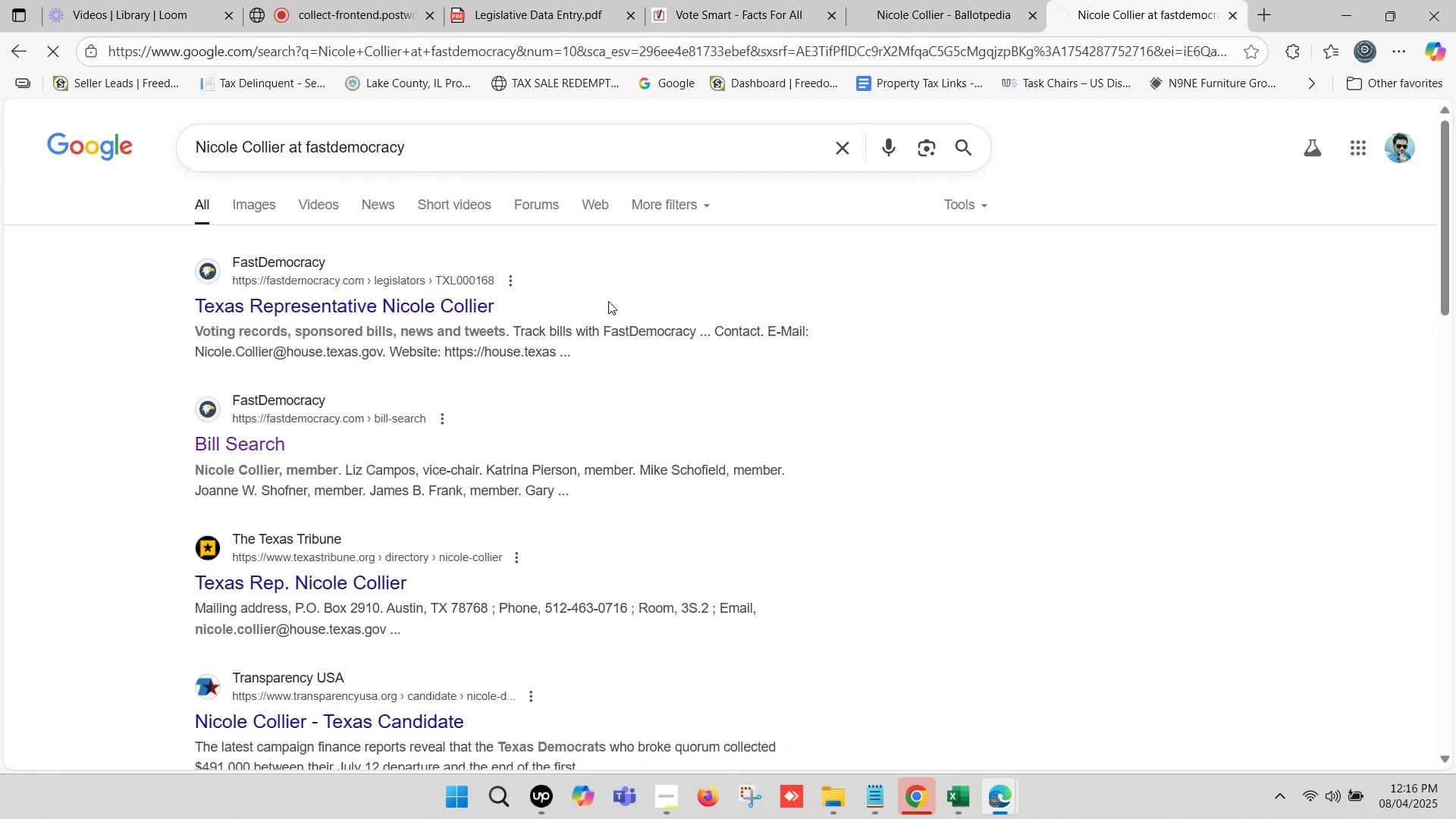 
wait(8.12)
 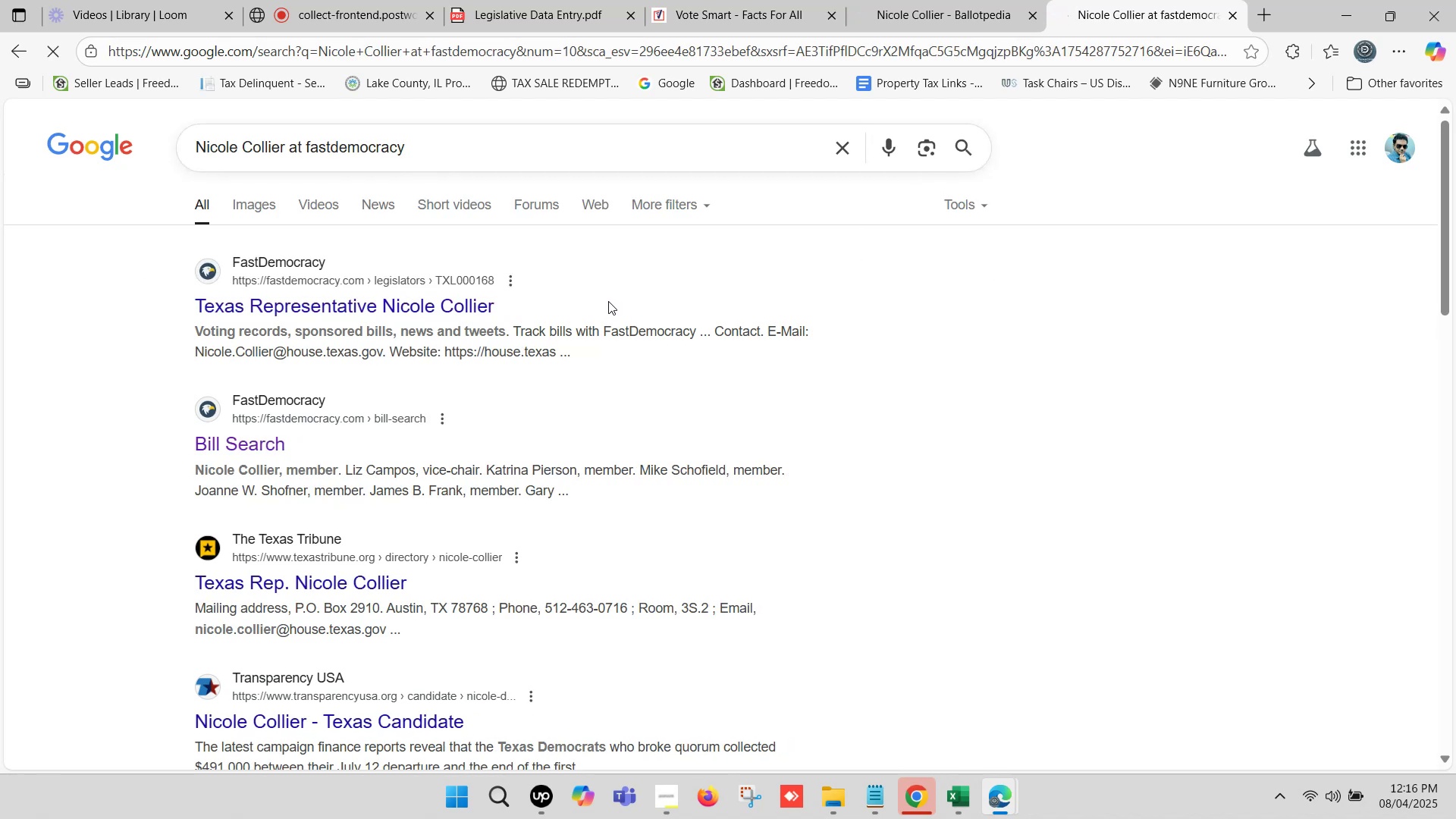 
right_click([362, 309])
 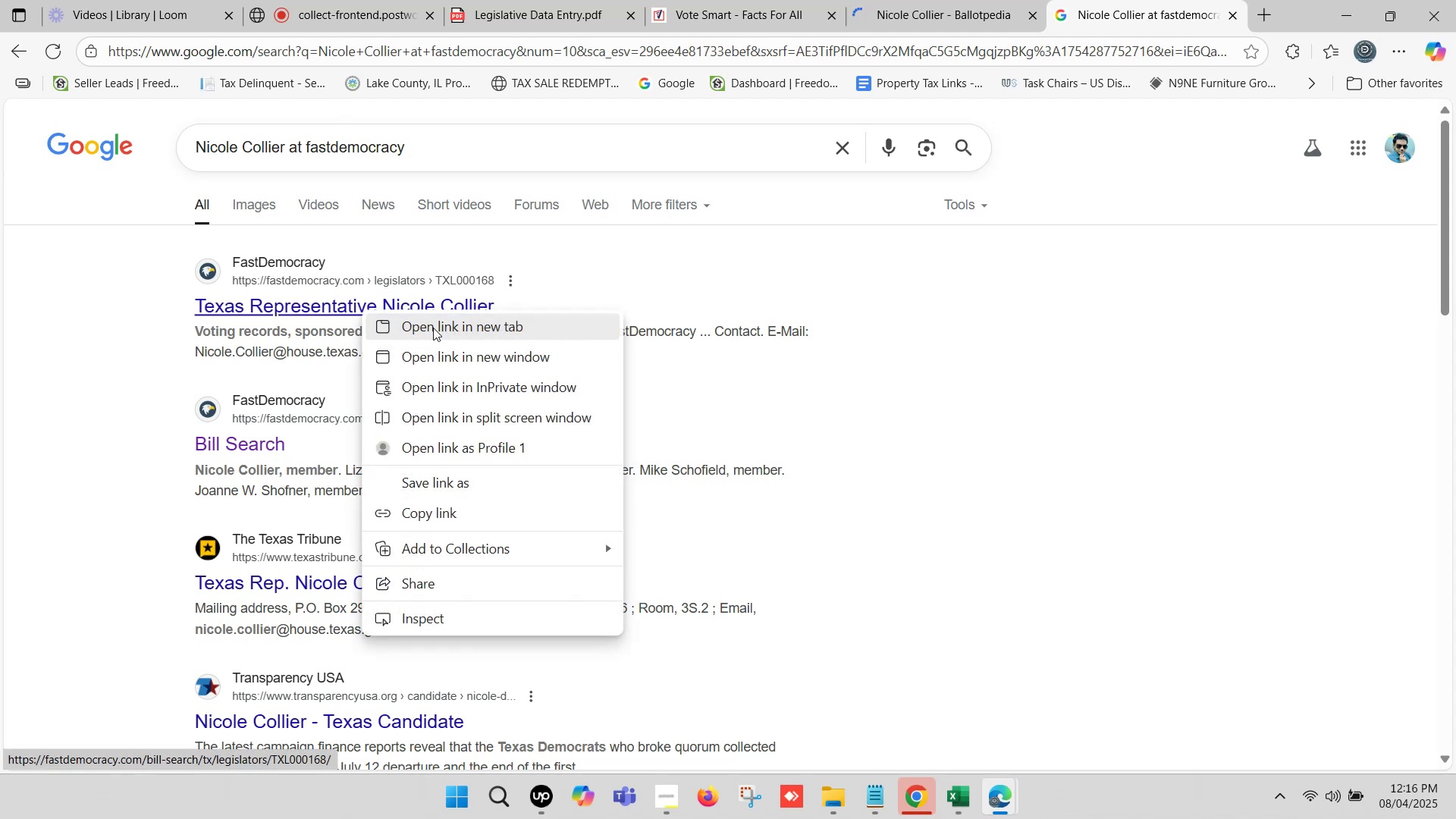 
left_click([437, 328])
 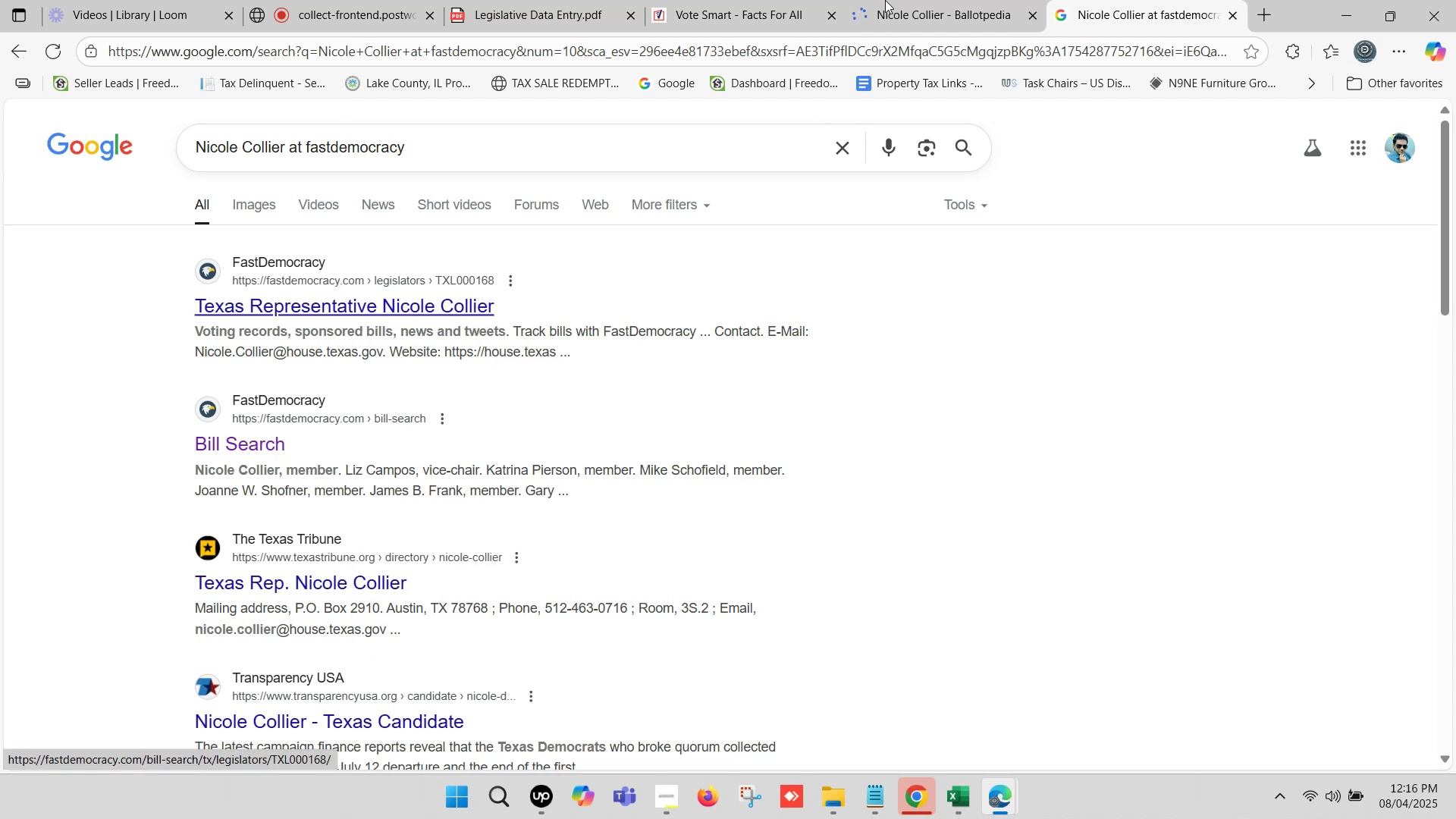 
left_click([883, 0])
 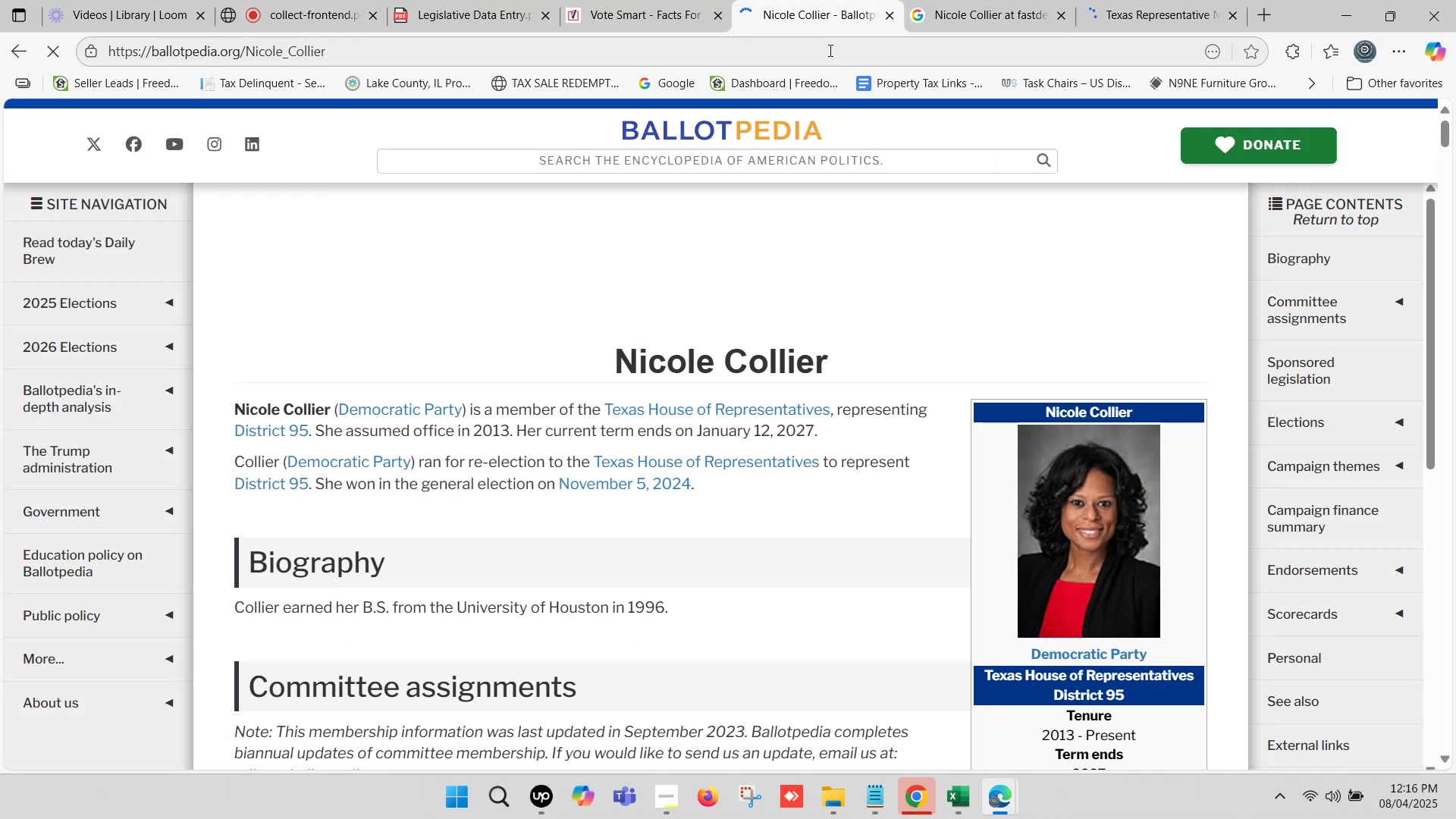 
left_click([835, 0])
 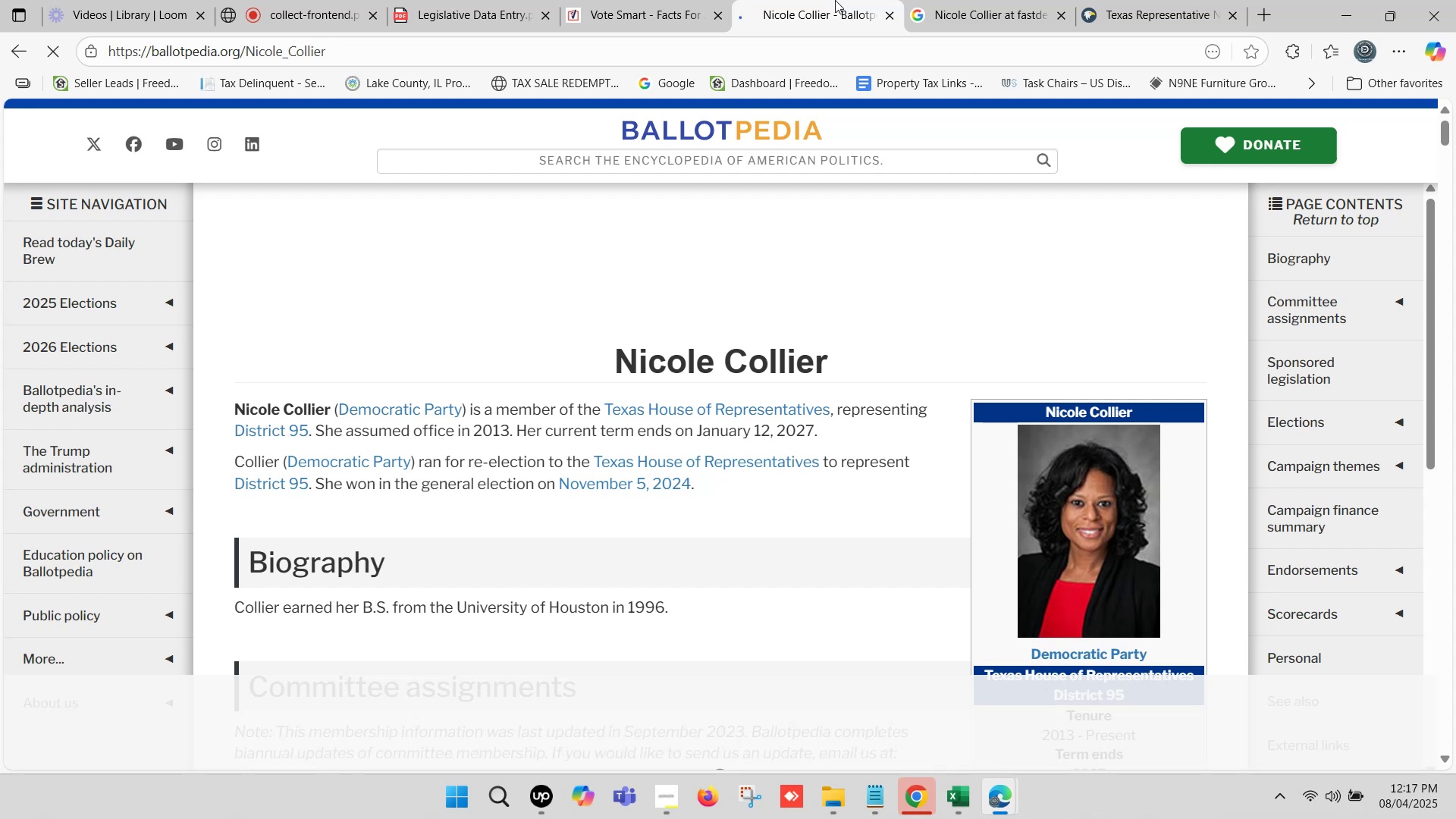 
wait(24.3)
 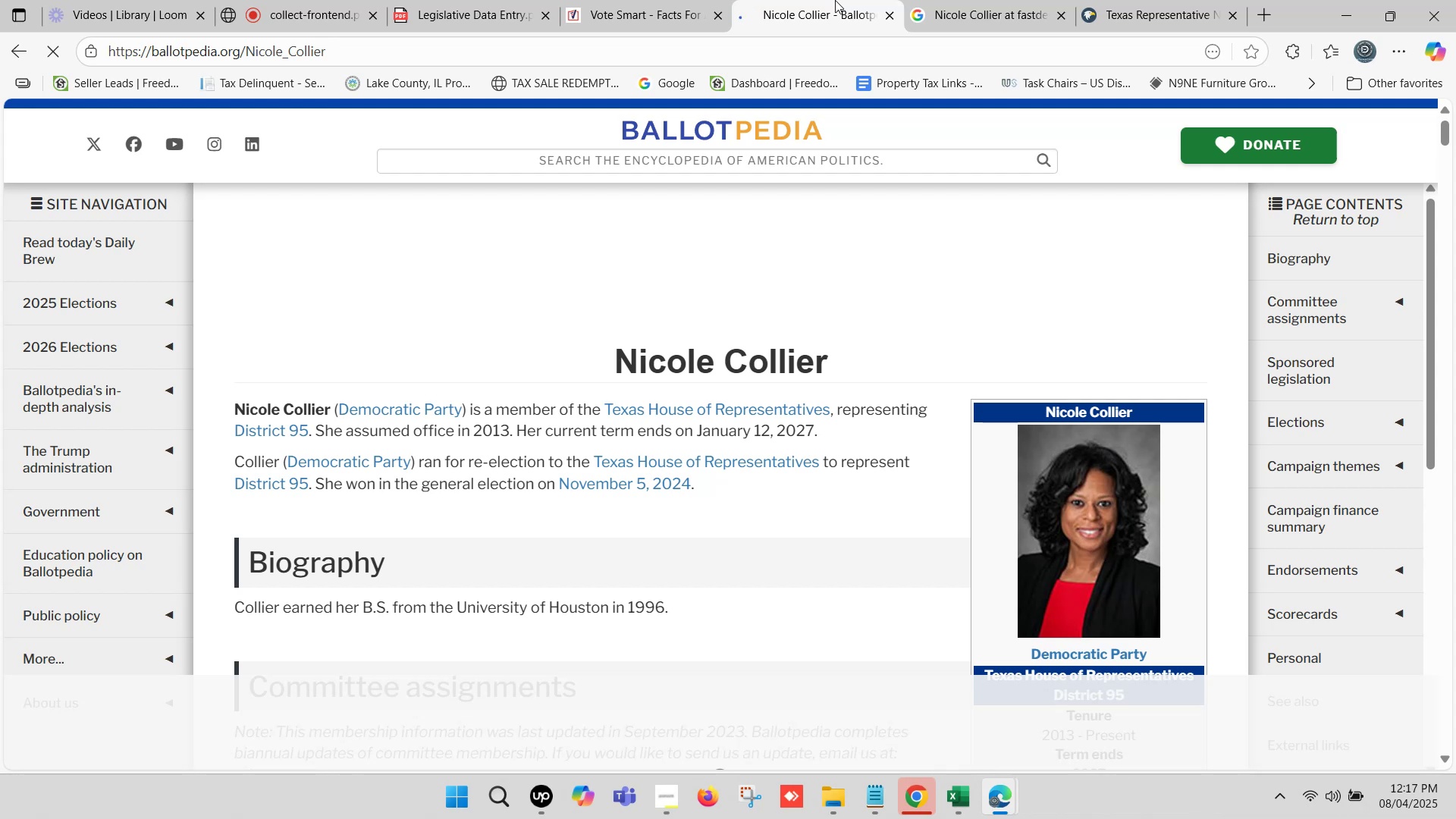 
scroll: coordinate [784, 384], scroll_direction: down, amount: 5.0
 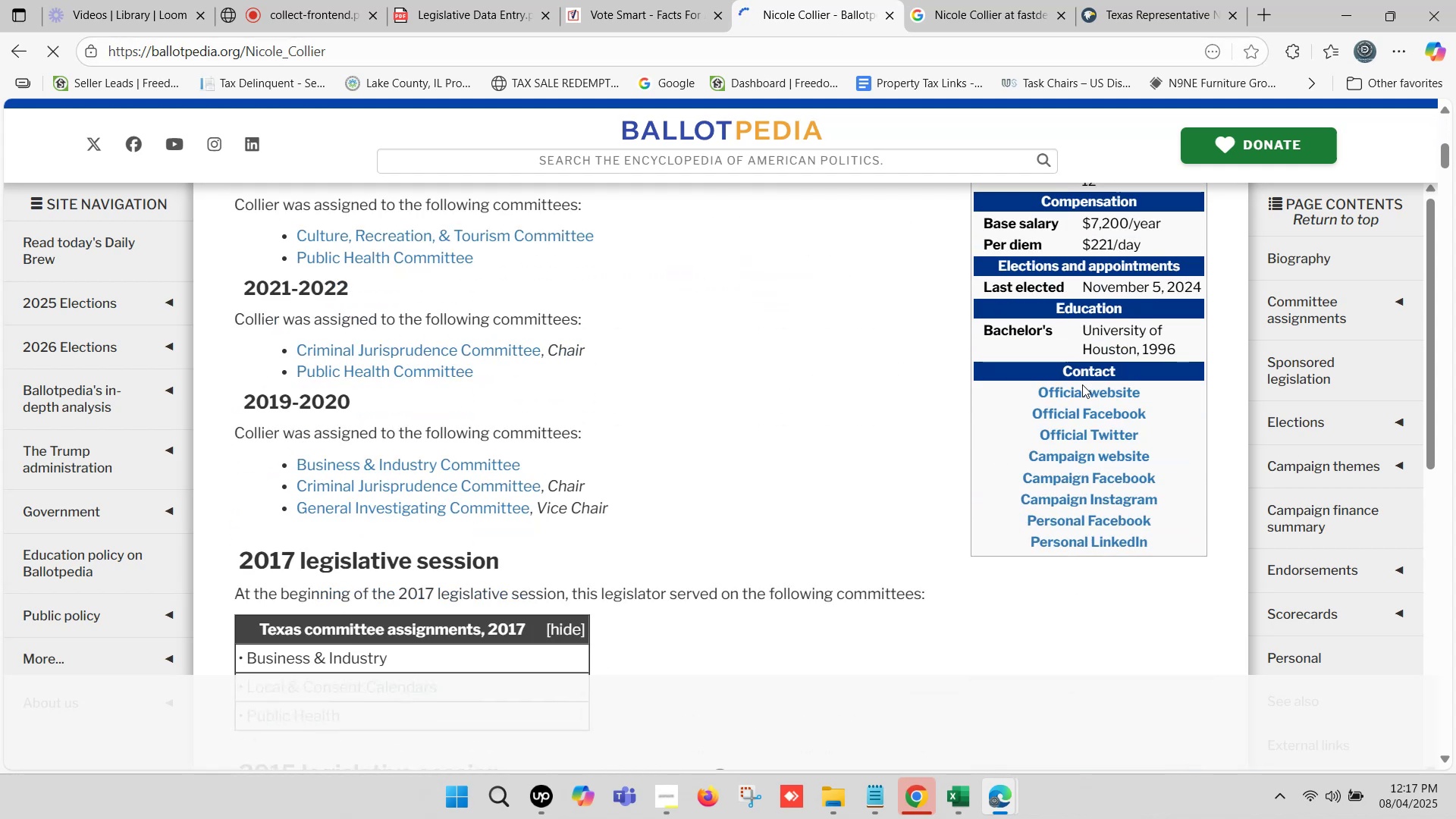 
hold_key(key=ControlLeft, duration=0.65)
left_click([1085, 389])
 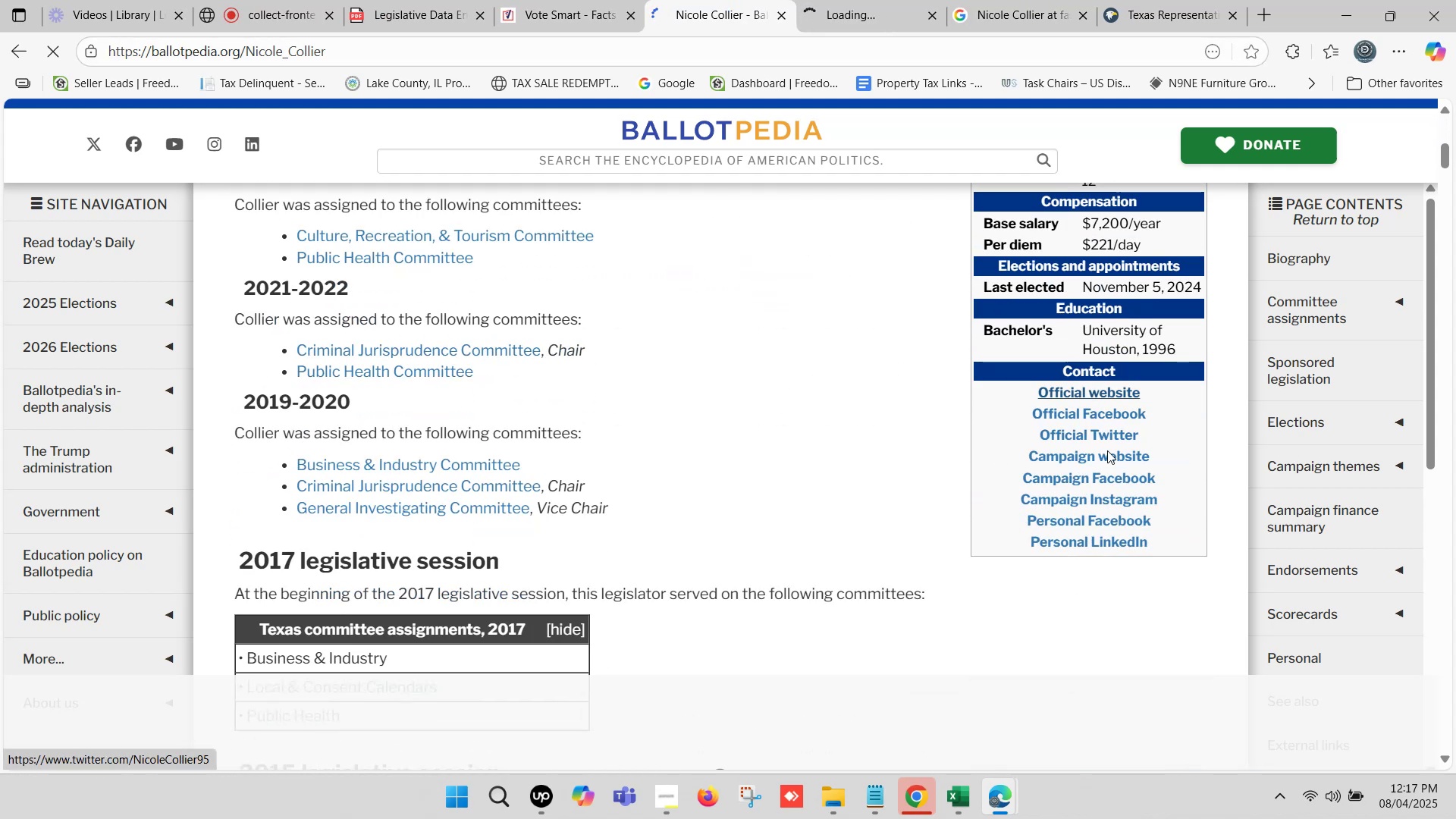 
hold_key(key=ControlLeft, duration=0.69)
left_click([1109, 453])
 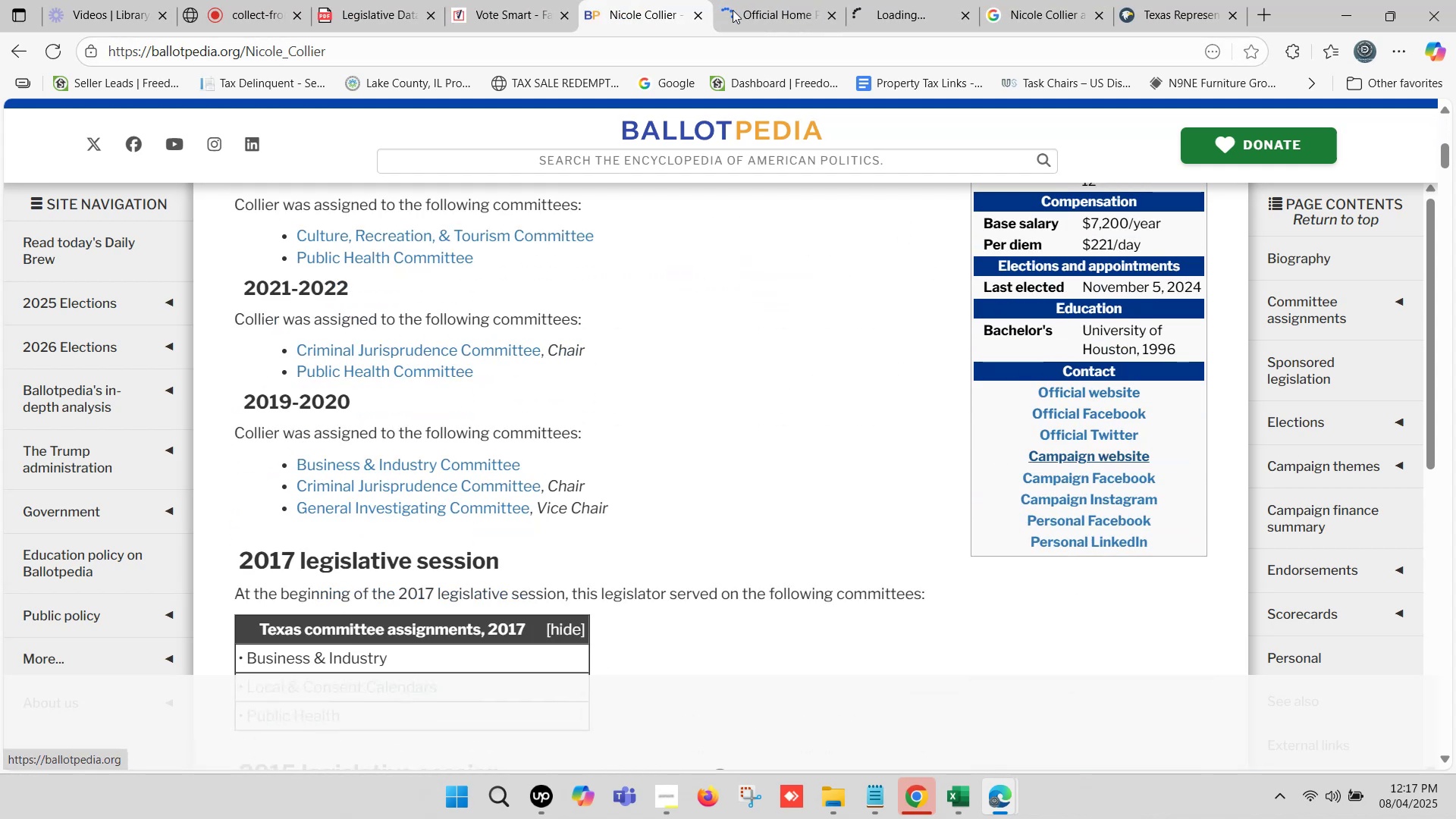 
left_click([671, 0])
 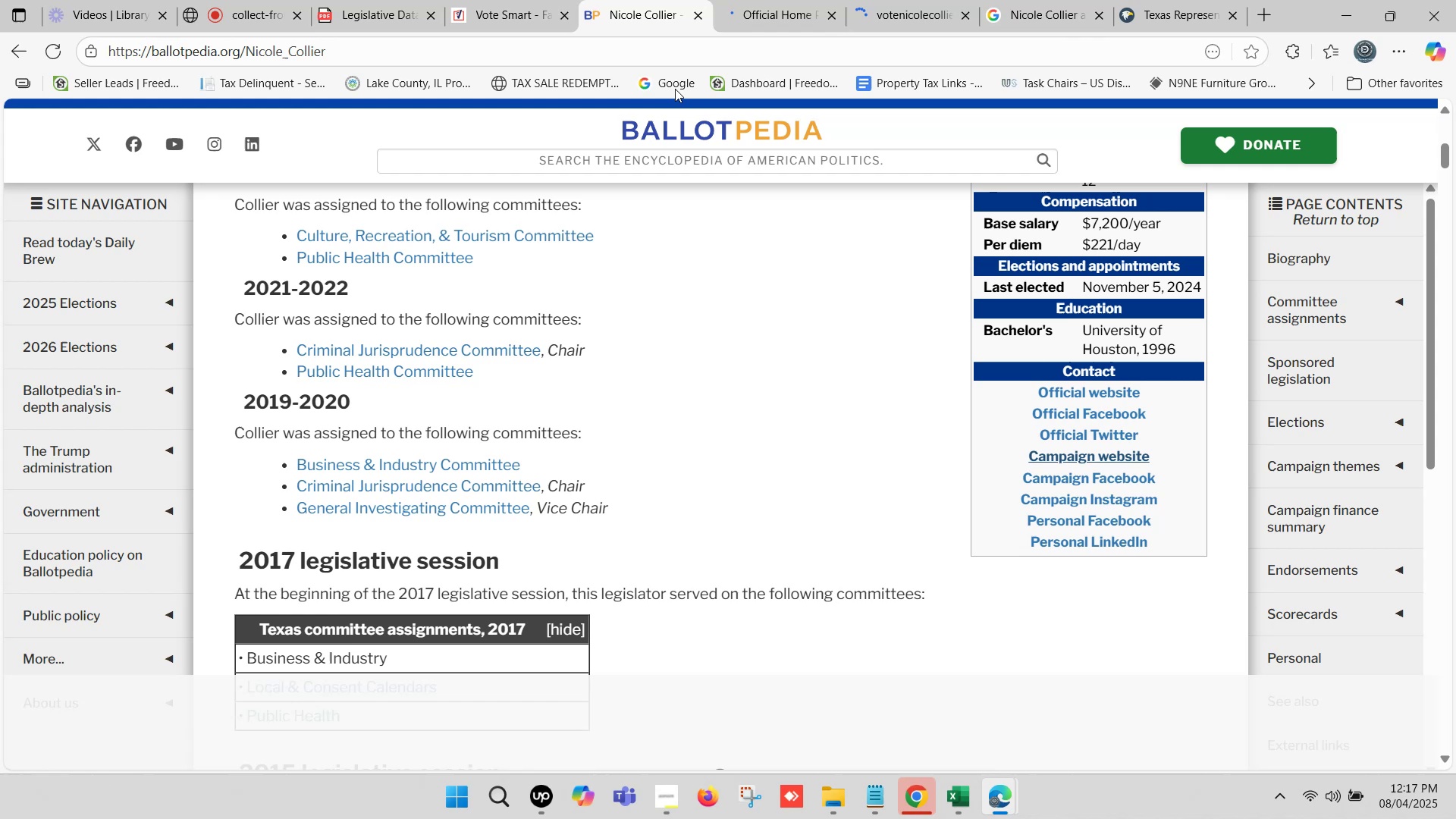 
scroll: coordinate [620, 312], scroll_direction: up, amount: 6.0
 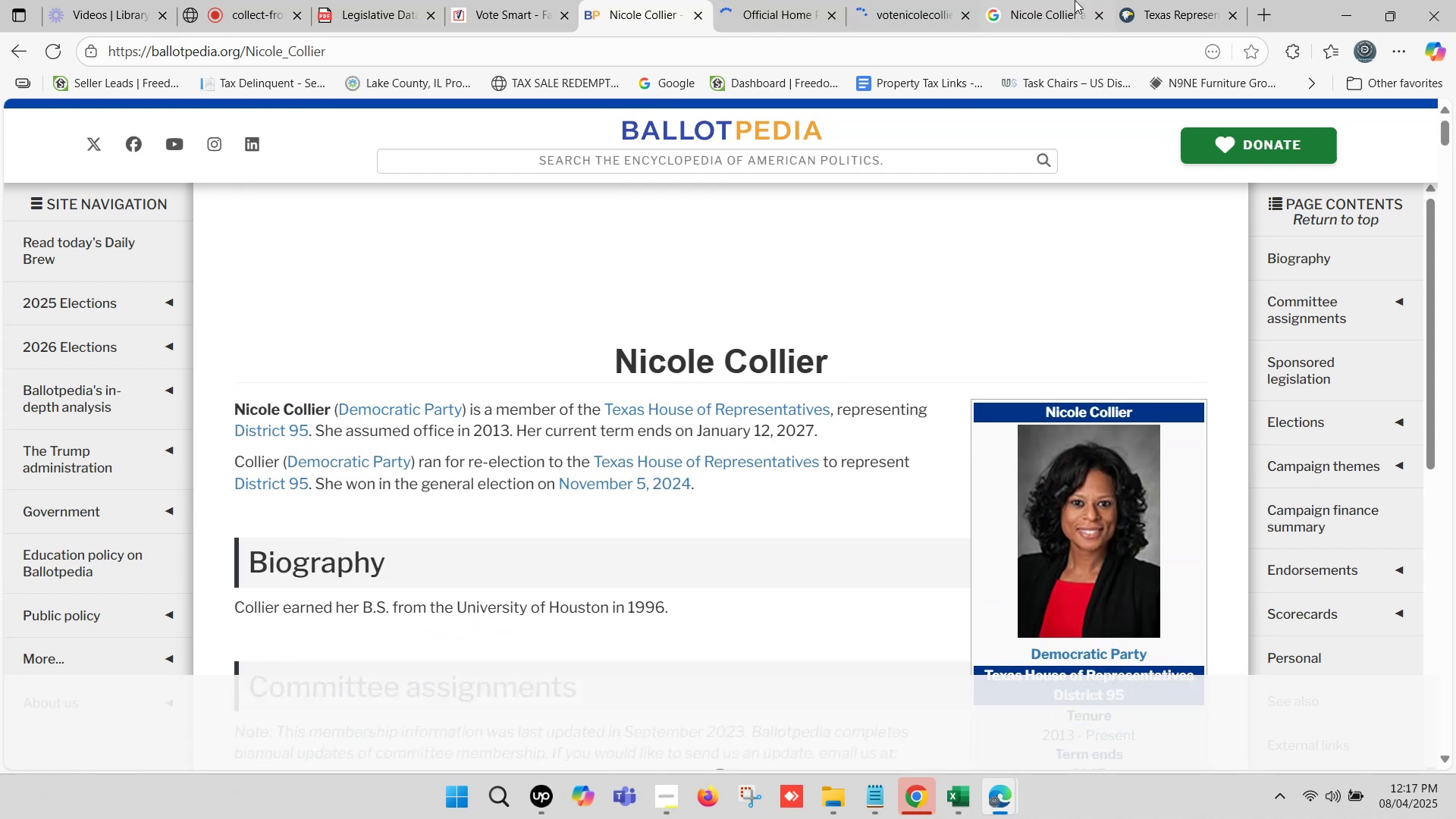 
left_click([1156, 0])
 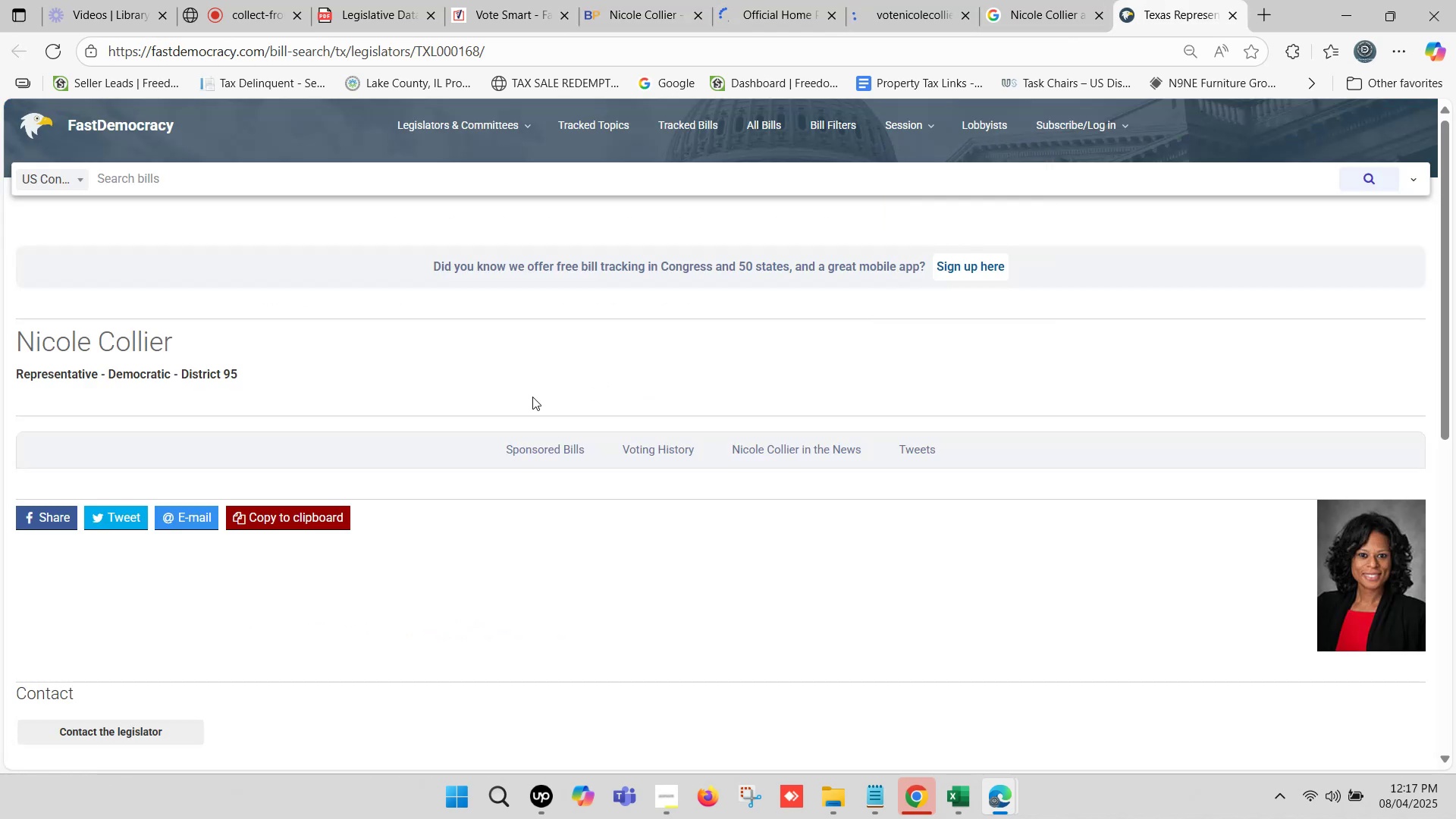 
scroll: coordinate [530, 394], scroll_direction: down, amount: 1.0
 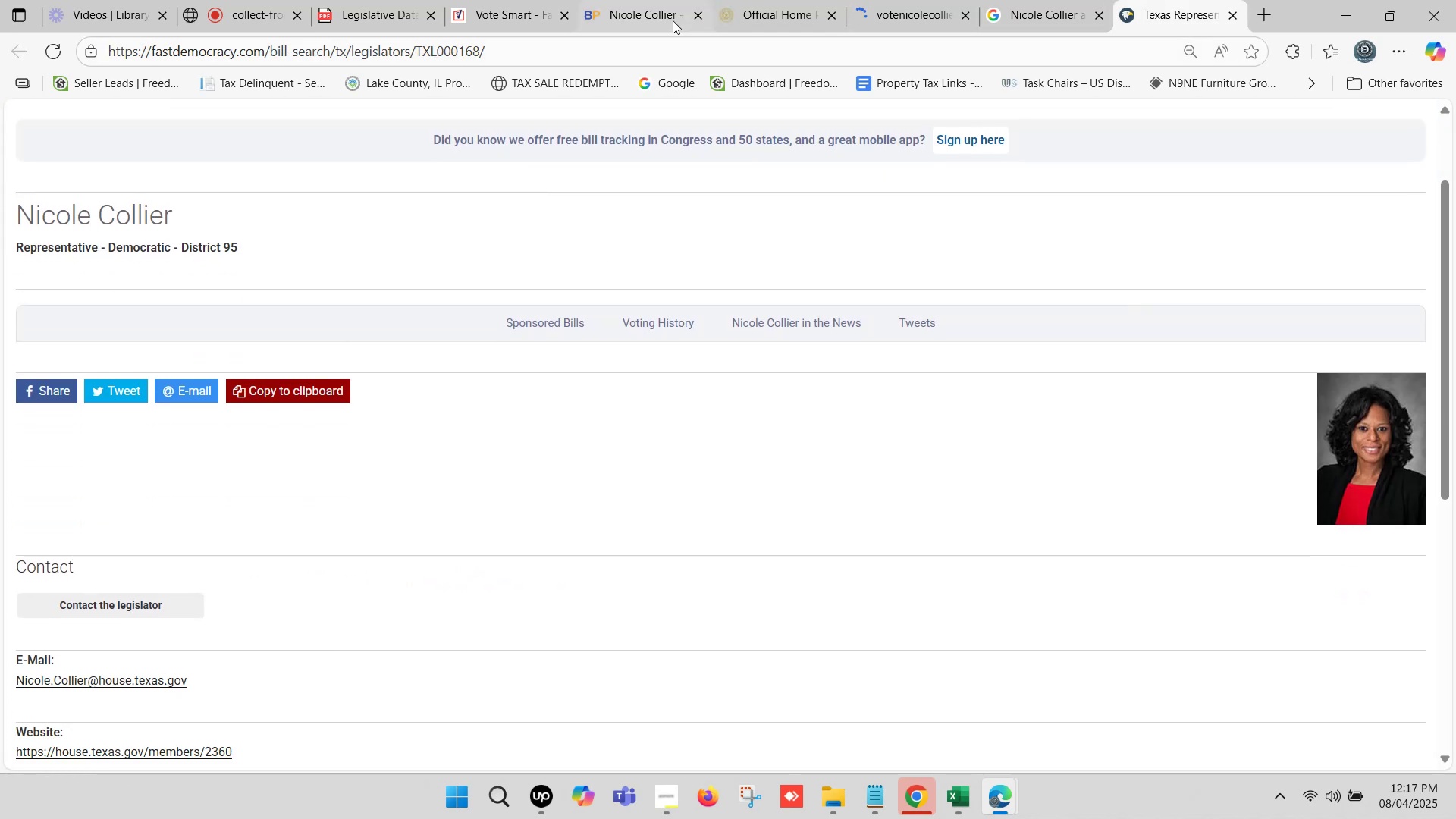 
left_click([658, 0])
 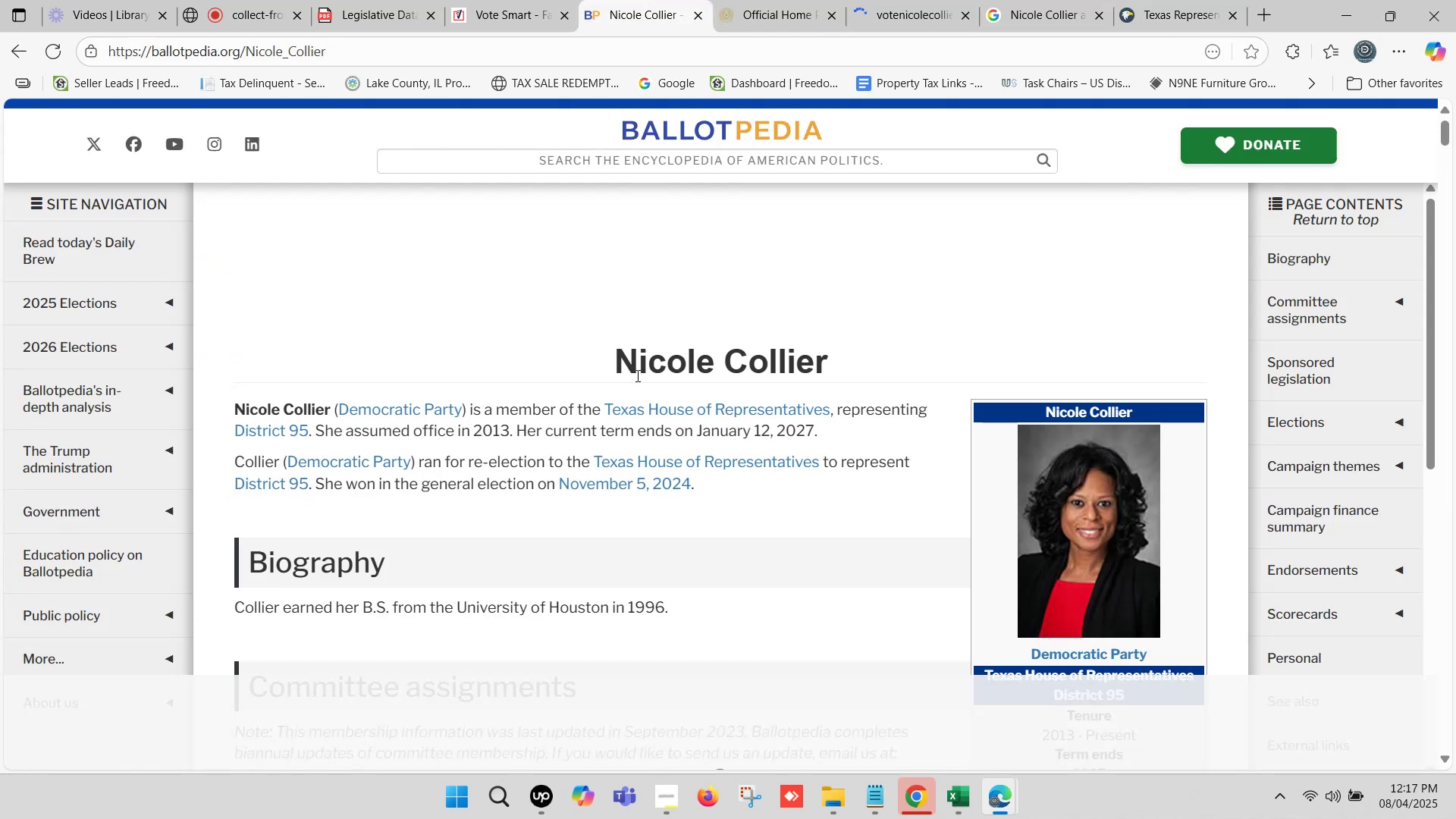 
left_click_drag(start_coordinate=[617, 351], to_coordinate=[833, 347])
 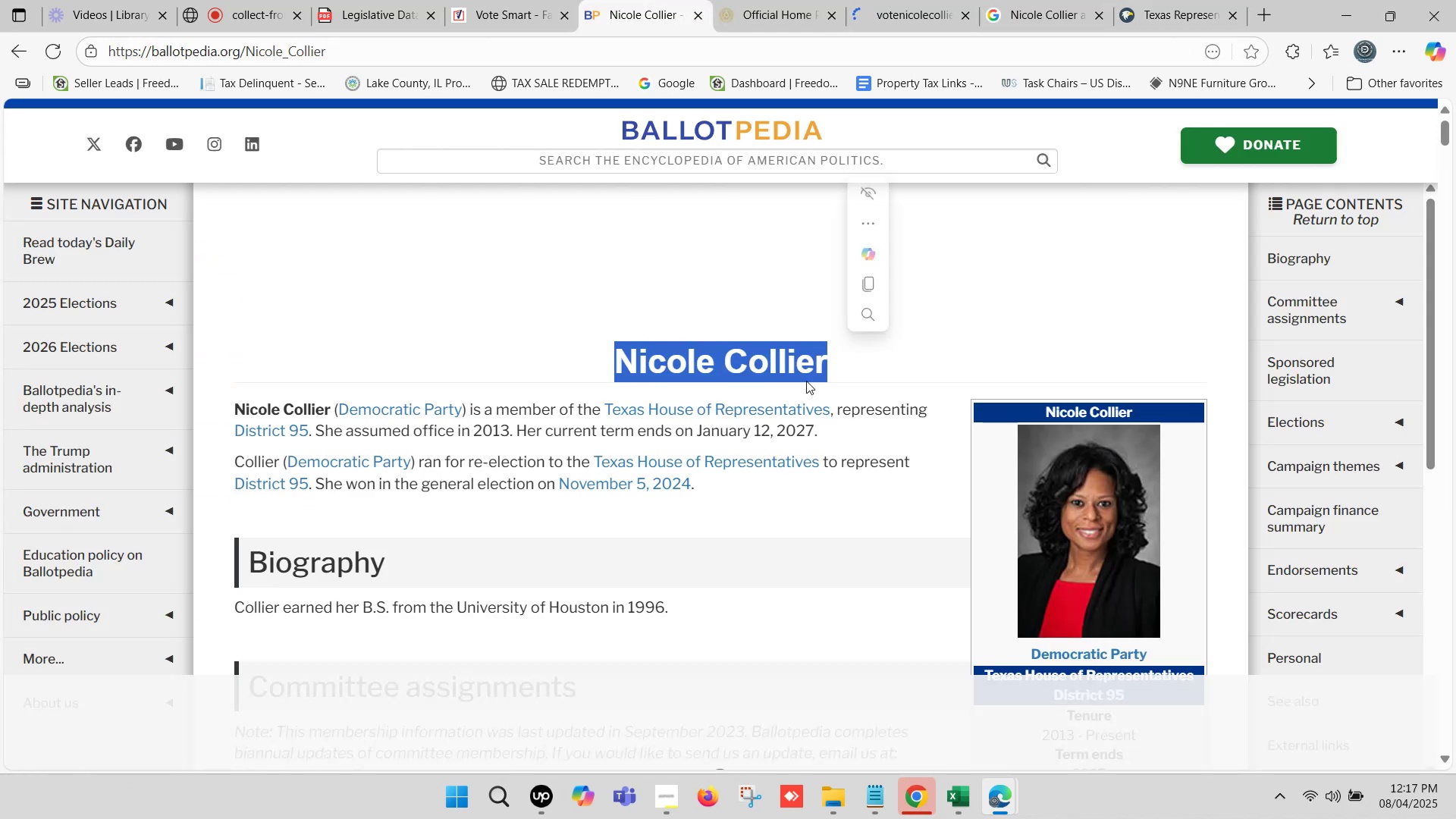 
key(Control+C)
 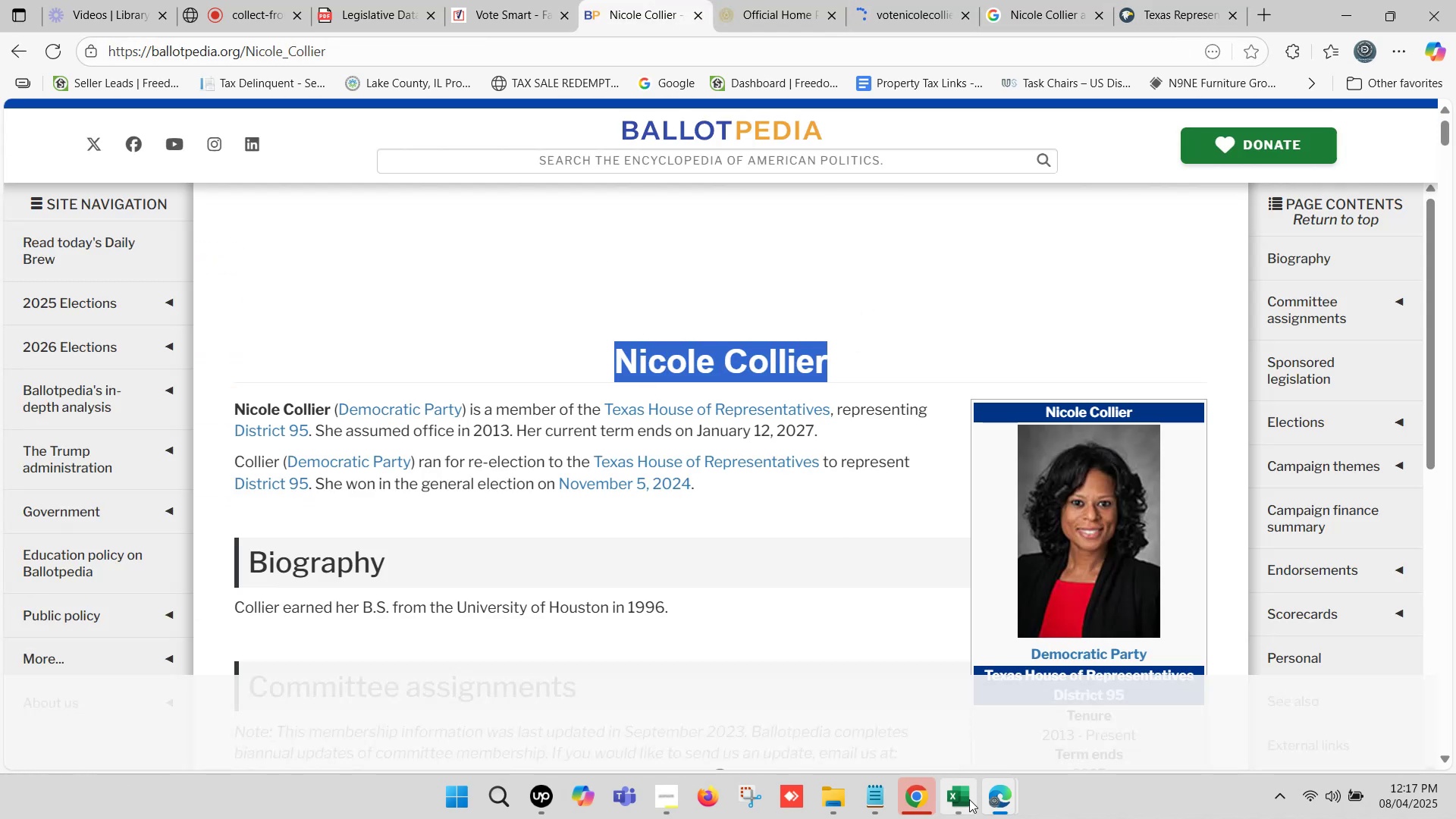 
left_click([961, 795])
 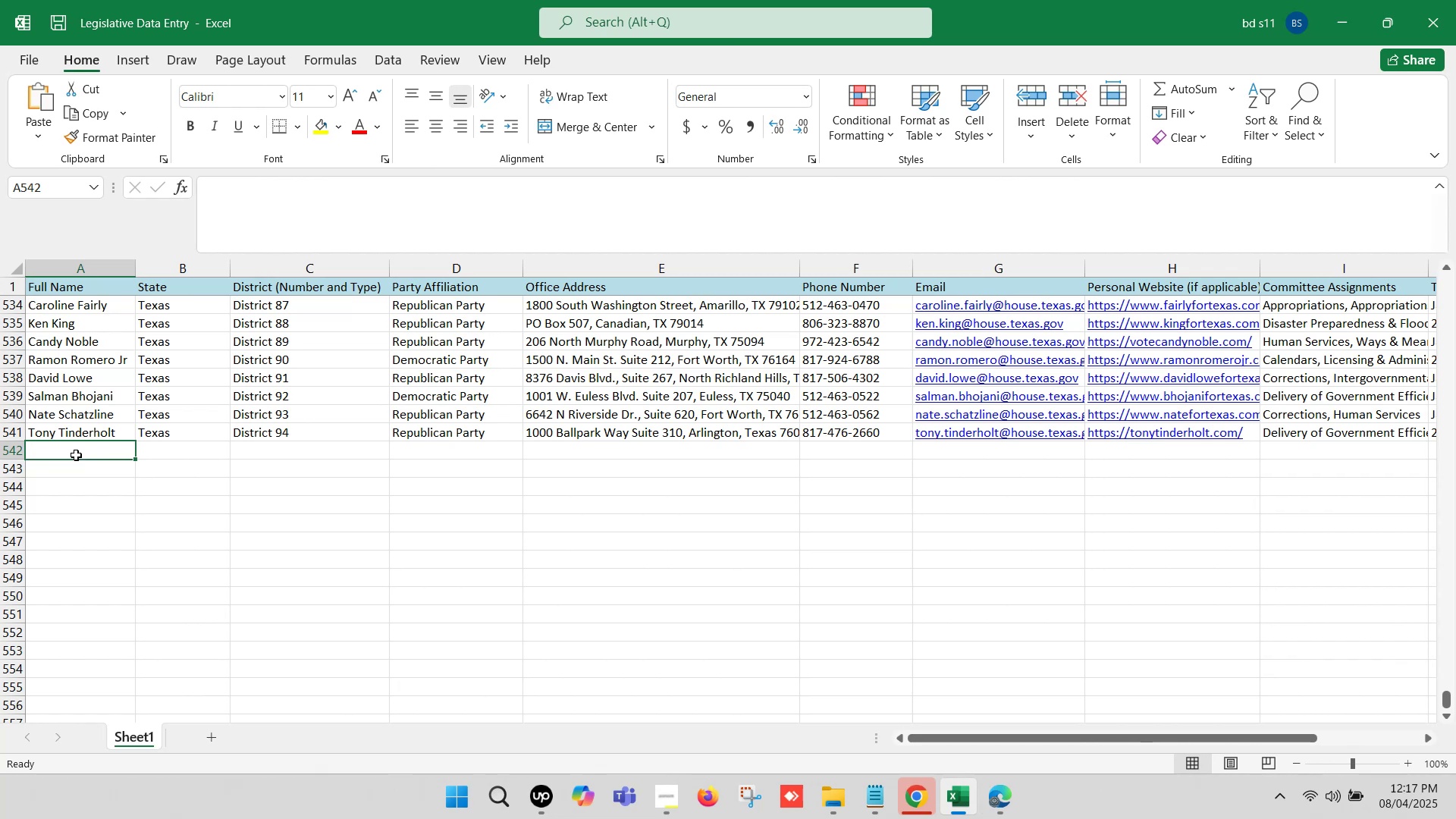 
double_click([76, 455])
 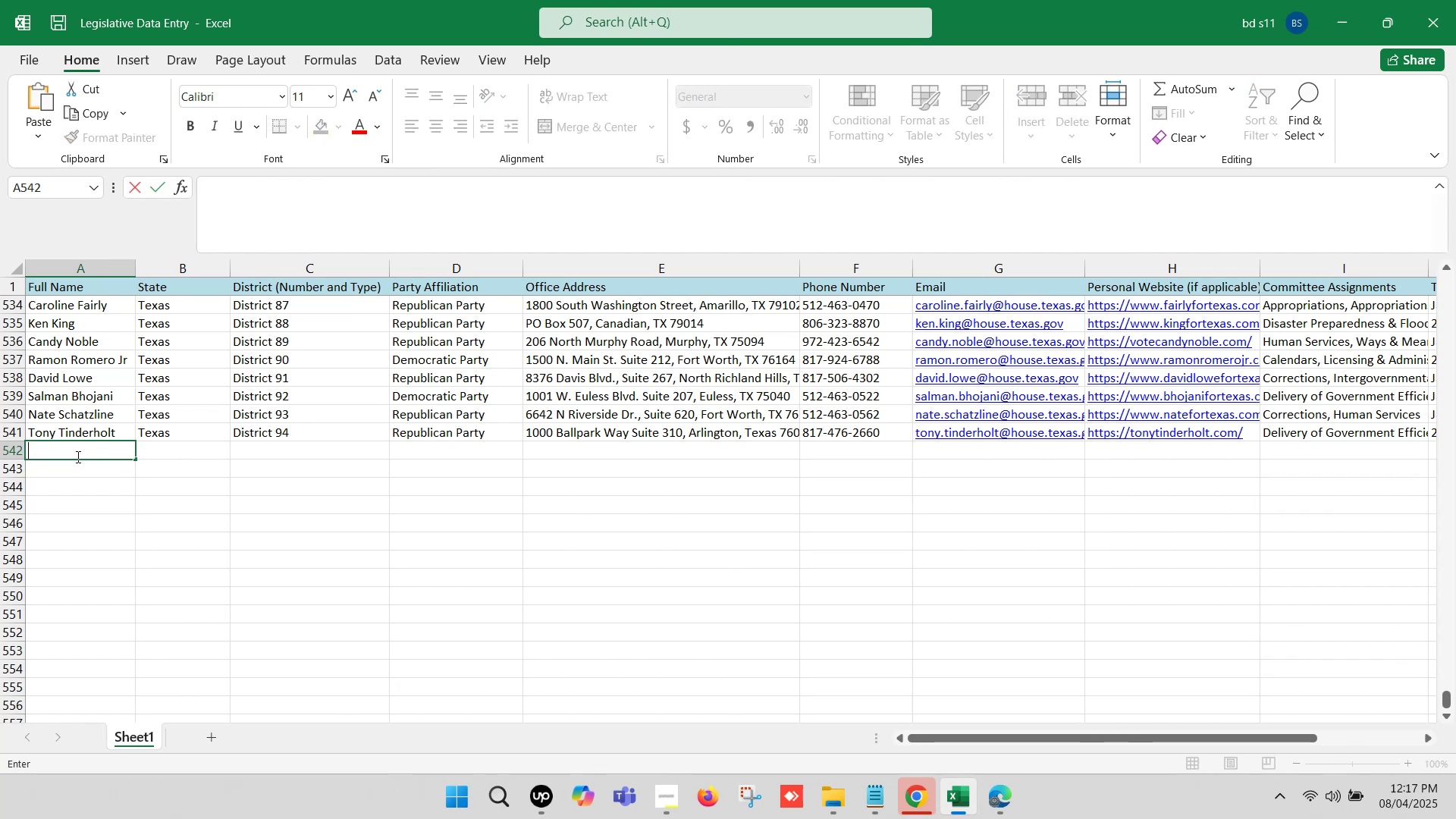 
key(Control+V)
 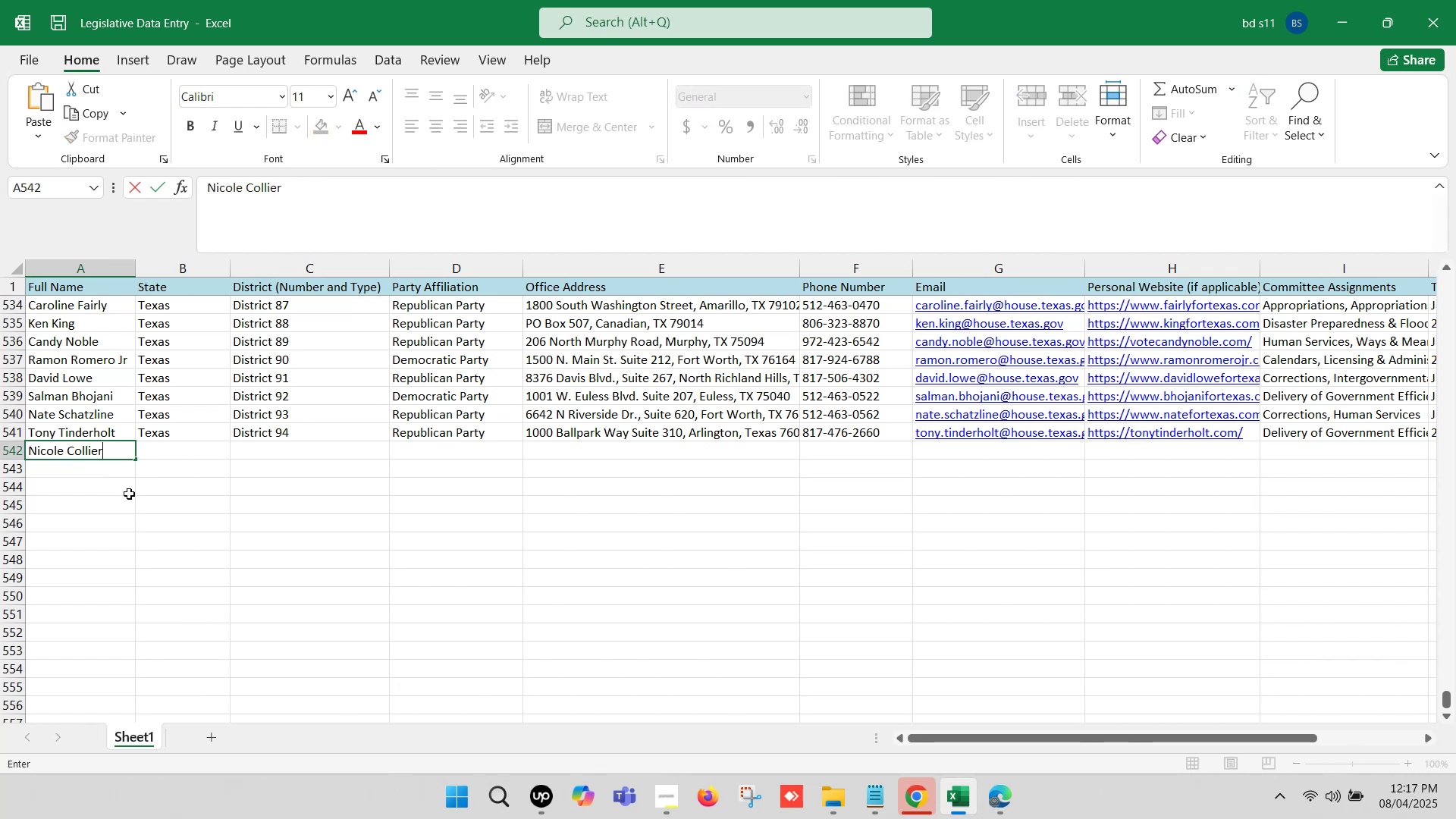 
left_click([129, 494])
 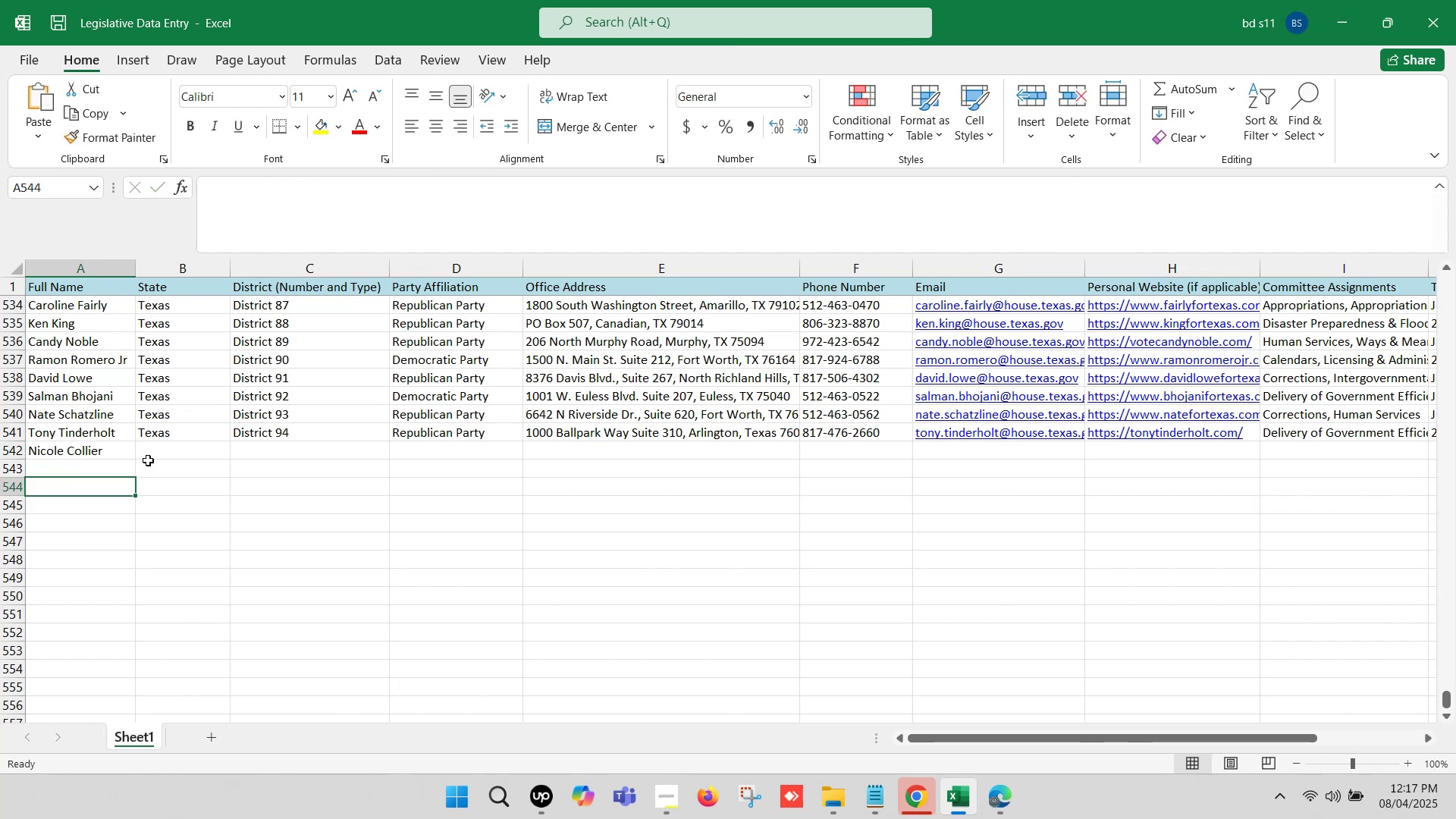 
left_click([149, 457])
 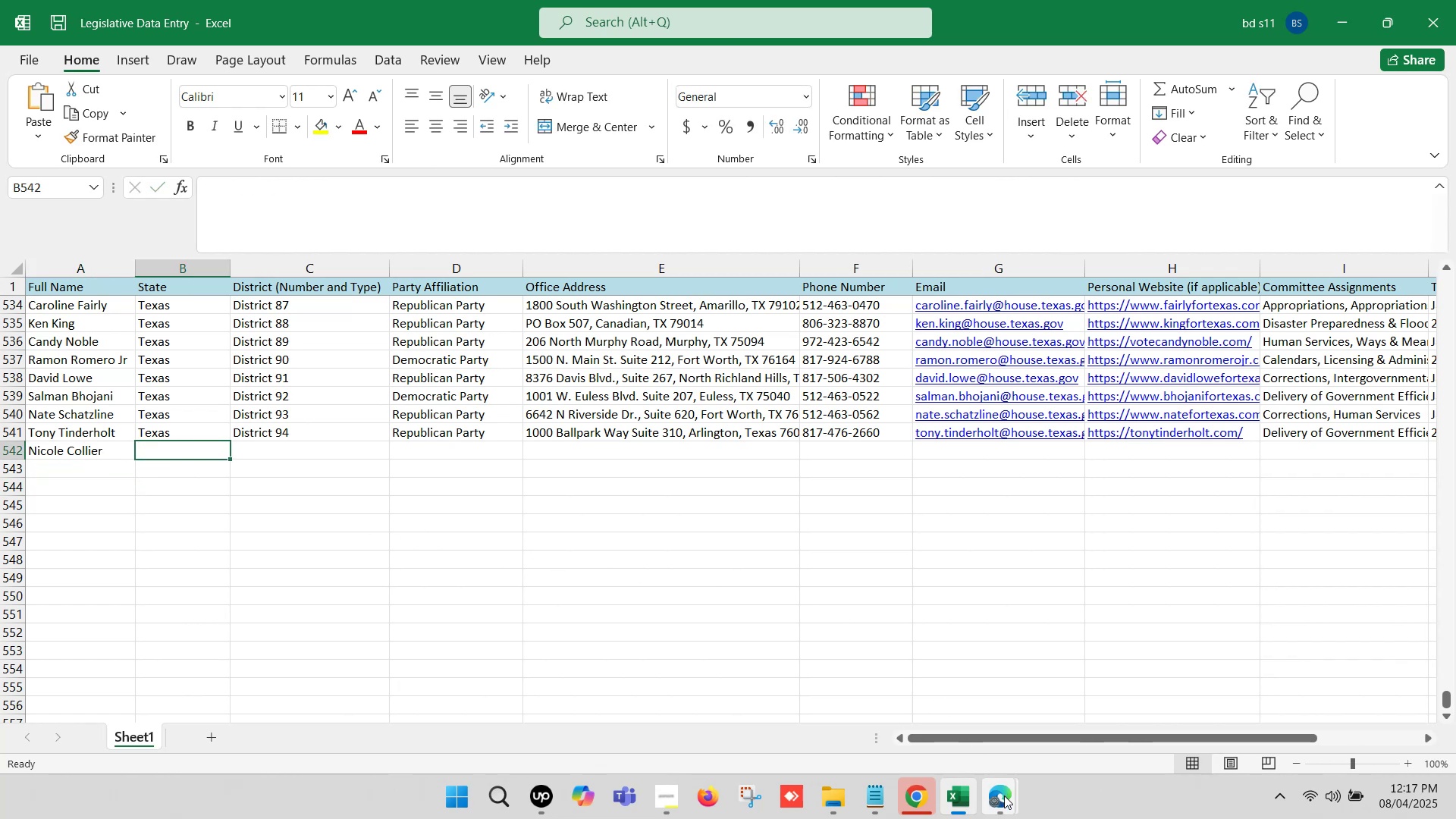 
left_click([1005, 799])
 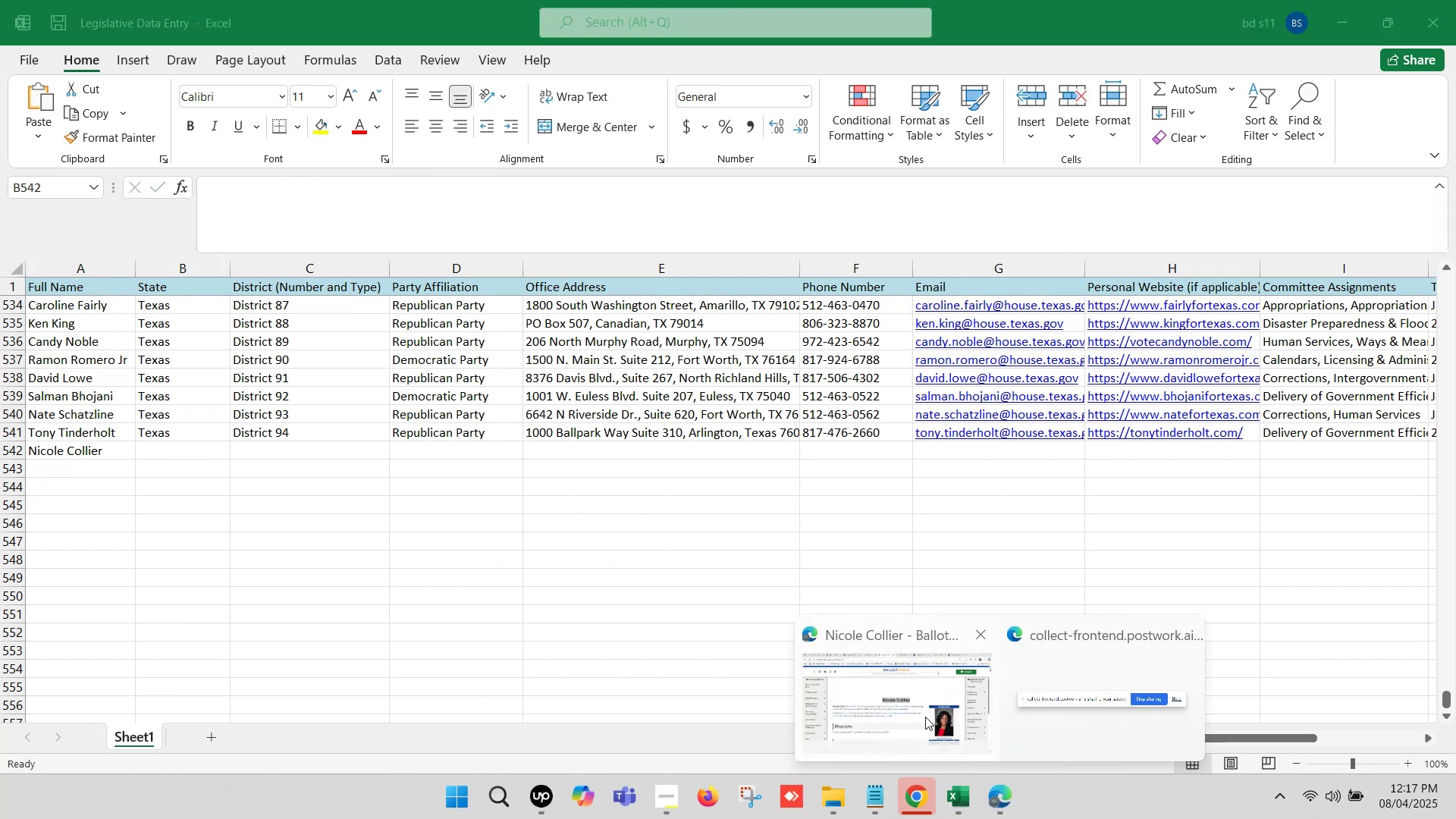 
left_click([912, 692])
 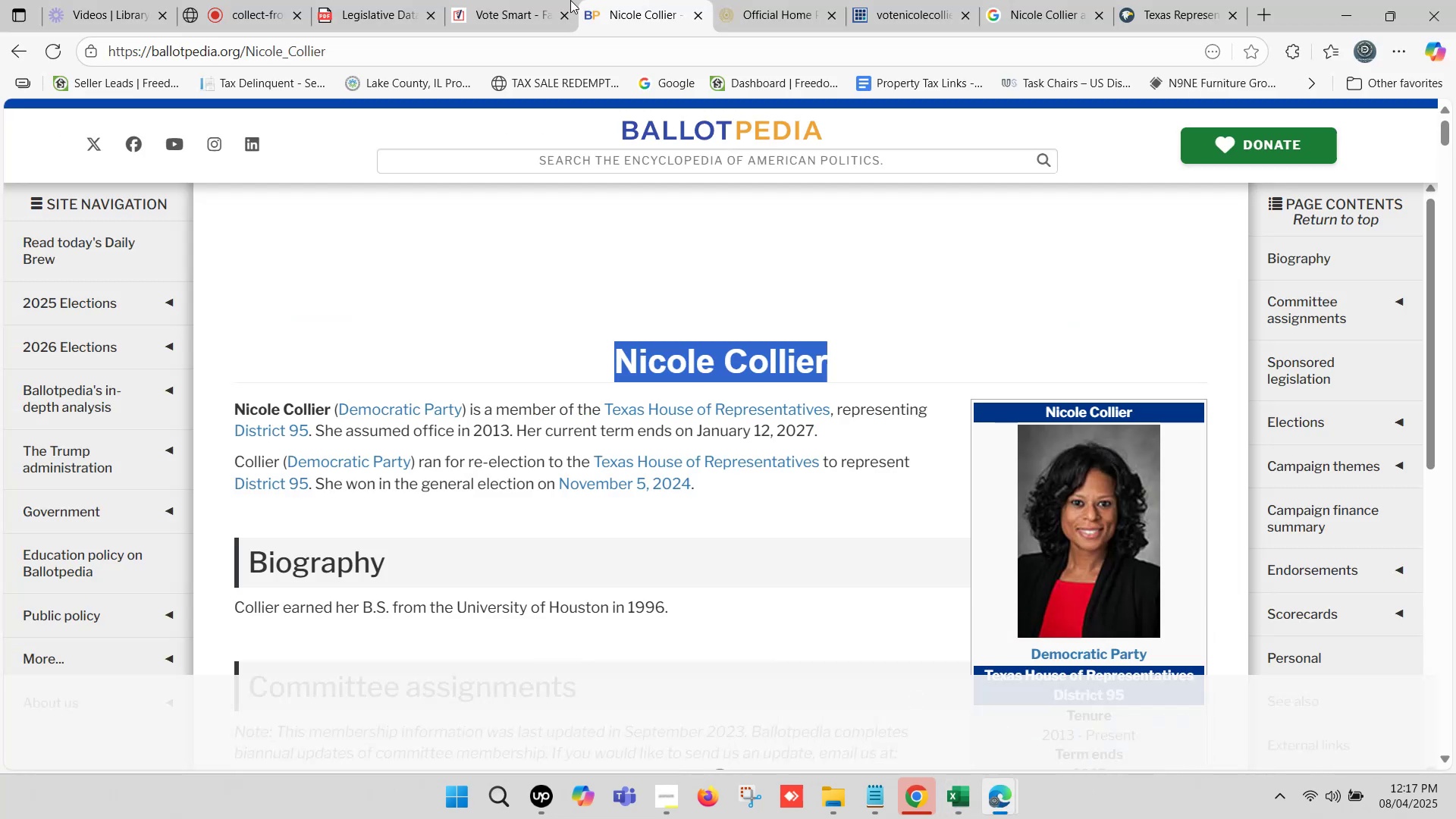 
left_click([527, 0])
 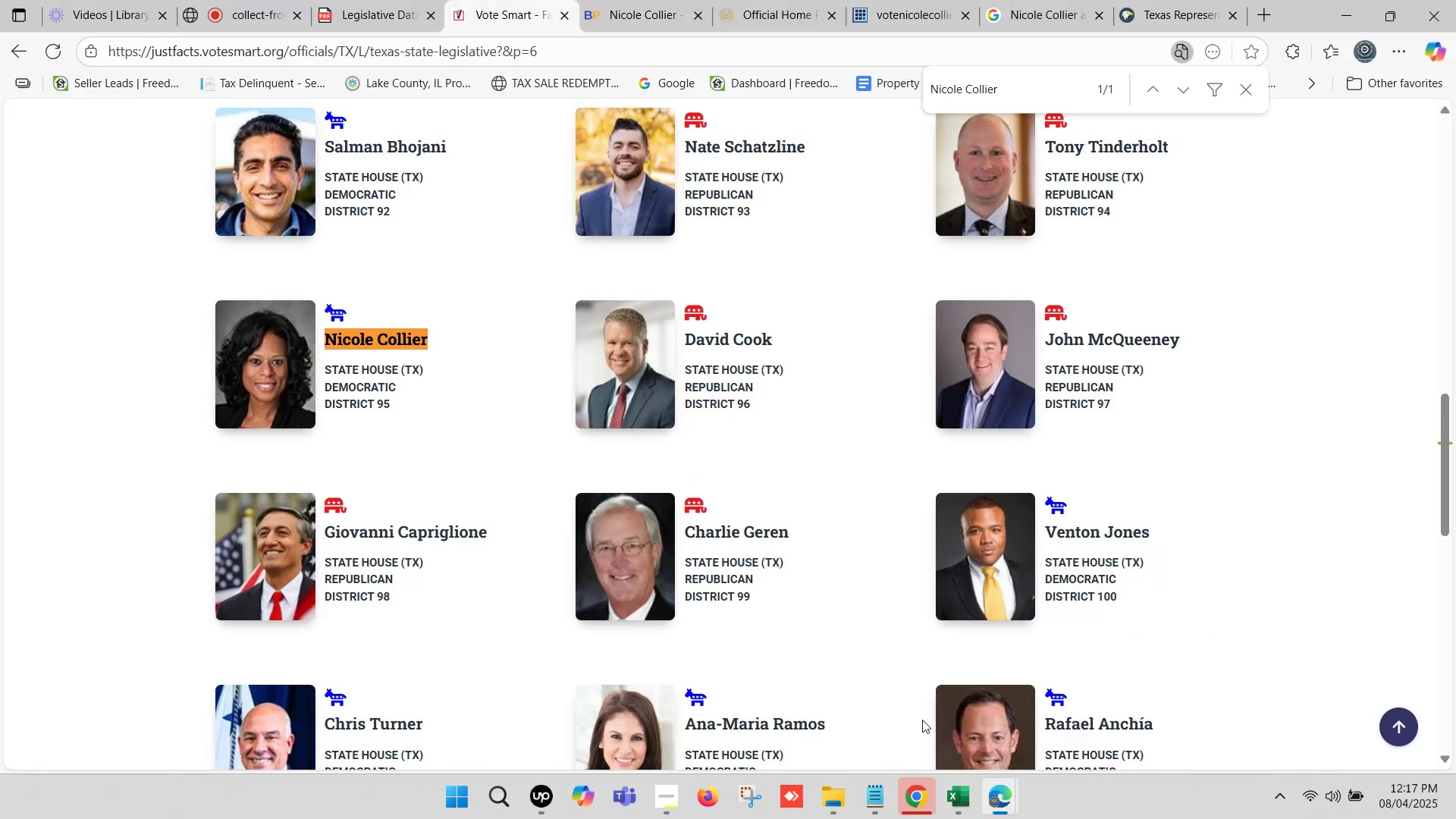 
left_click([959, 809])
 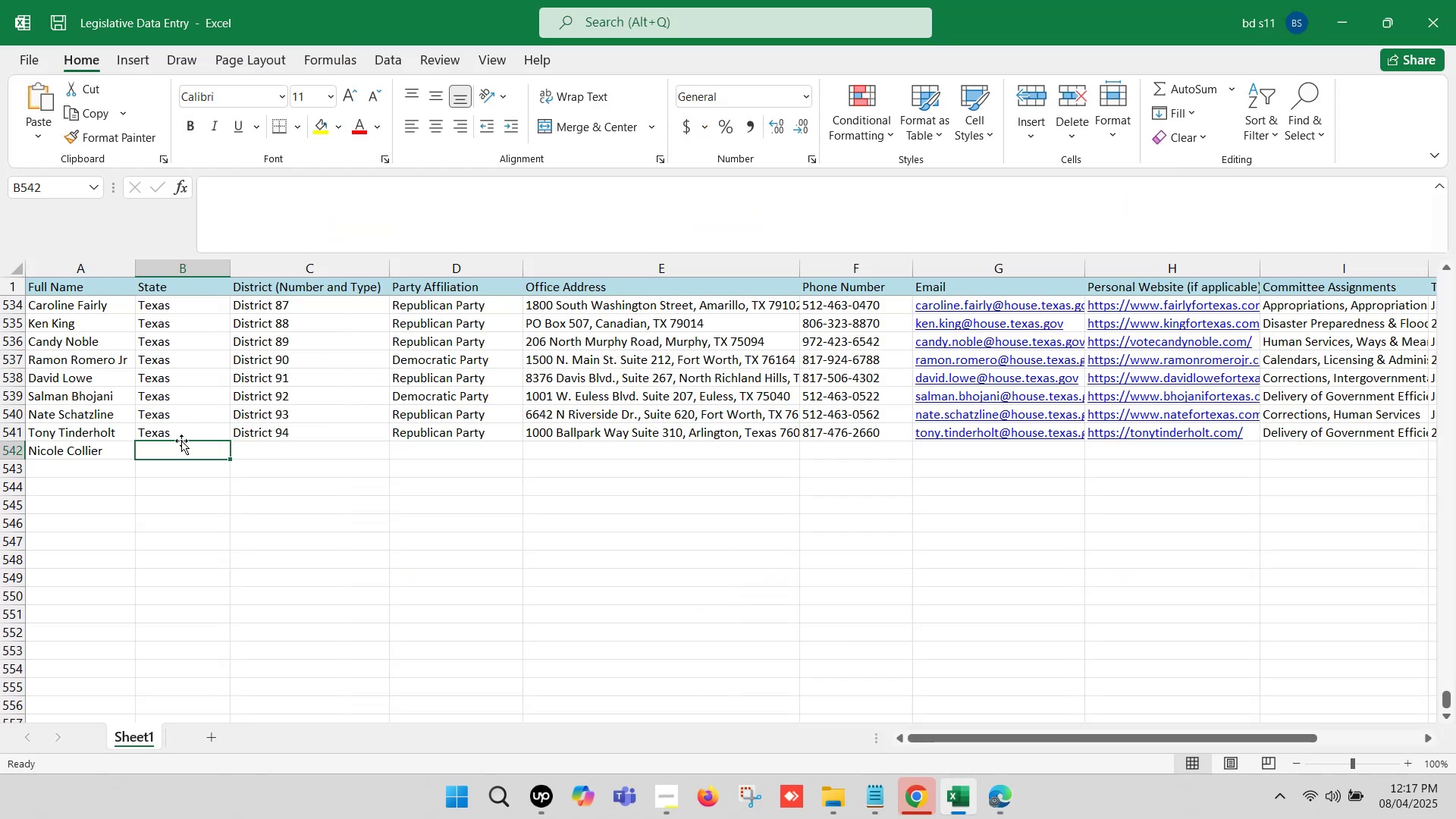 
left_click_drag(start_coordinate=[185, 433], to_coordinate=[249, 433])
 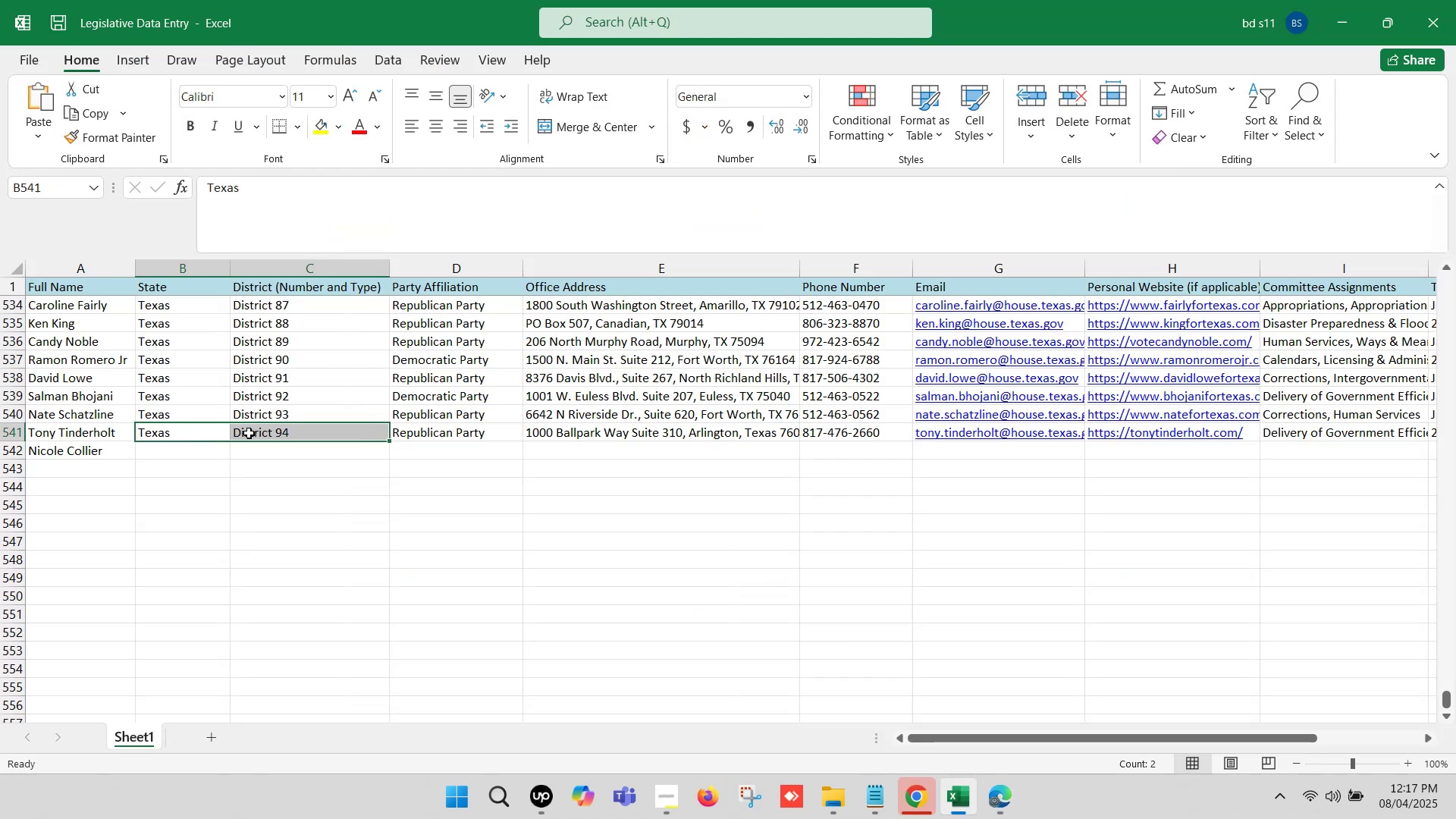 
key(Control+C)
 